 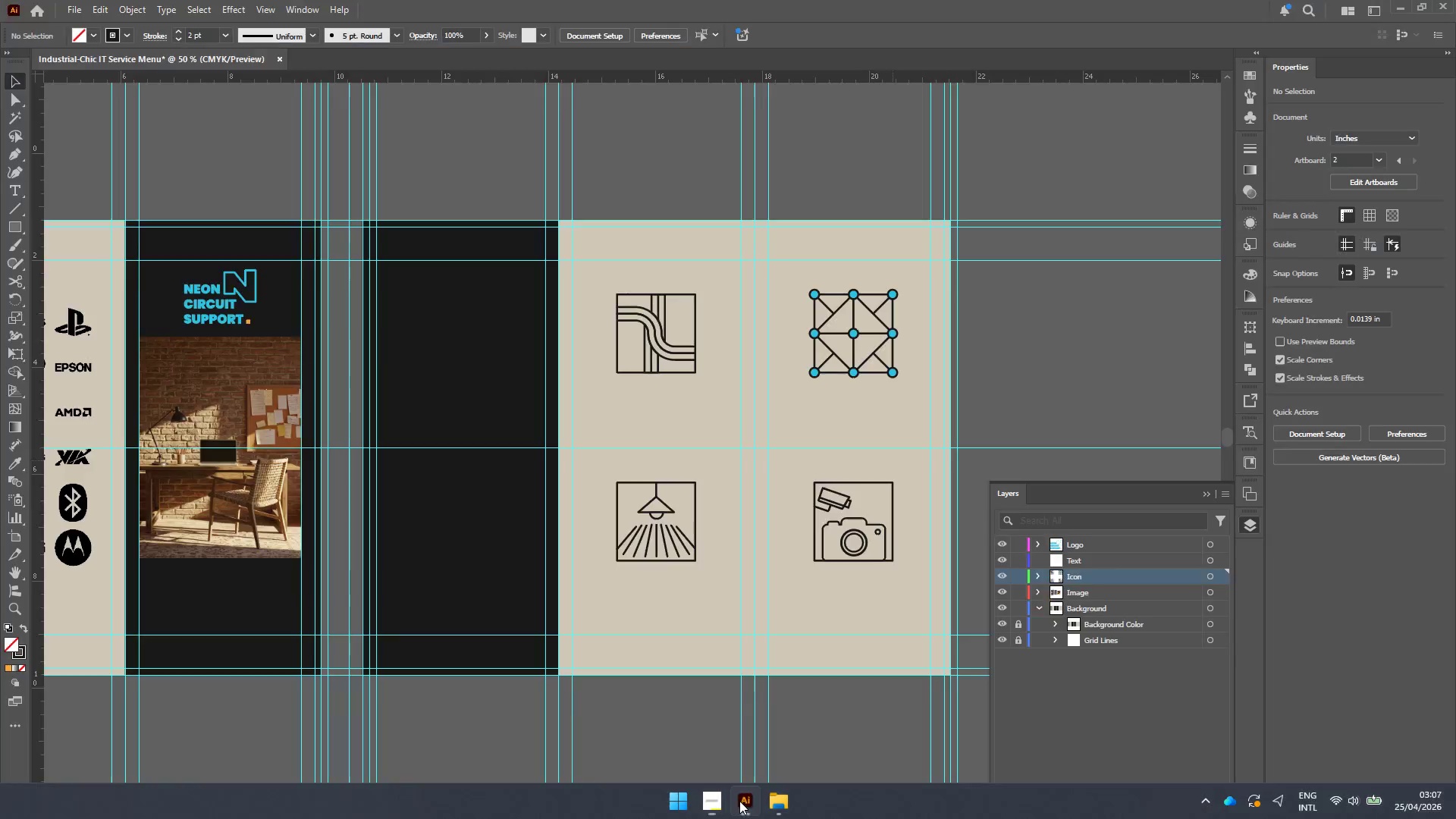 
scroll: coordinate [836, 529], scroll_direction: down, amount: 4.0
 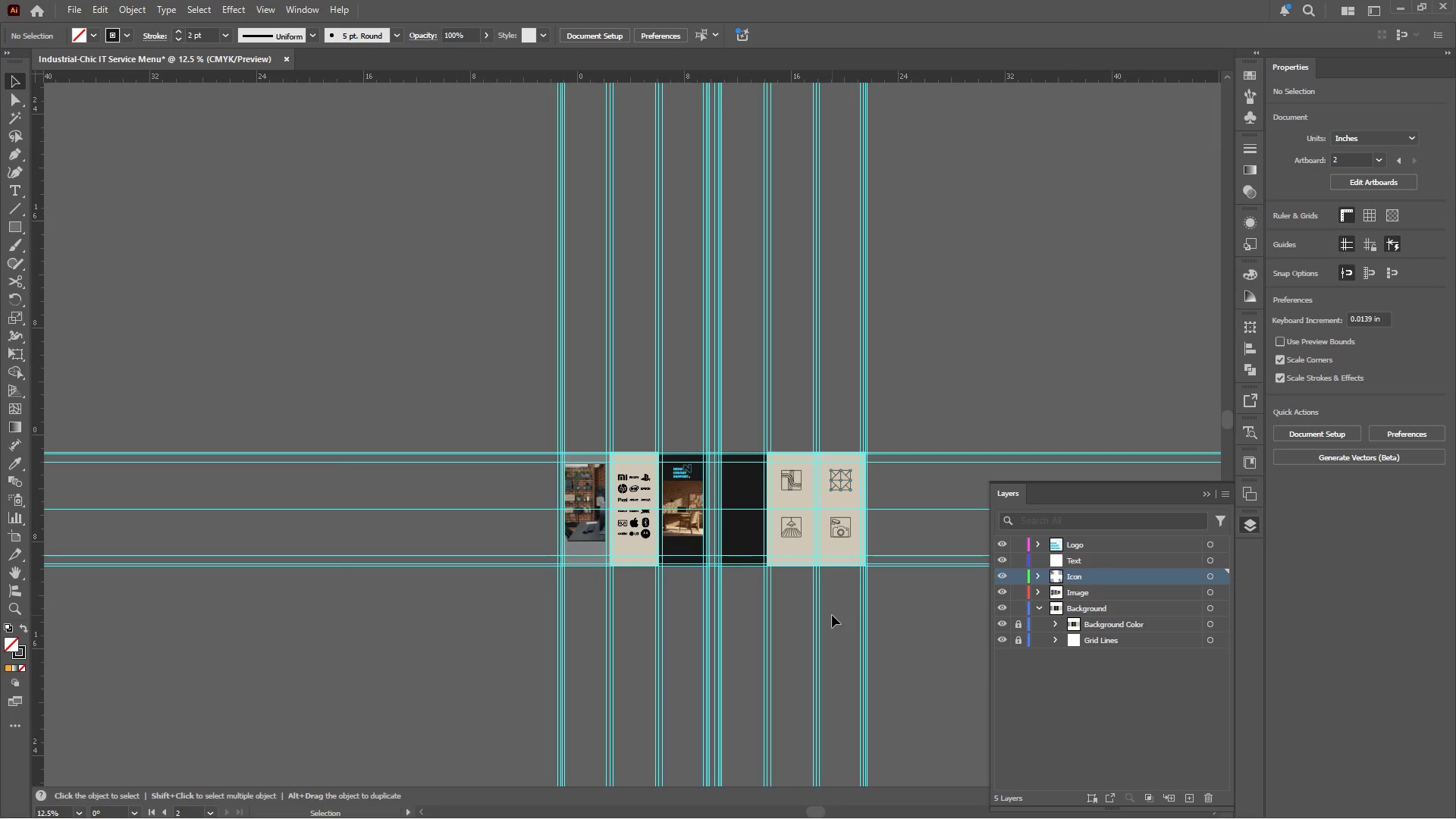 
left_click([832, 615])
 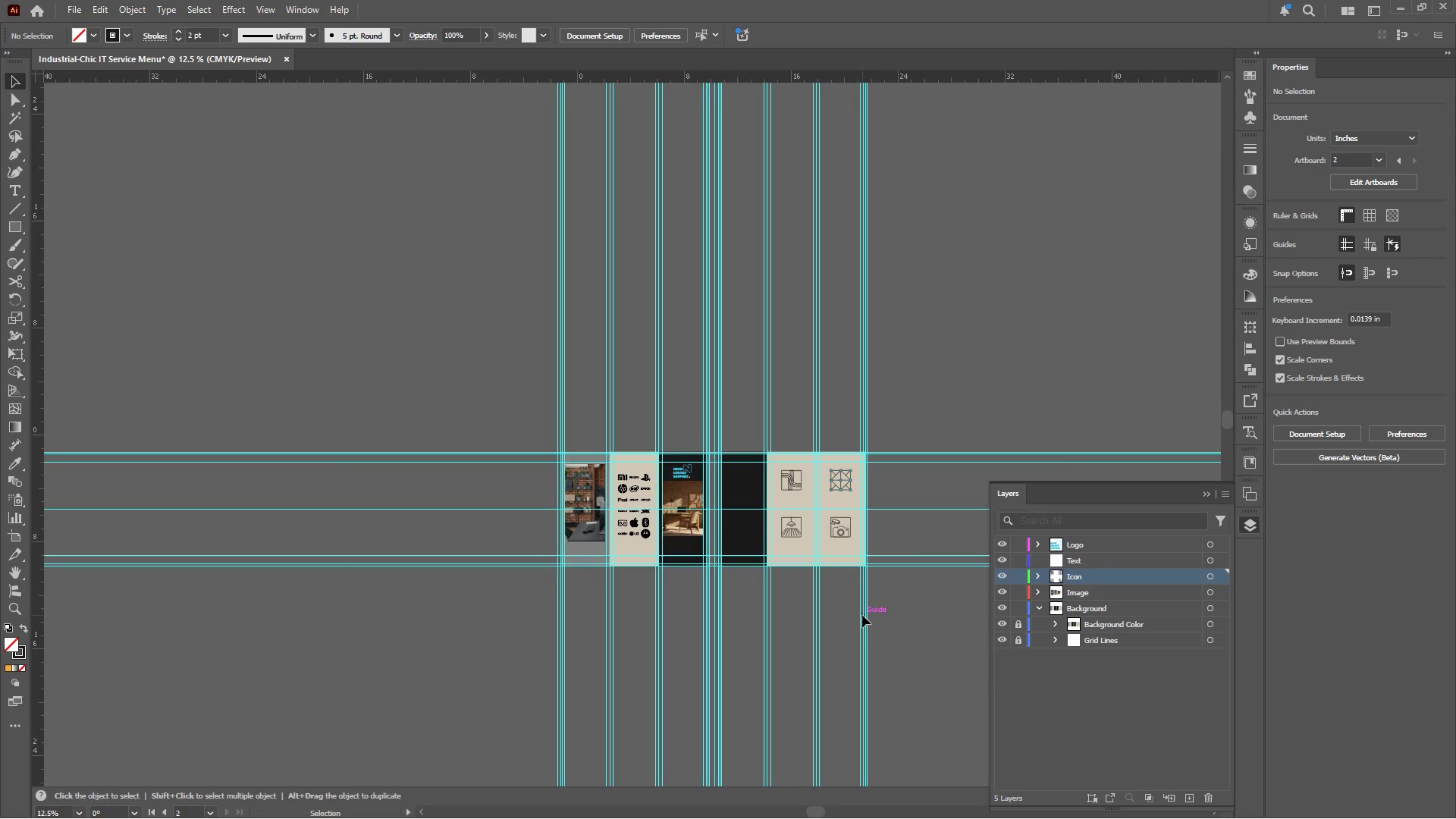 
hold_key(key=AltLeft, duration=0.66)
scroll: coordinate [833, 563], scroll_direction: up, amount: 2.0
 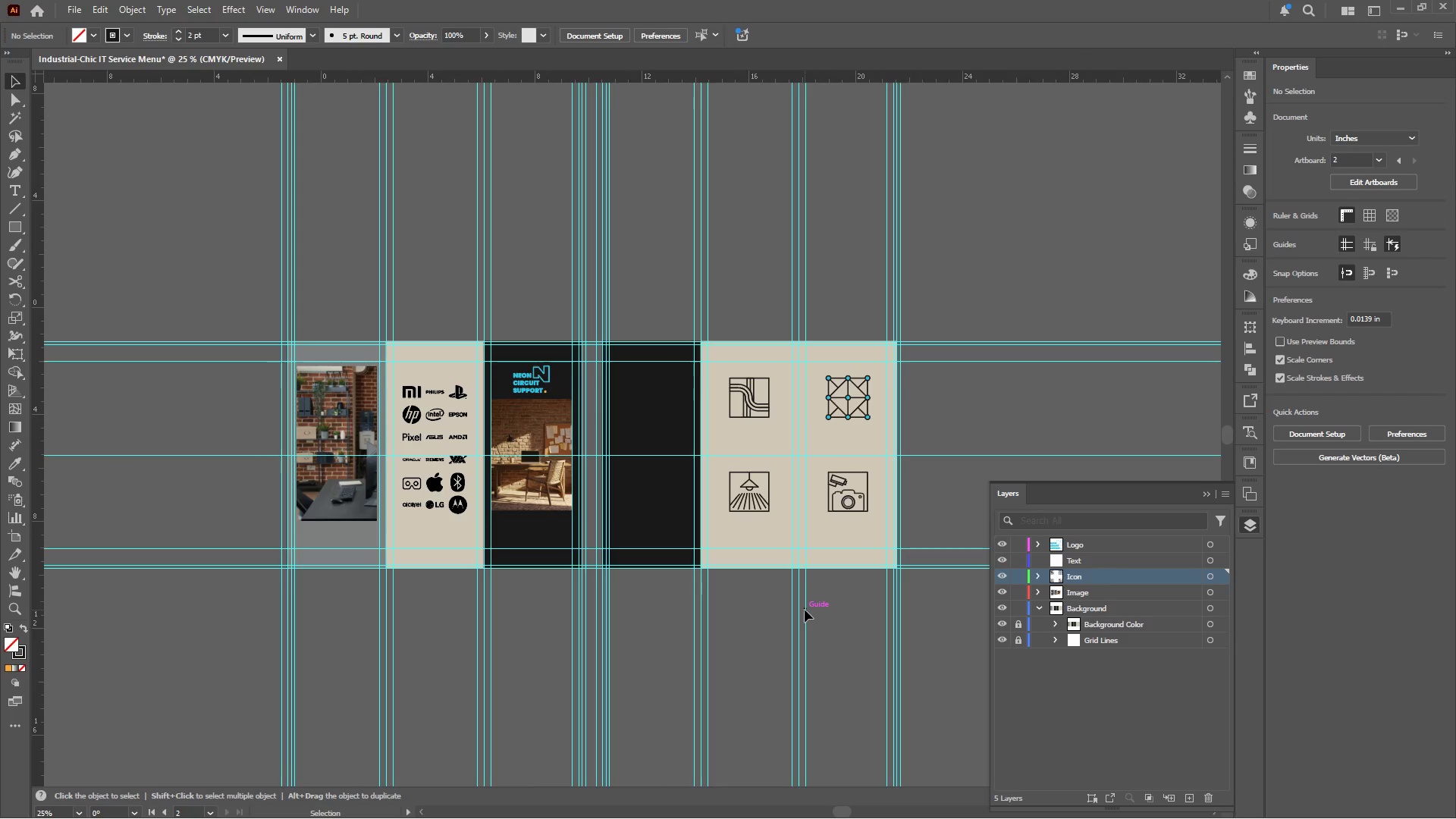 
wait(6.62)
 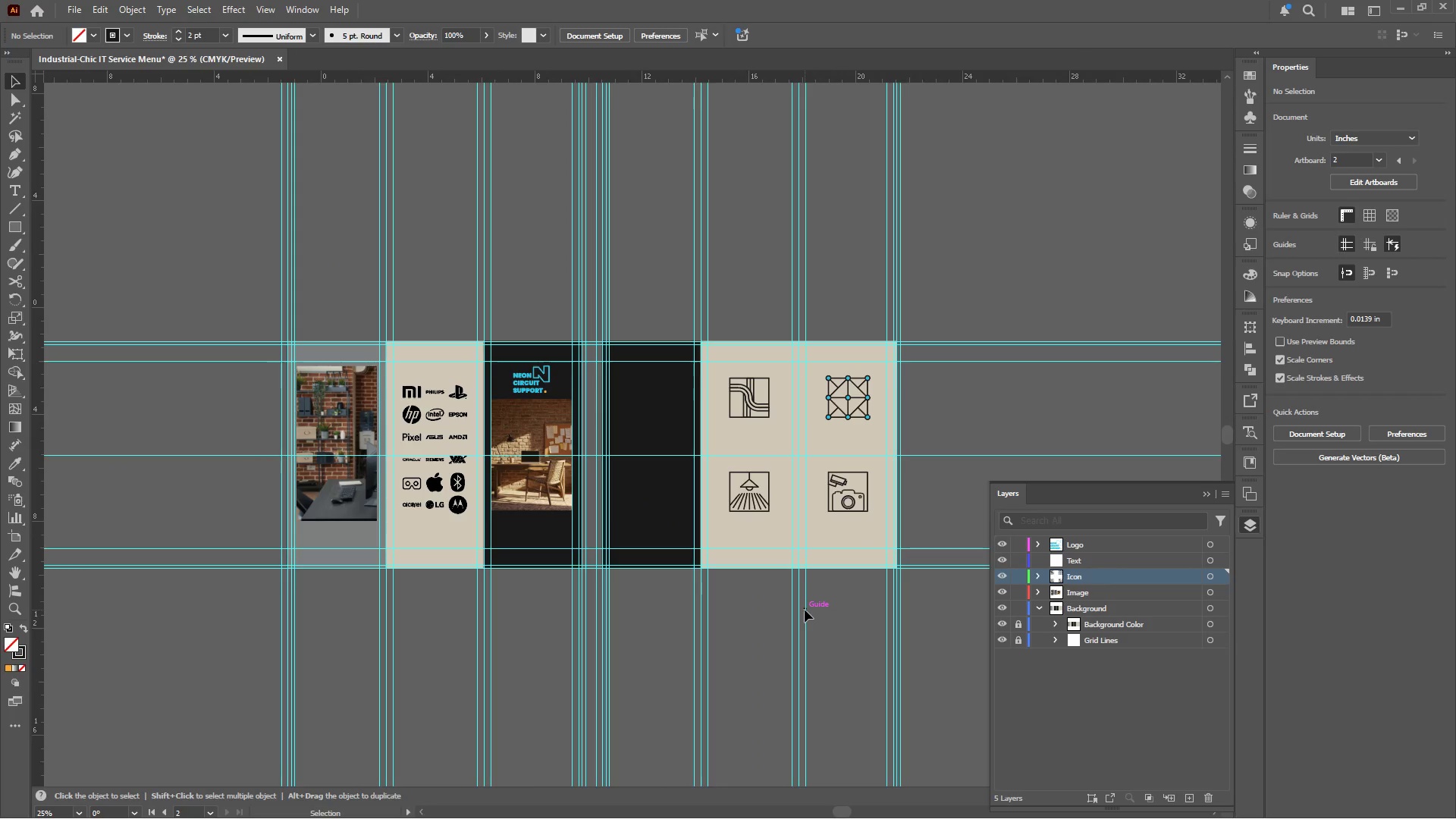 
left_click([1001, 576])
 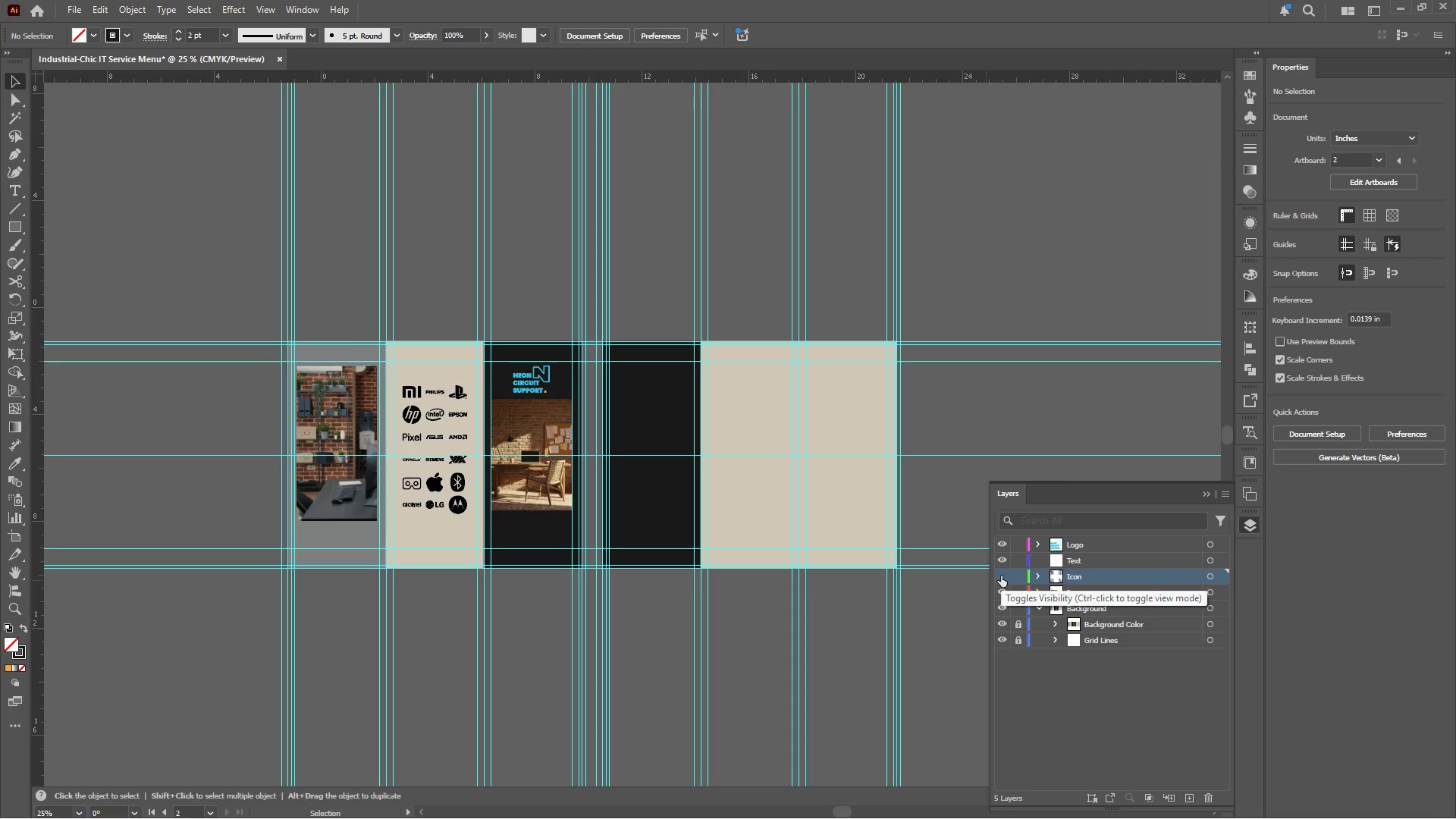 
left_click([1001, 576])
 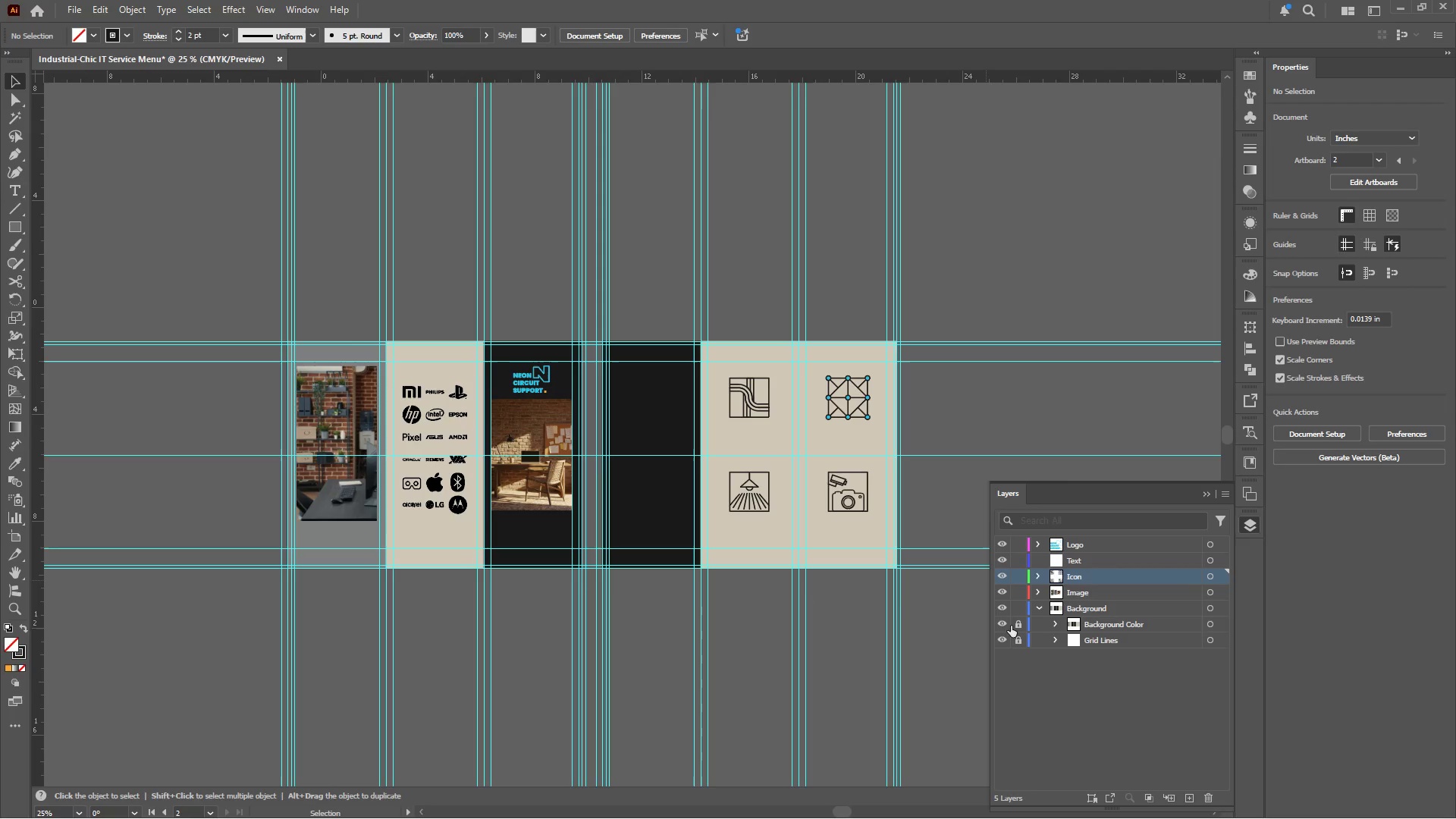 
left_click([1013, 623])
 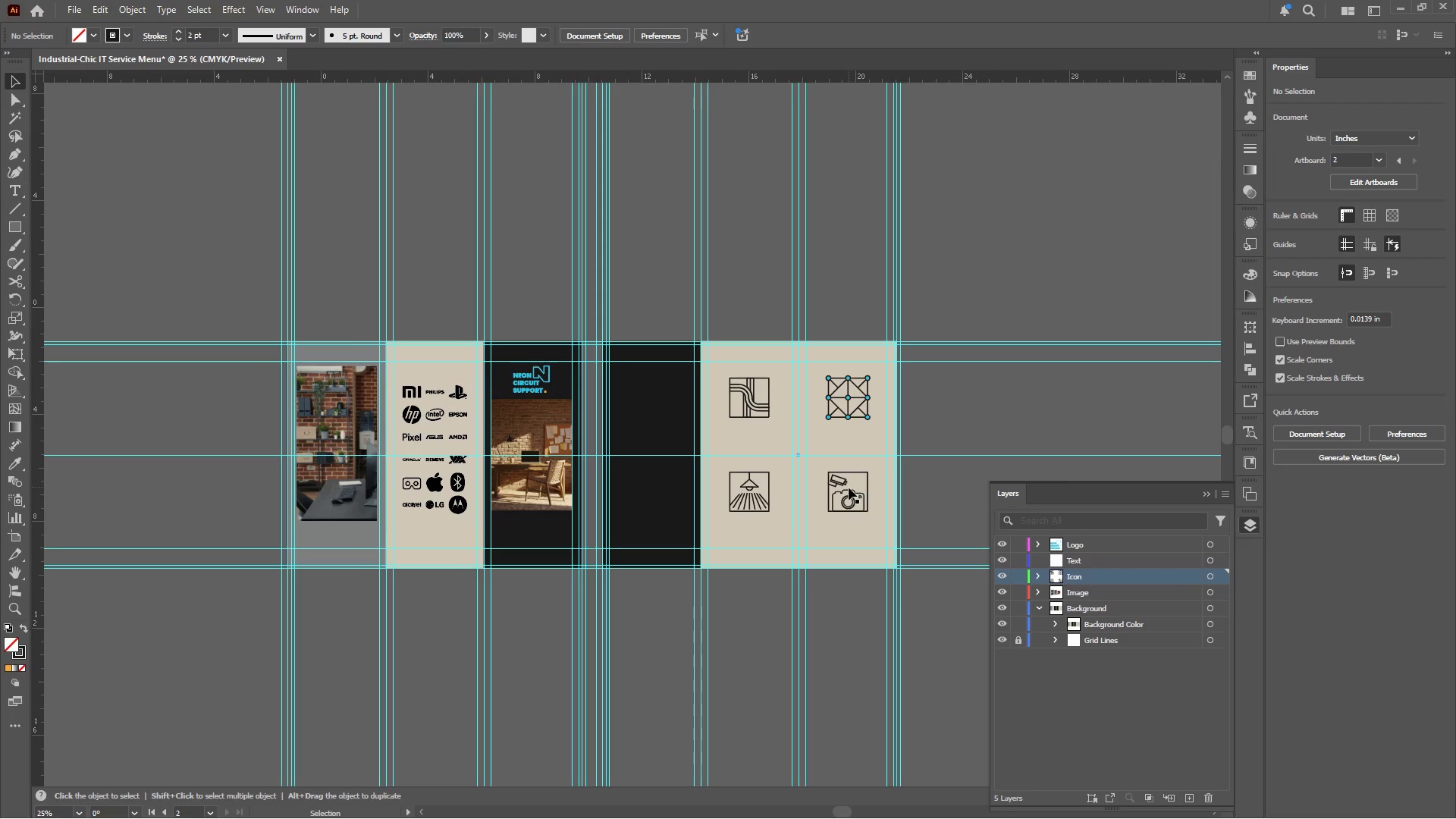 
left_click([848, 488])
 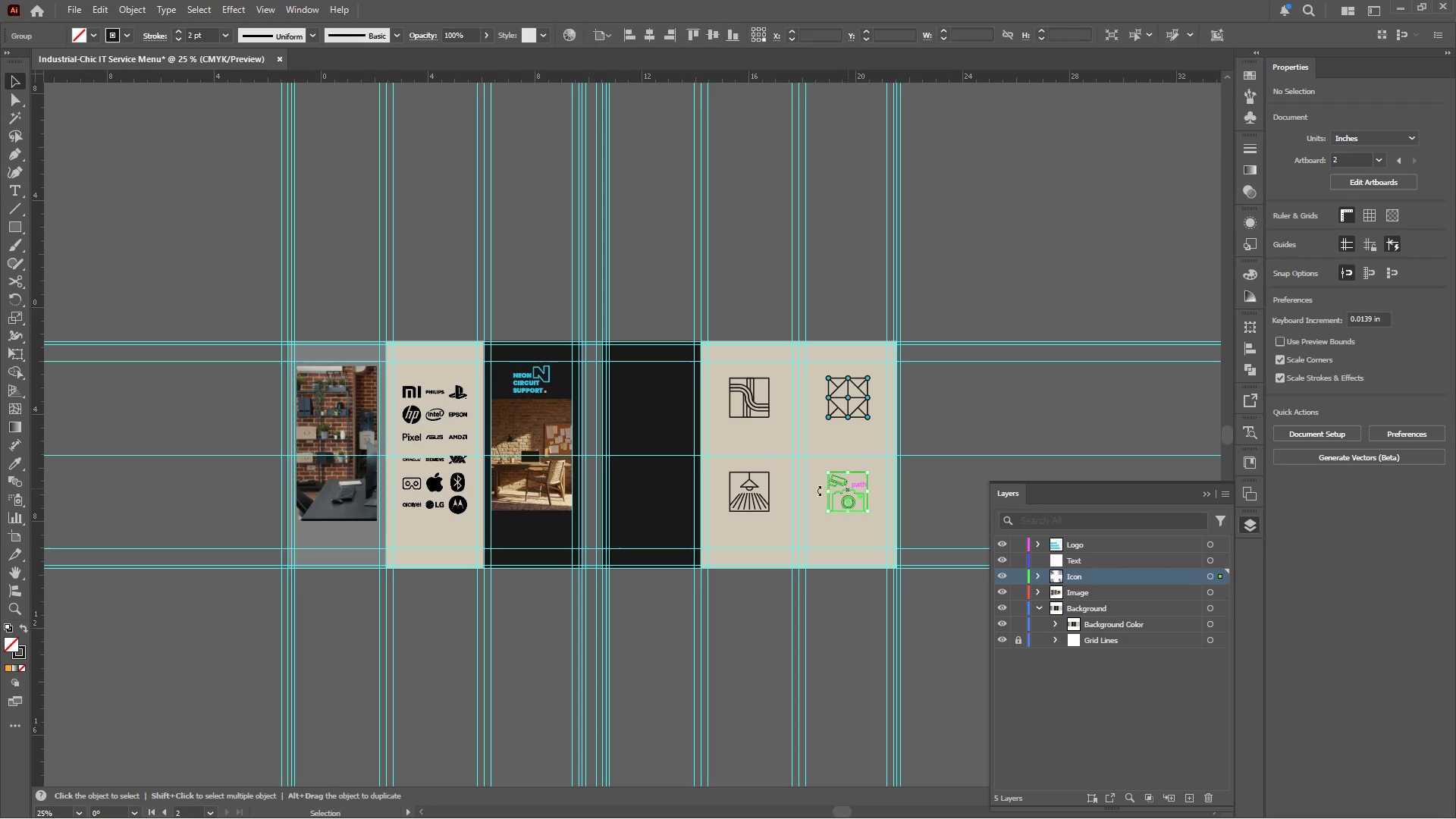 
hold_key(key=ShiftLeft, duration=1.38)
 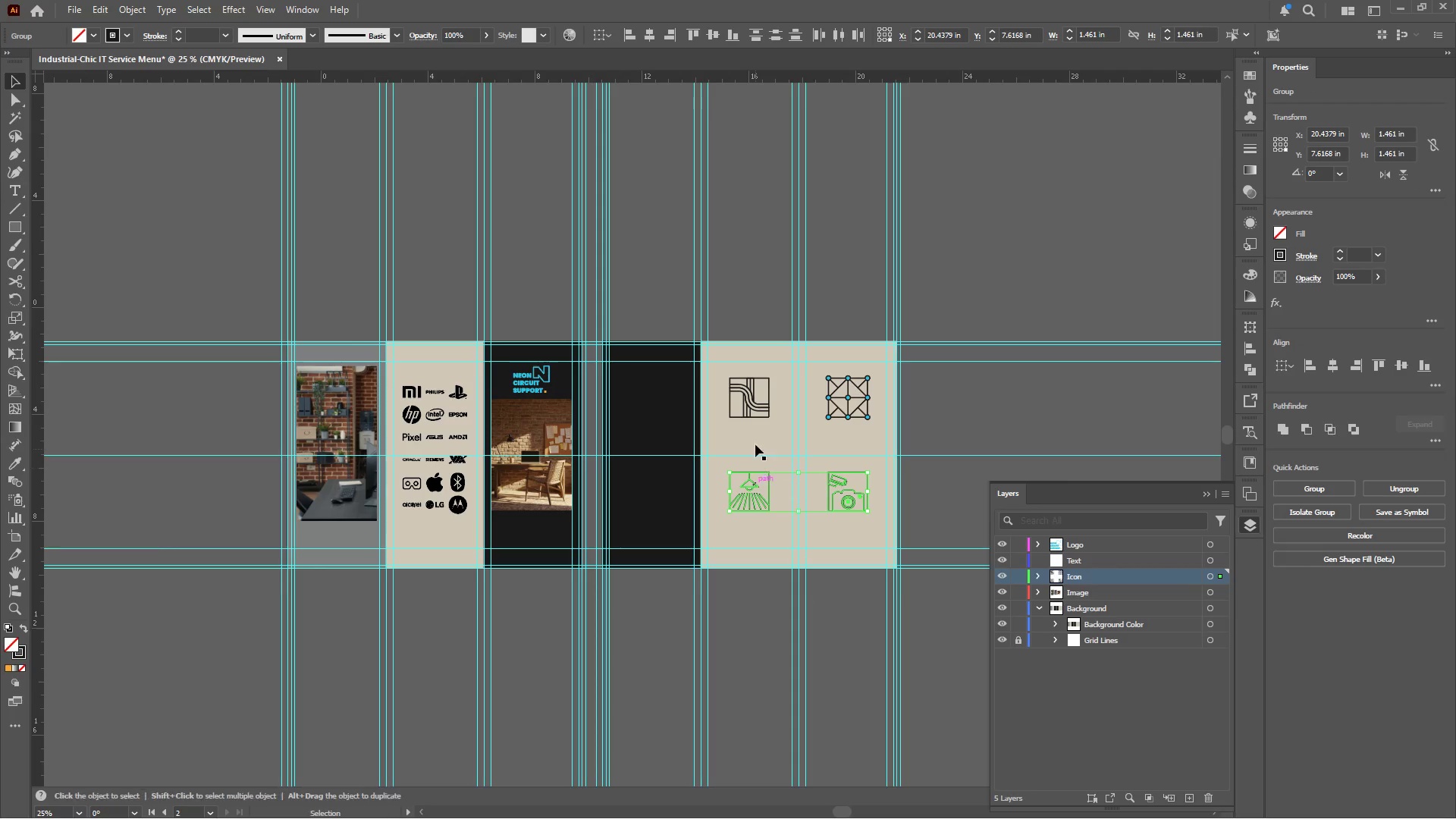 
hold_key(key=ShiftLeft, duration=1.34)
 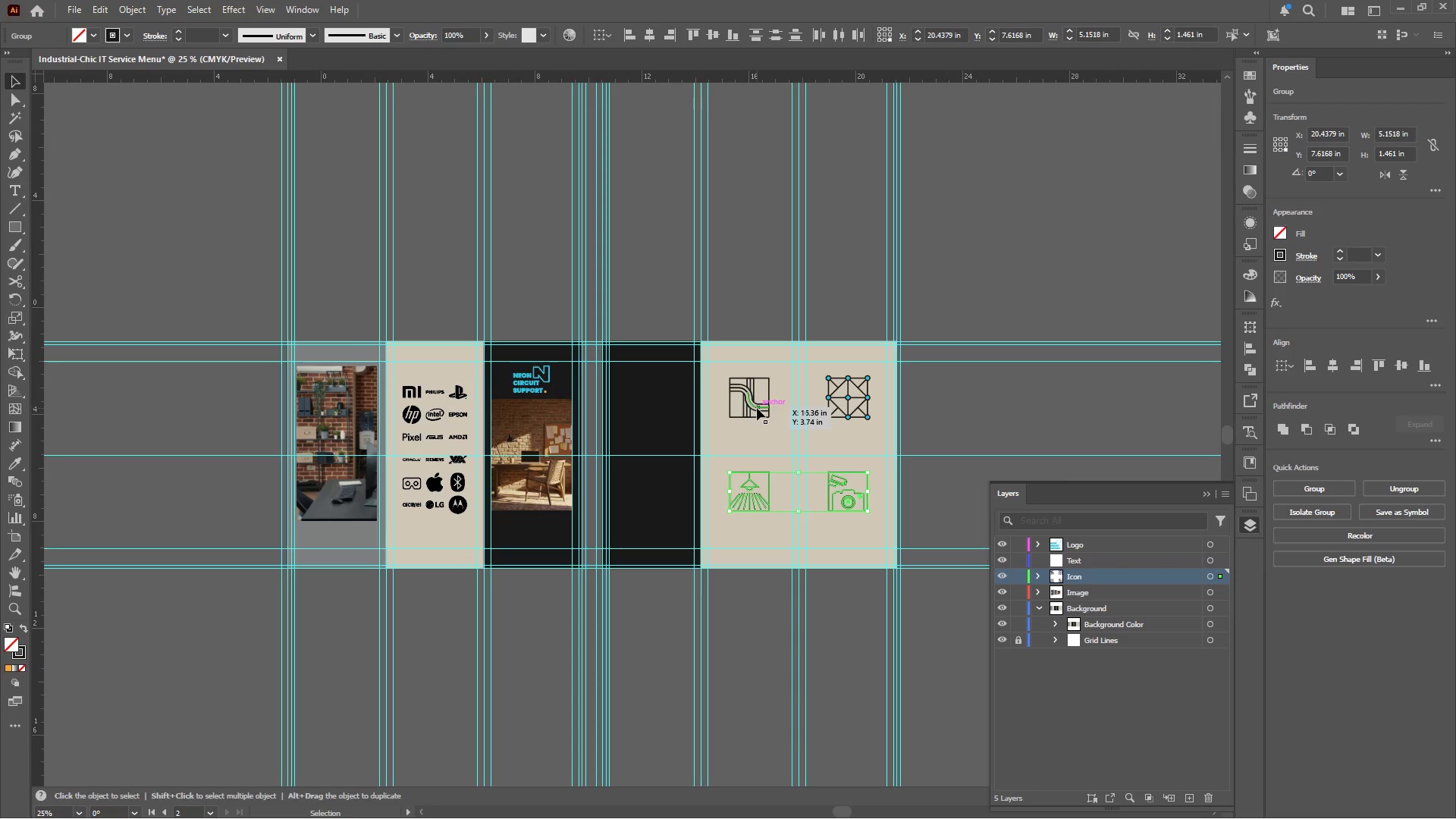 
key(Control+G)
 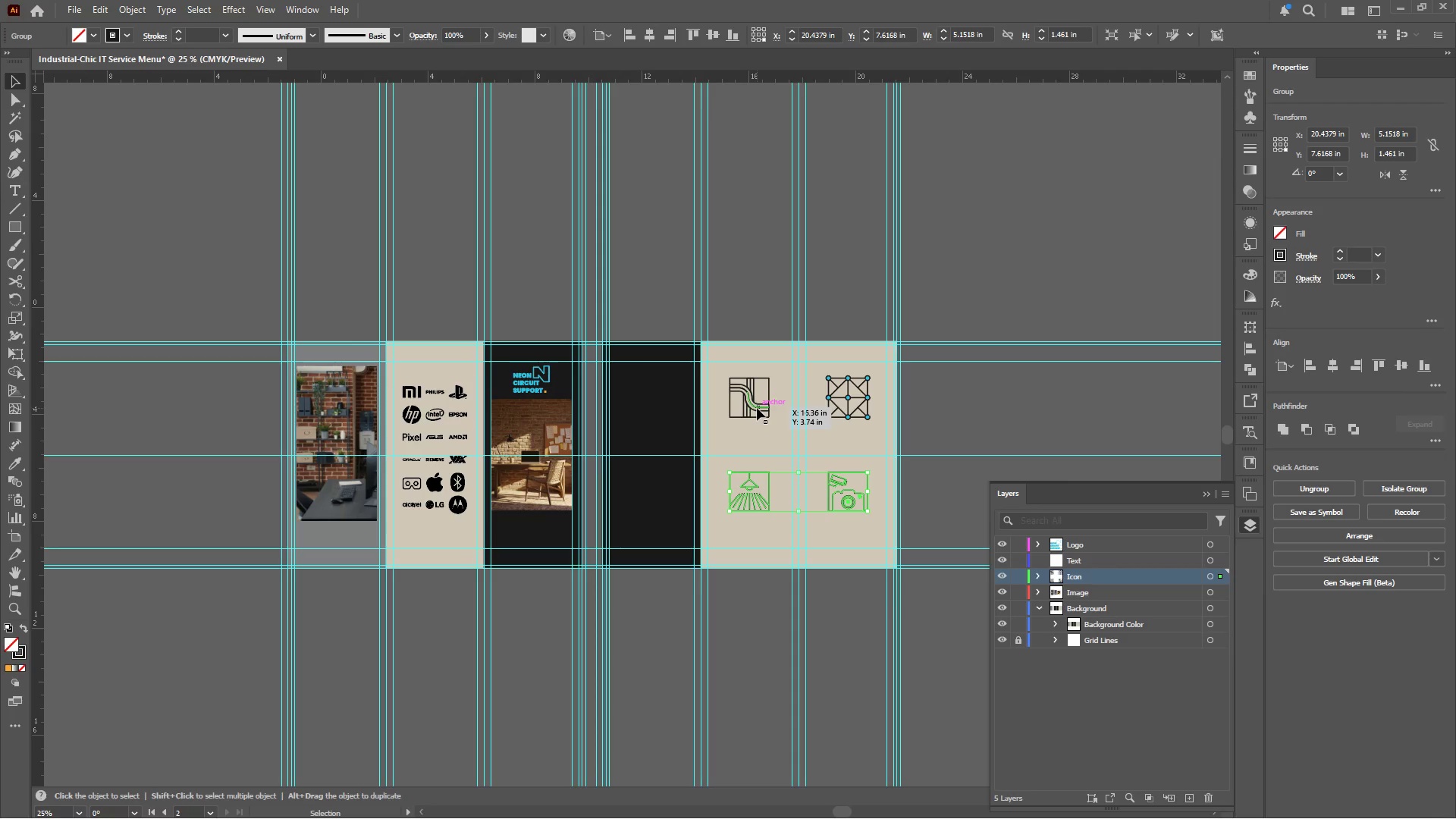 
left_click([757, 408])
 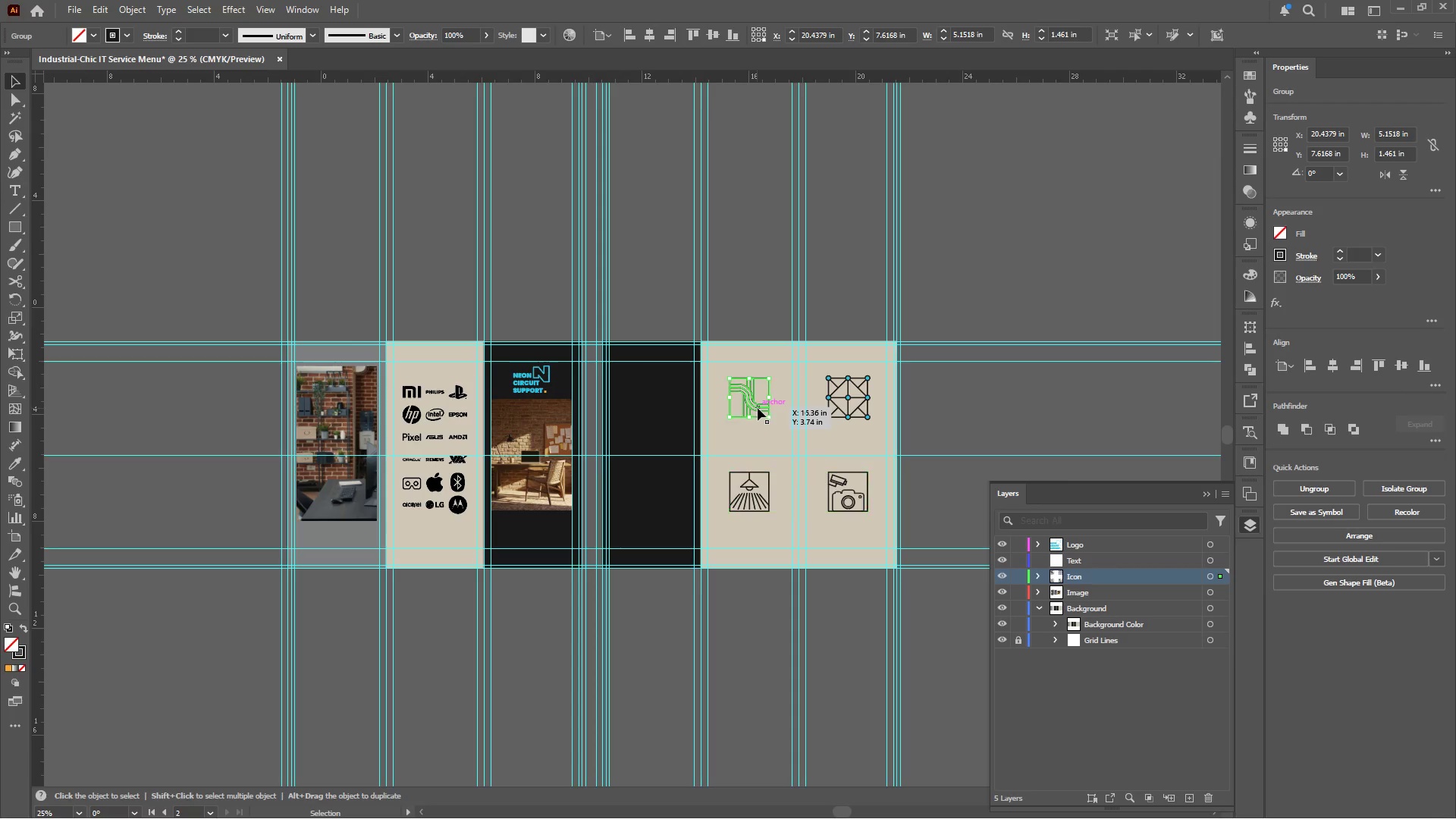 
hold_key(key=ShiftLeft, duration=1.36)
left_click([847, 400])
 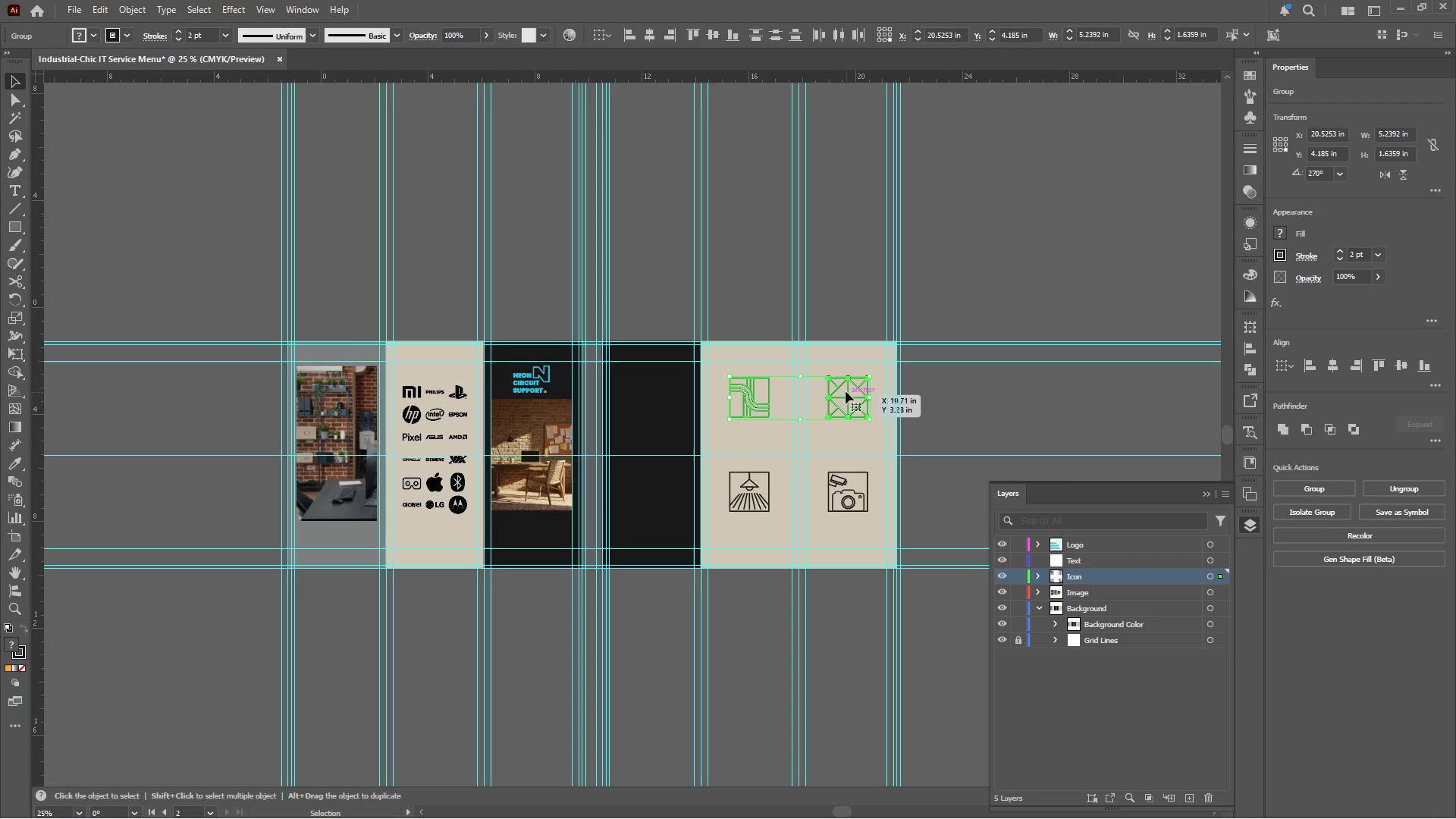 
hold_key(key=ControlLeft, duration=0.92)
 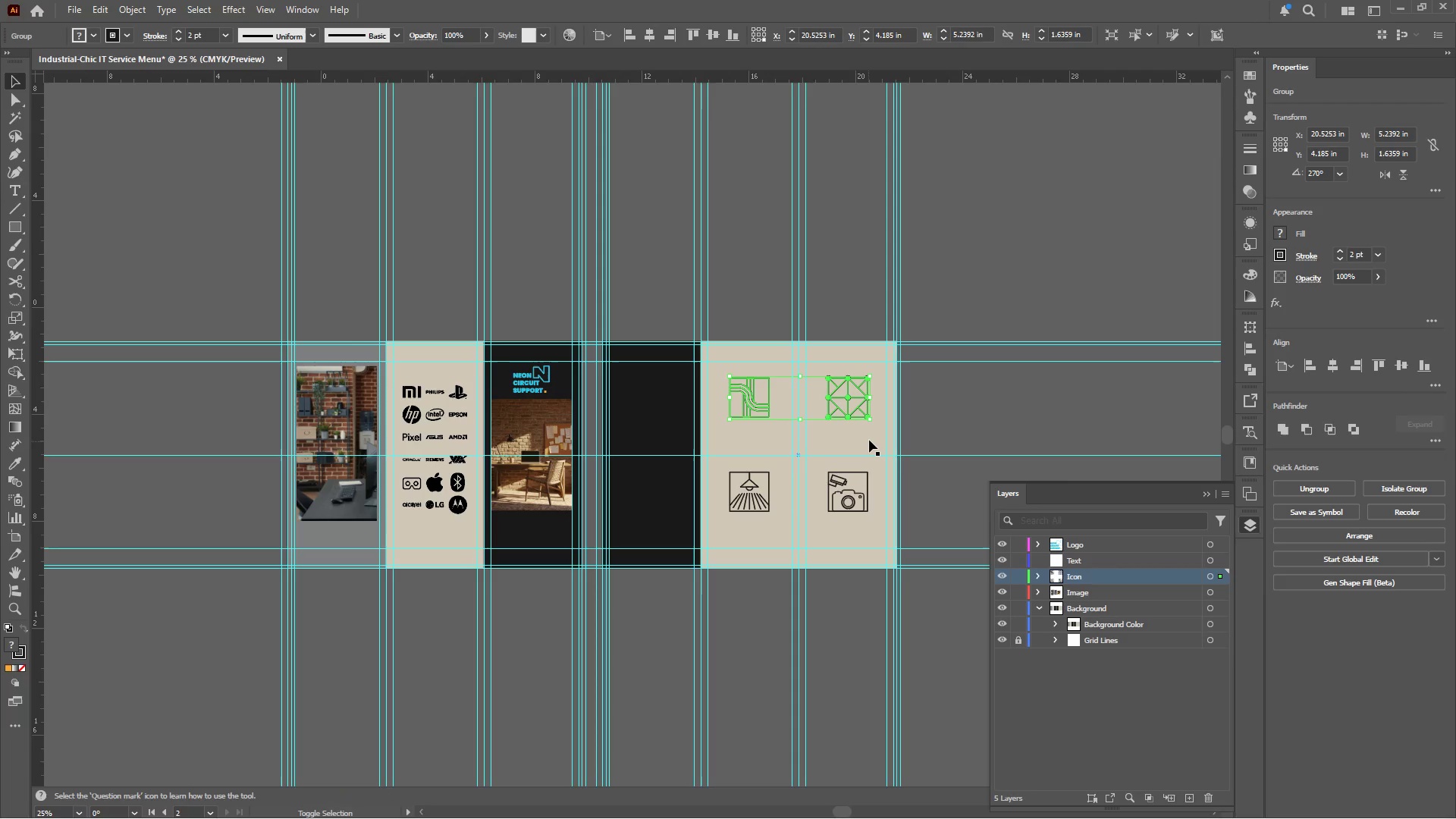 
hold_key(key=ShiftLeft, duration=0.86)
left_click([869, 438])
 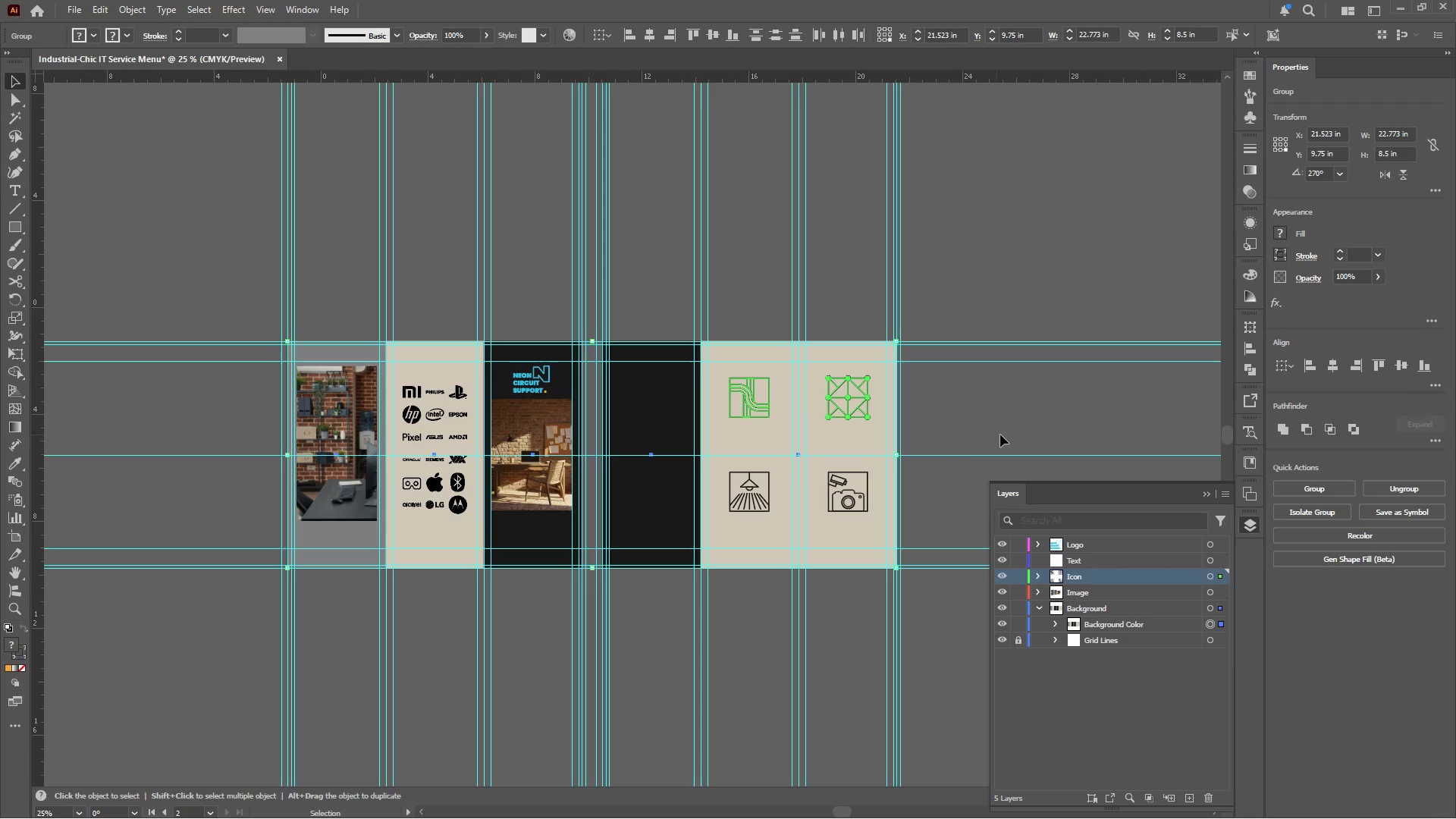 
left_click([1002, 435])
 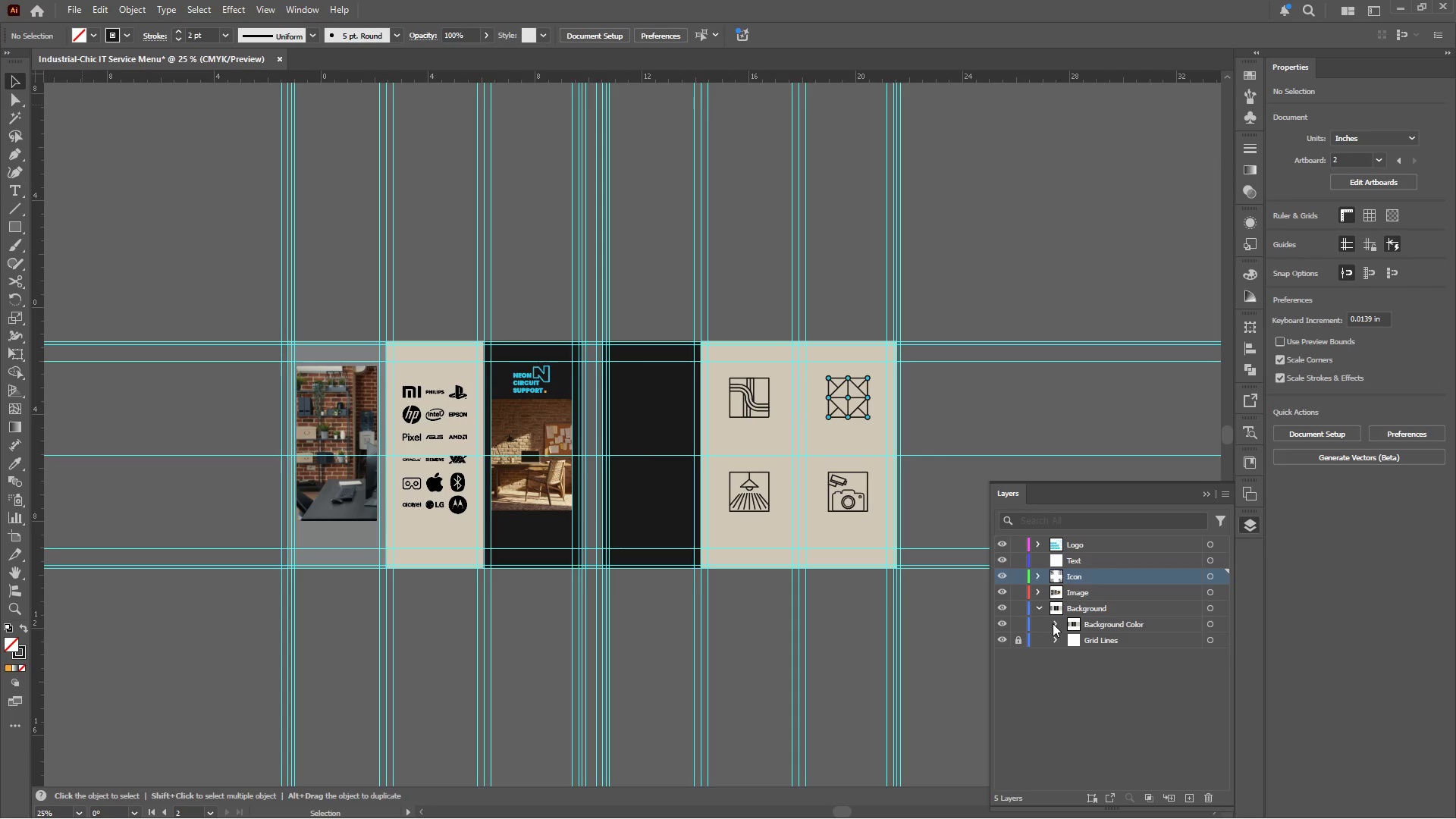 
left_click([1053, 623])
 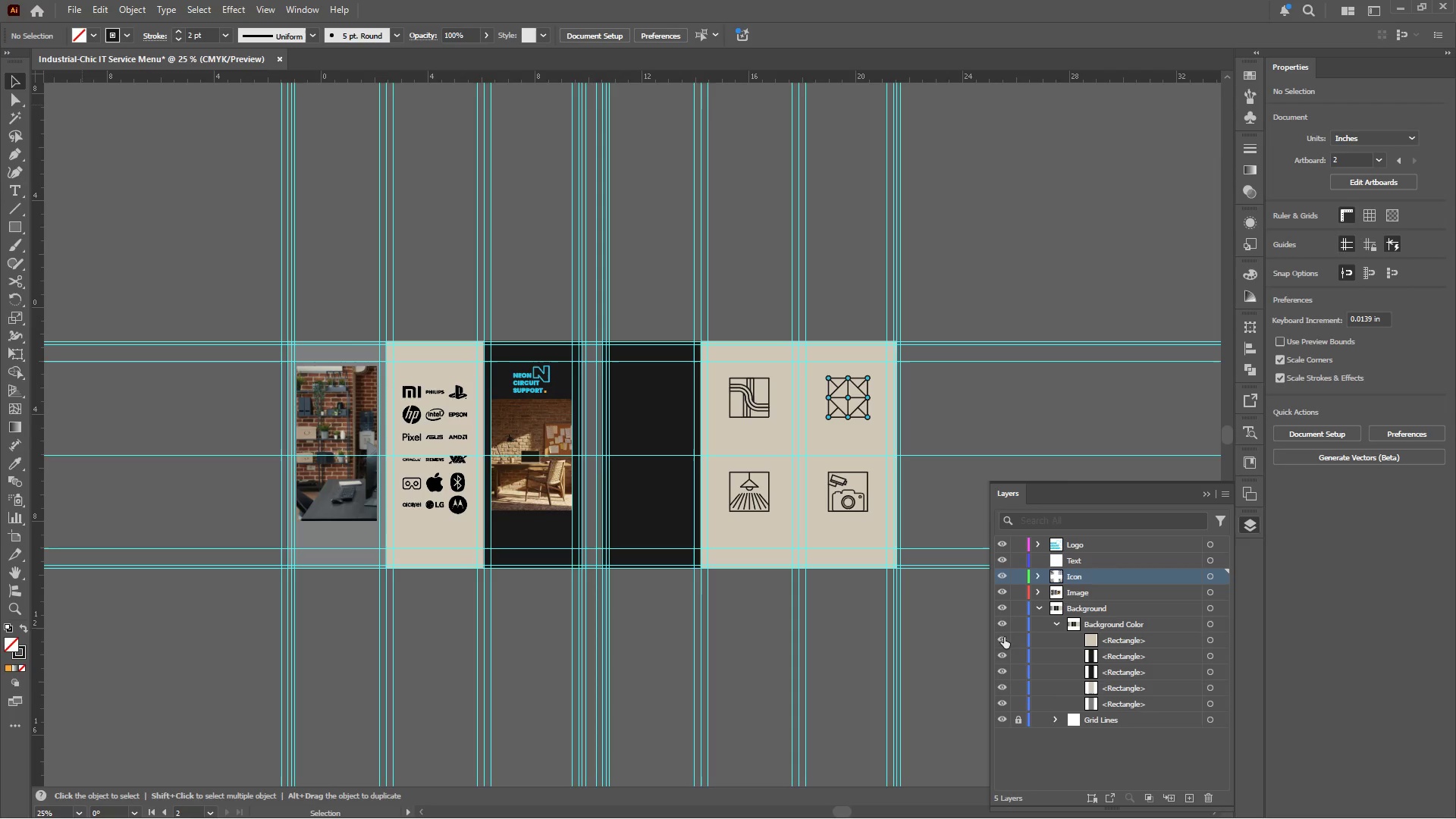 
double_click([1003, 637])
 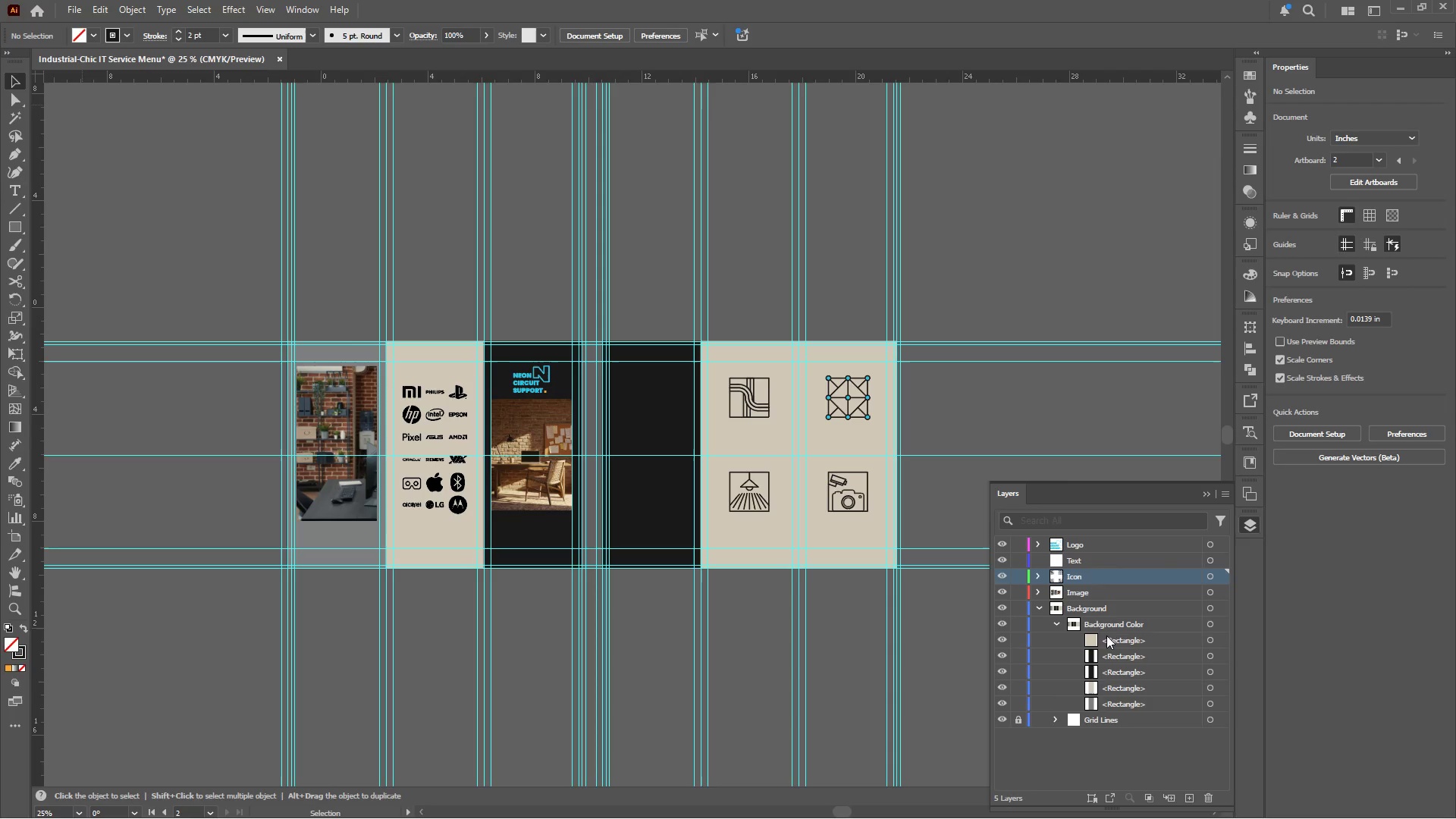 
left_click([1111, 635])
 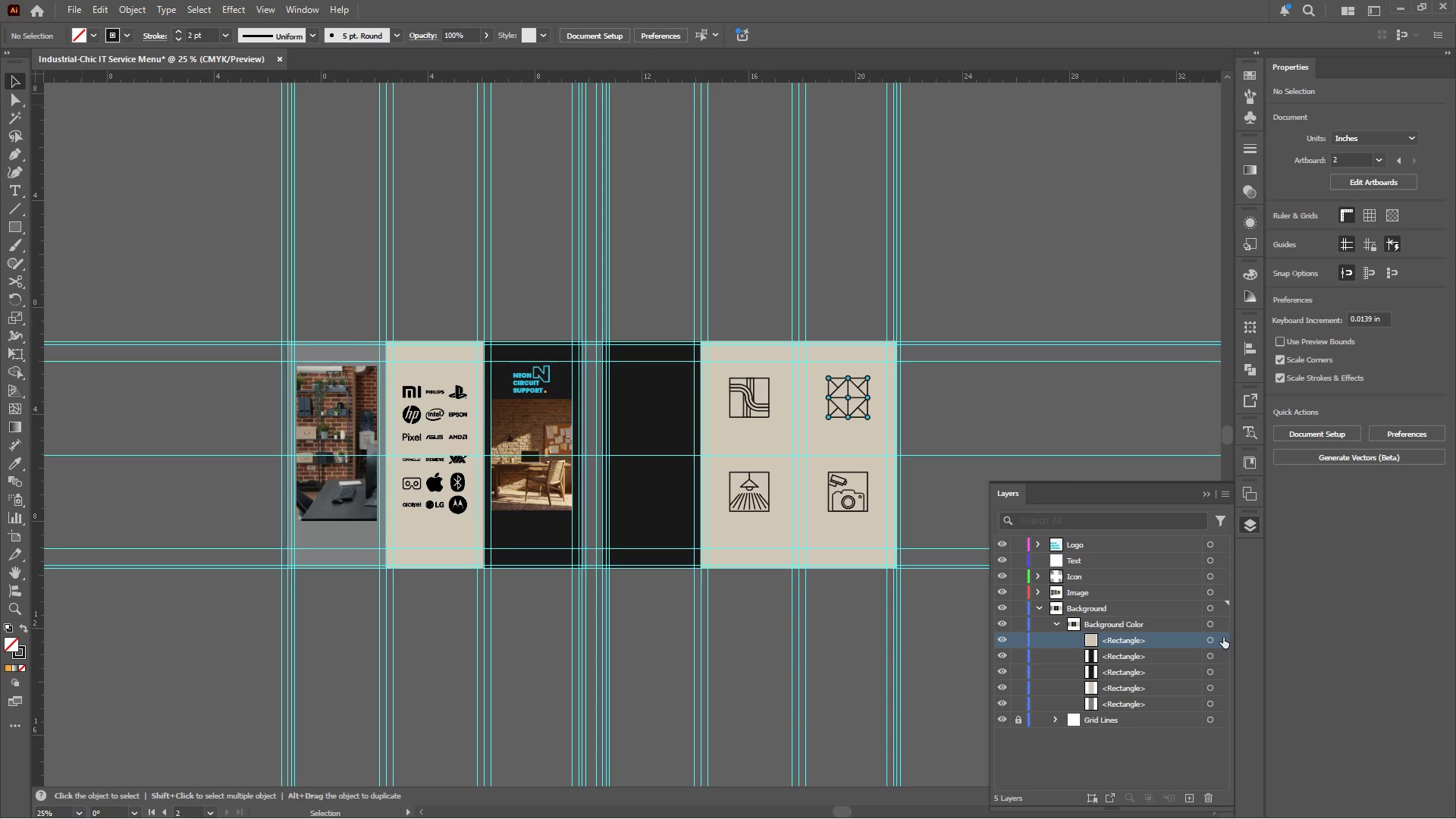 
left_click([1222, 637])
 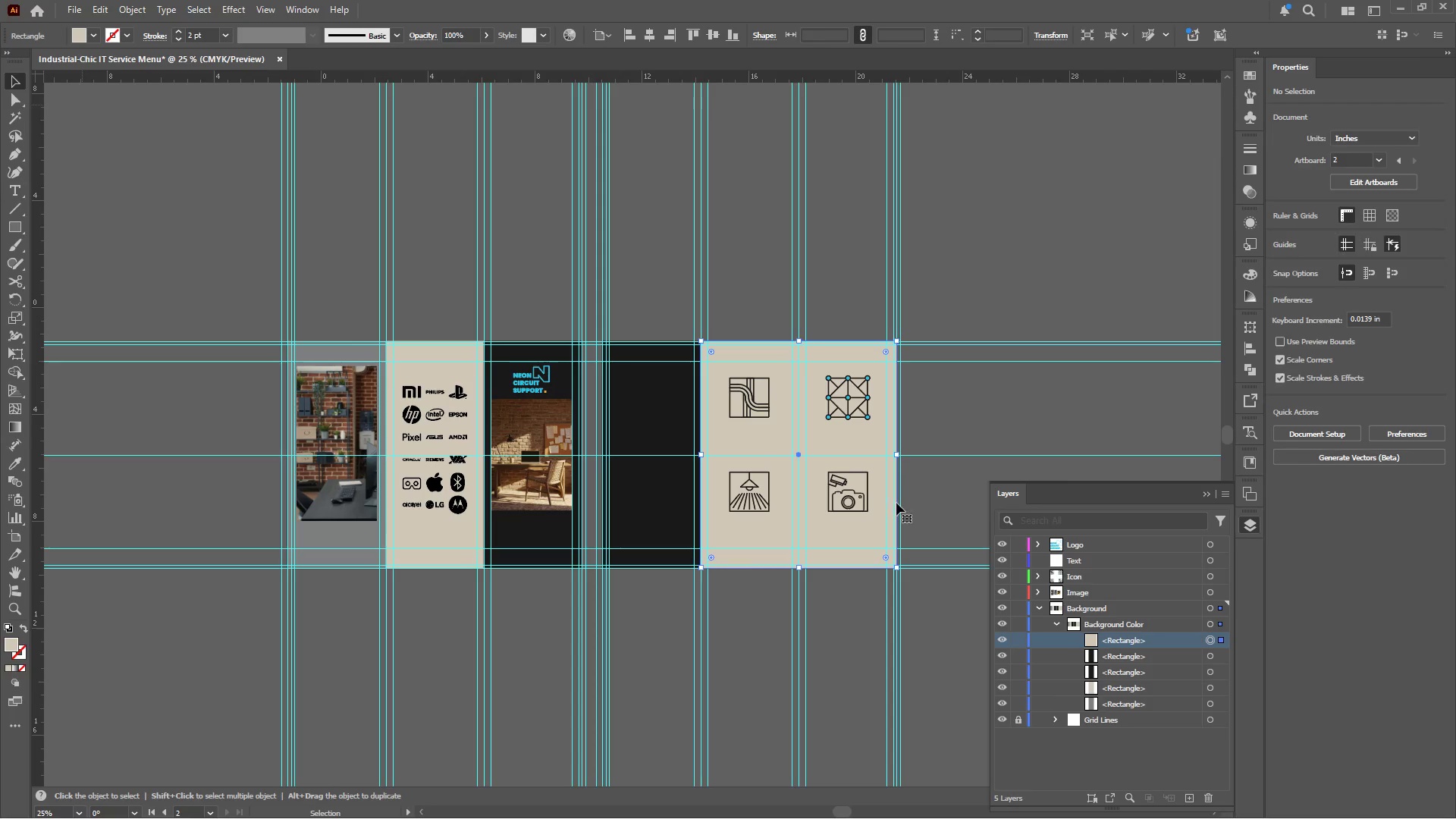 
hold_key(key=ShiftLeft, duration=0.97)
left_click([847, 397])
 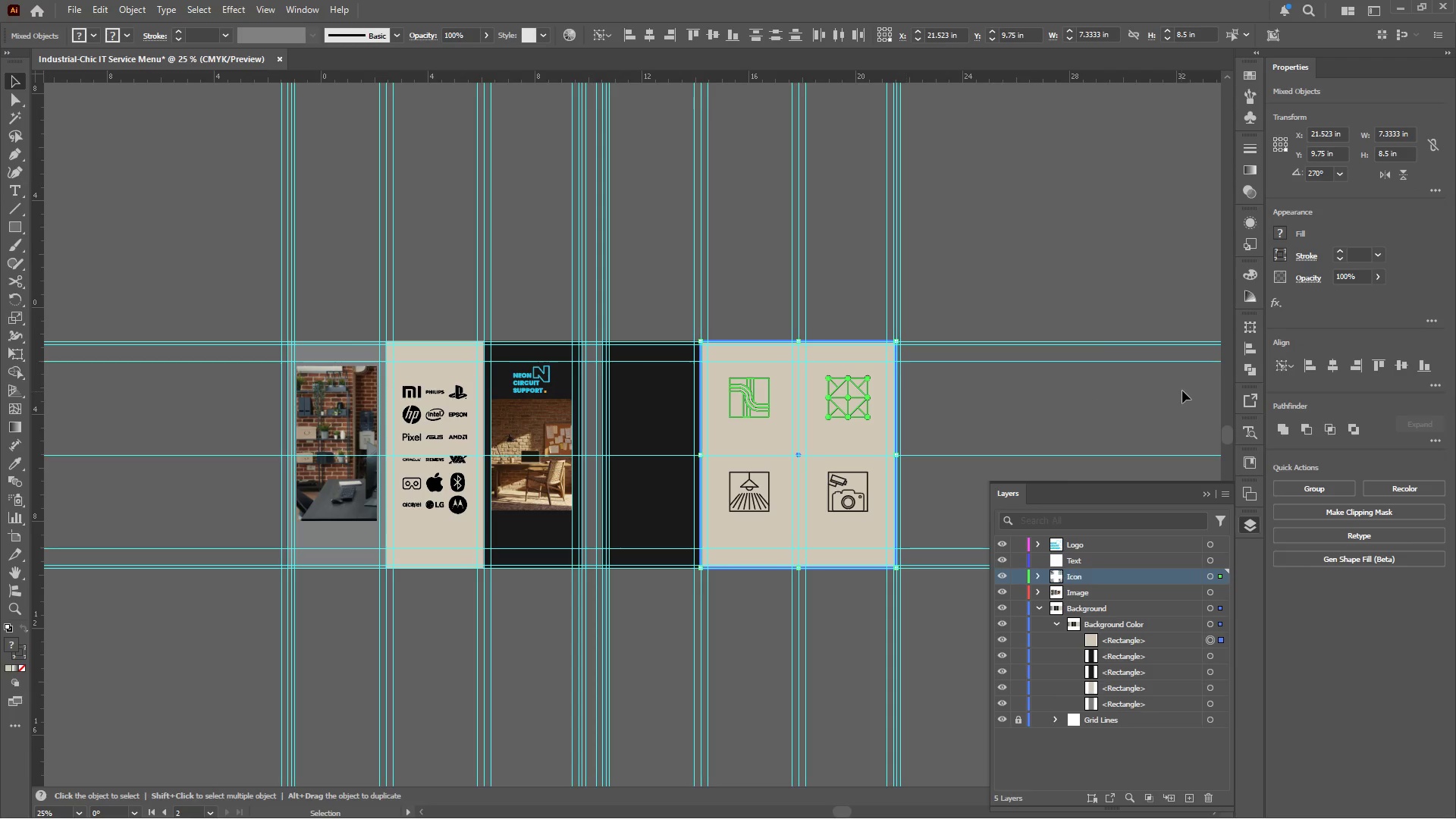 
left_click([1330, 366])
 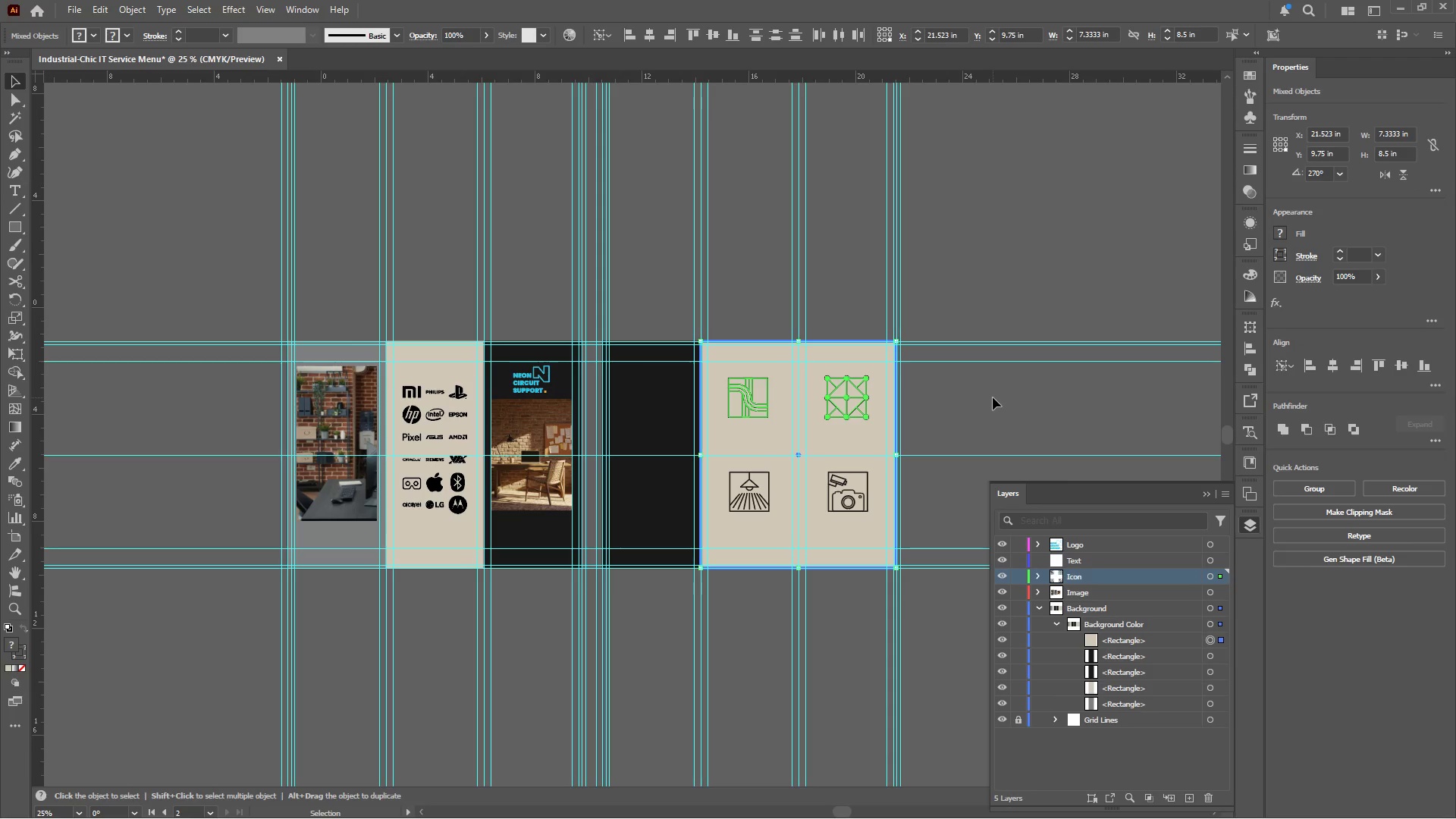 
left_click([991, 397])
 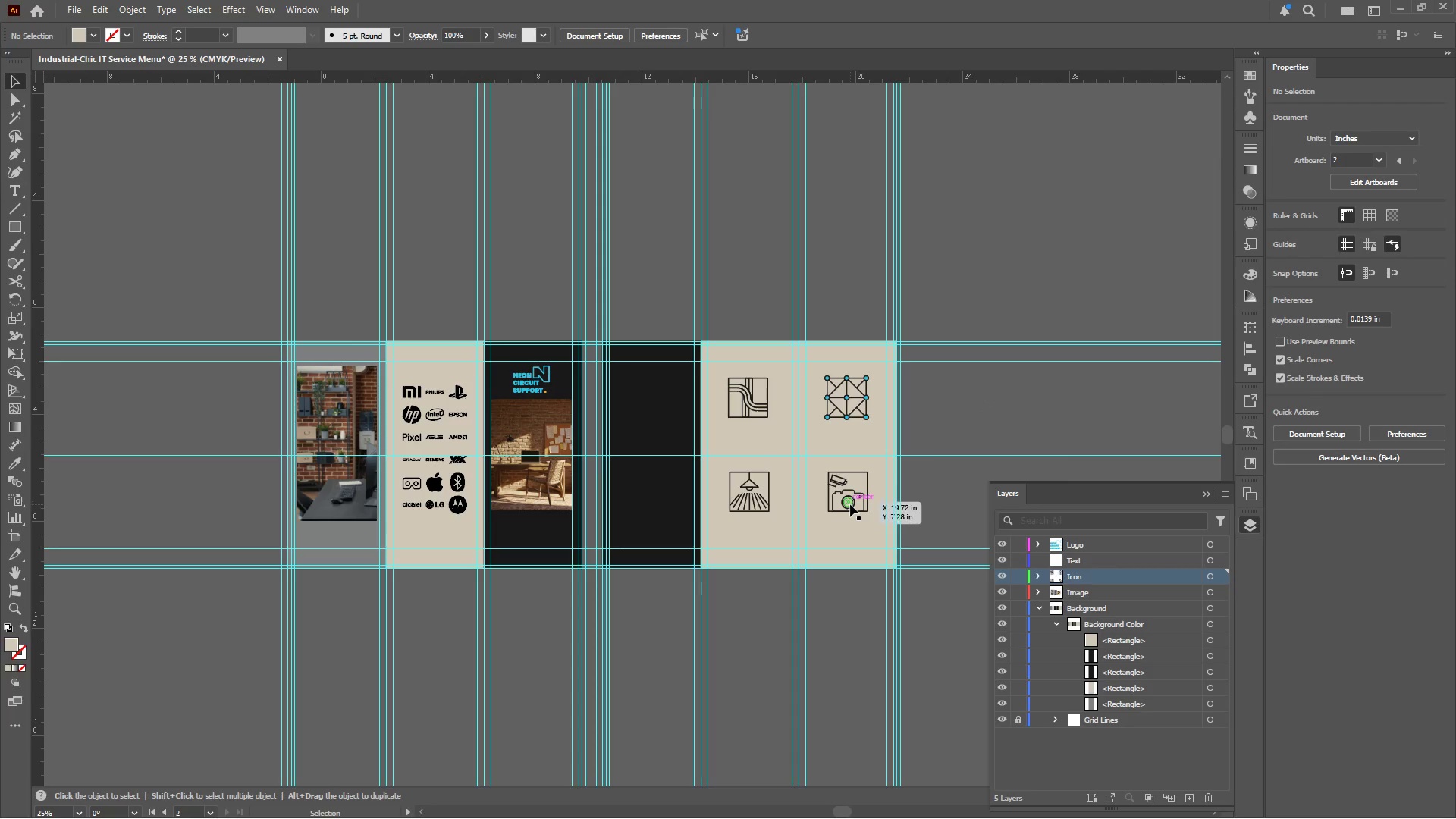 
left_click([850, 504])
 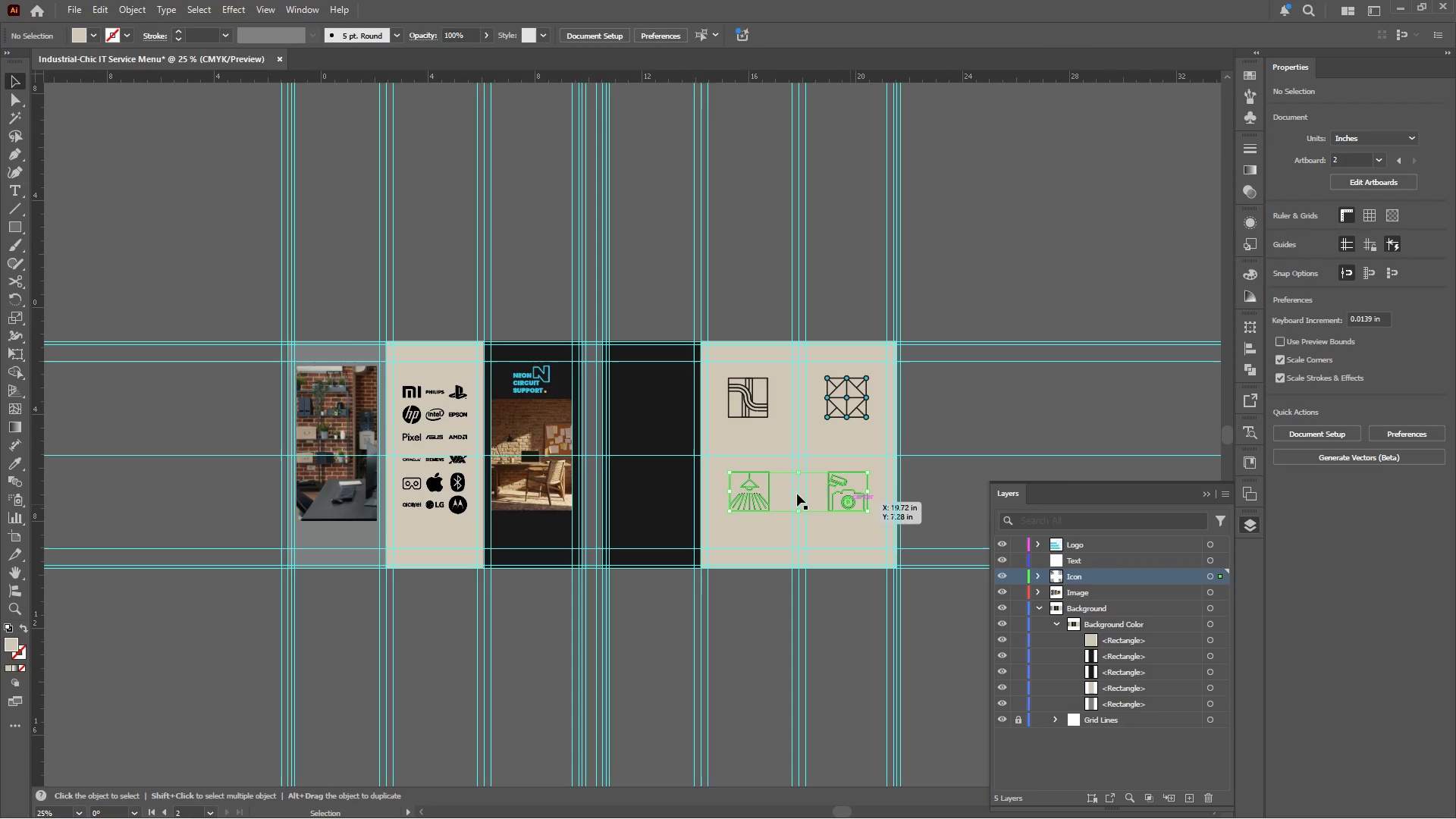 
hold_key(key=ShiftLeft, duration=1.25)
left_click([848, 397])
 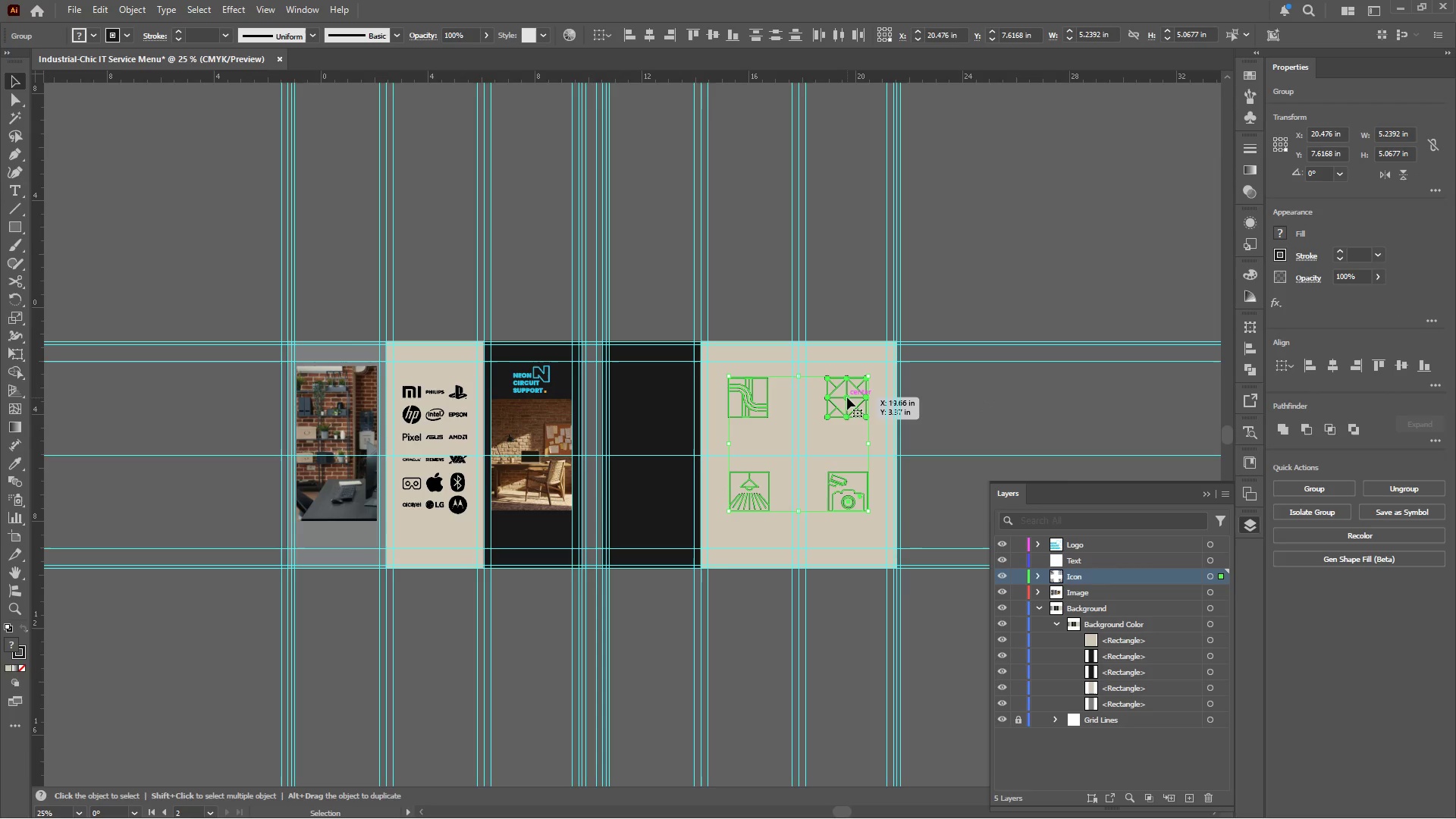 
left_click([847, 397])
 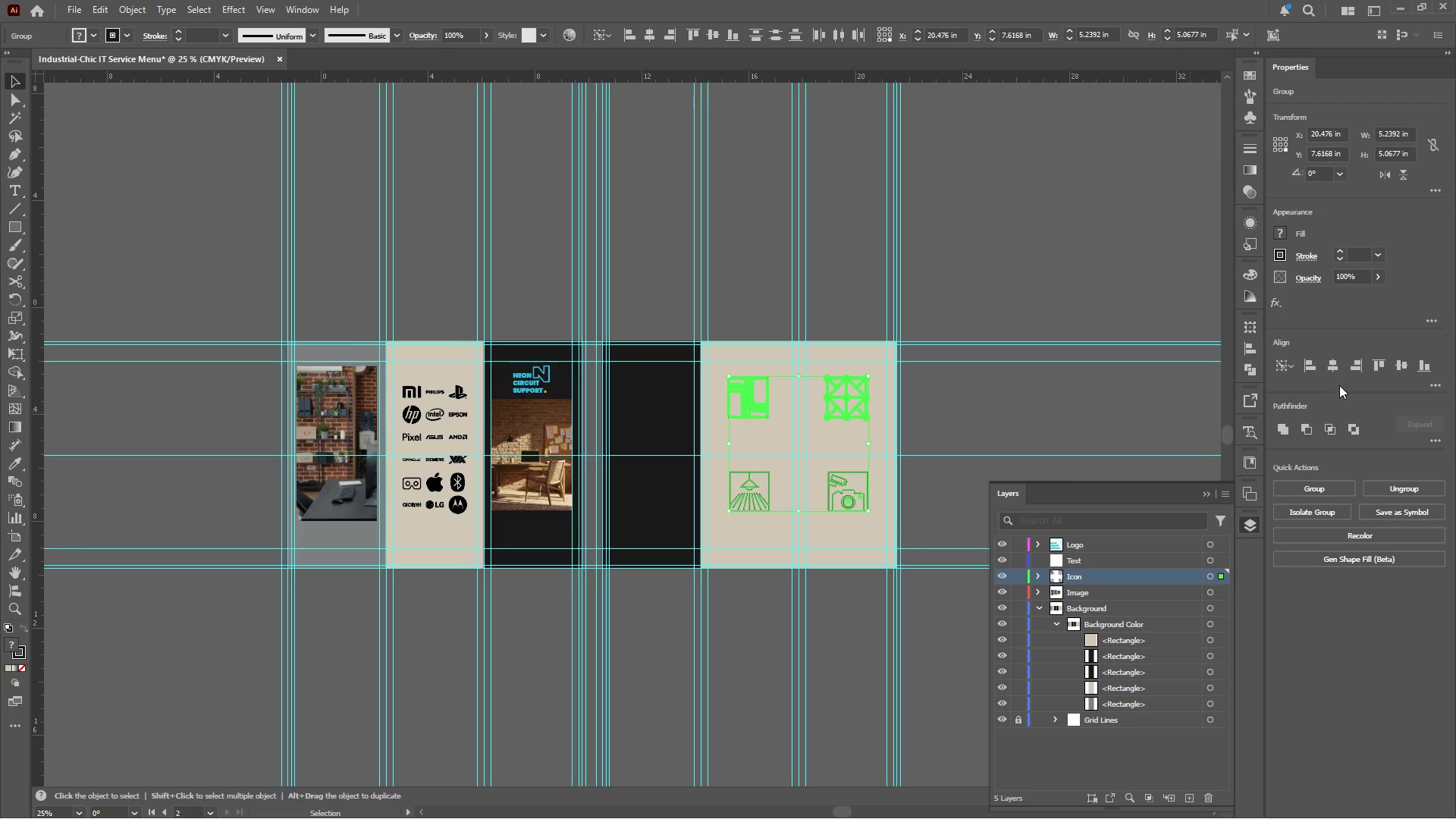 
left_click([1334, 367])
 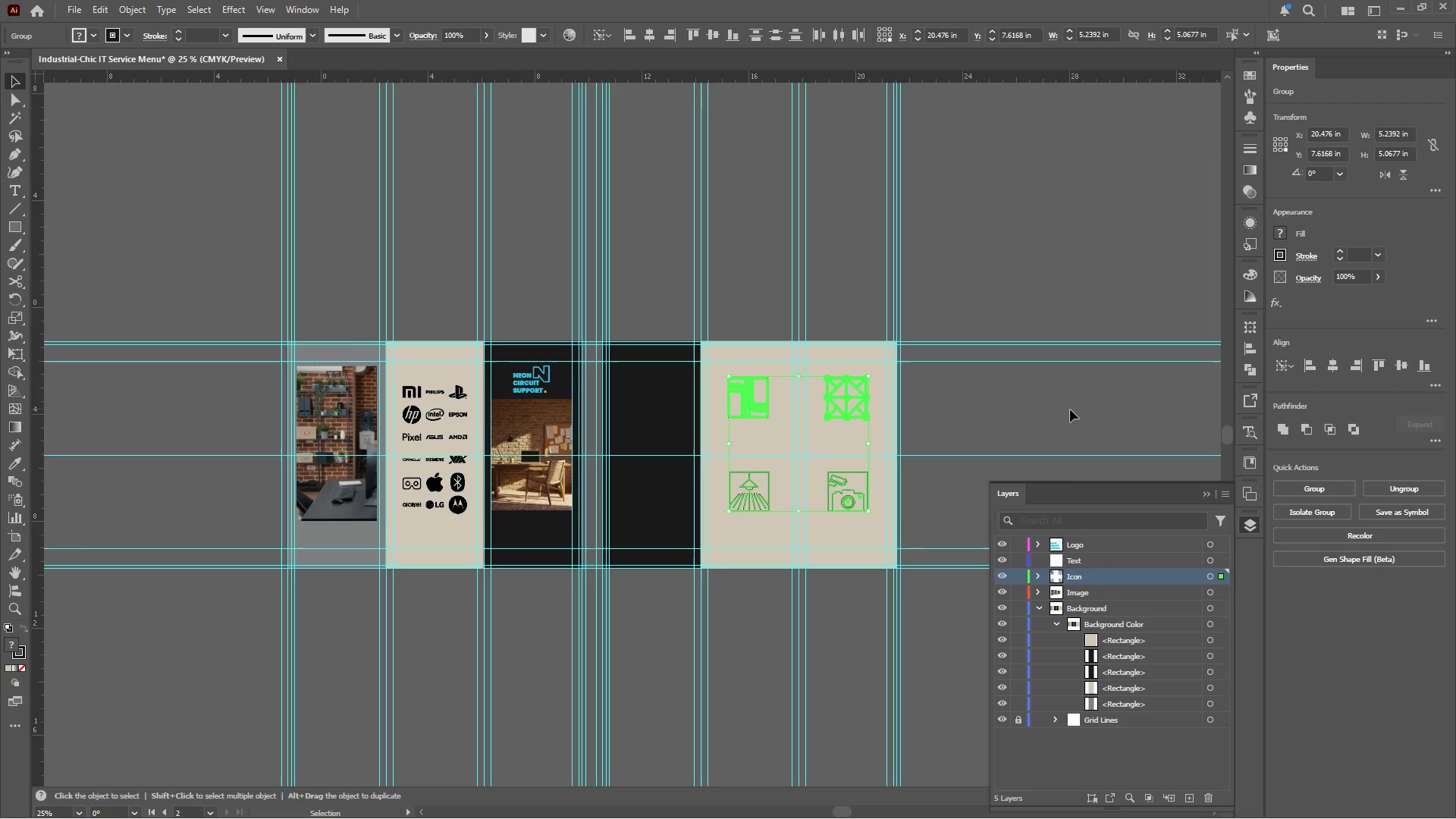 
left_click([1063, 410])
 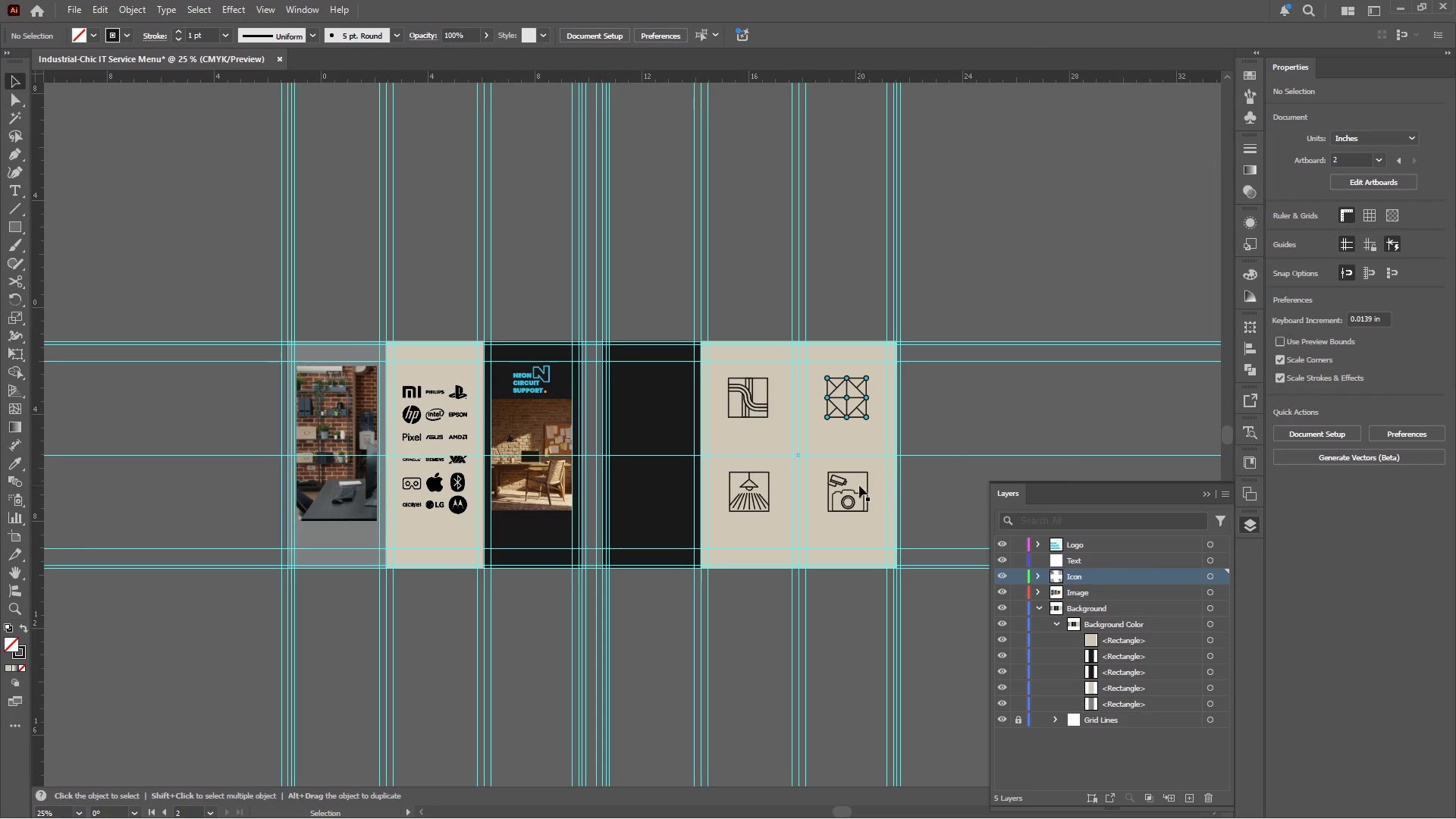 
hold_key(key=AltLeft, duration=0.61)
scroll: coordinate [864, 499], scroll_direction: up, amount: 3.0
 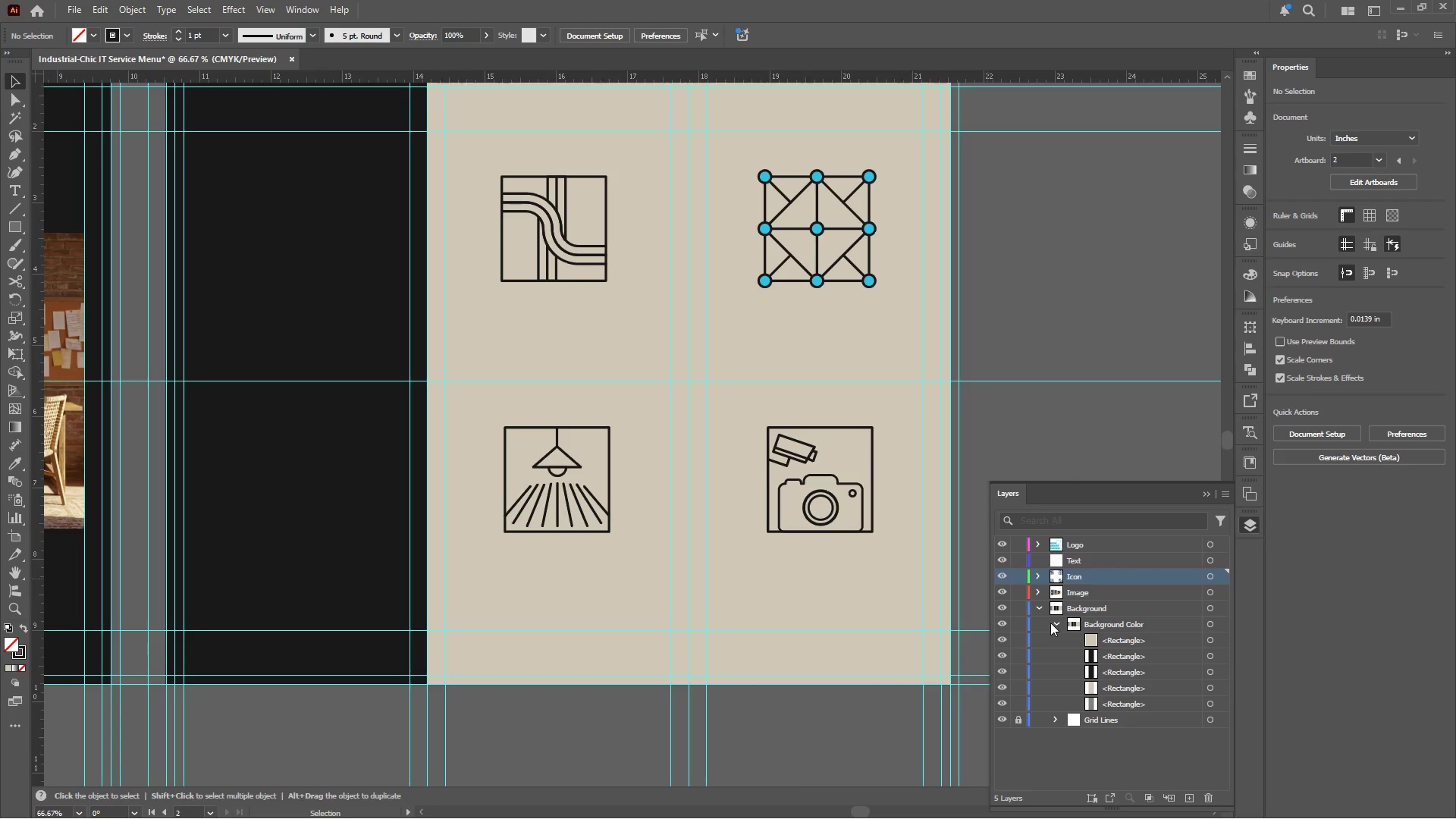 
left_click([1040, 607])
 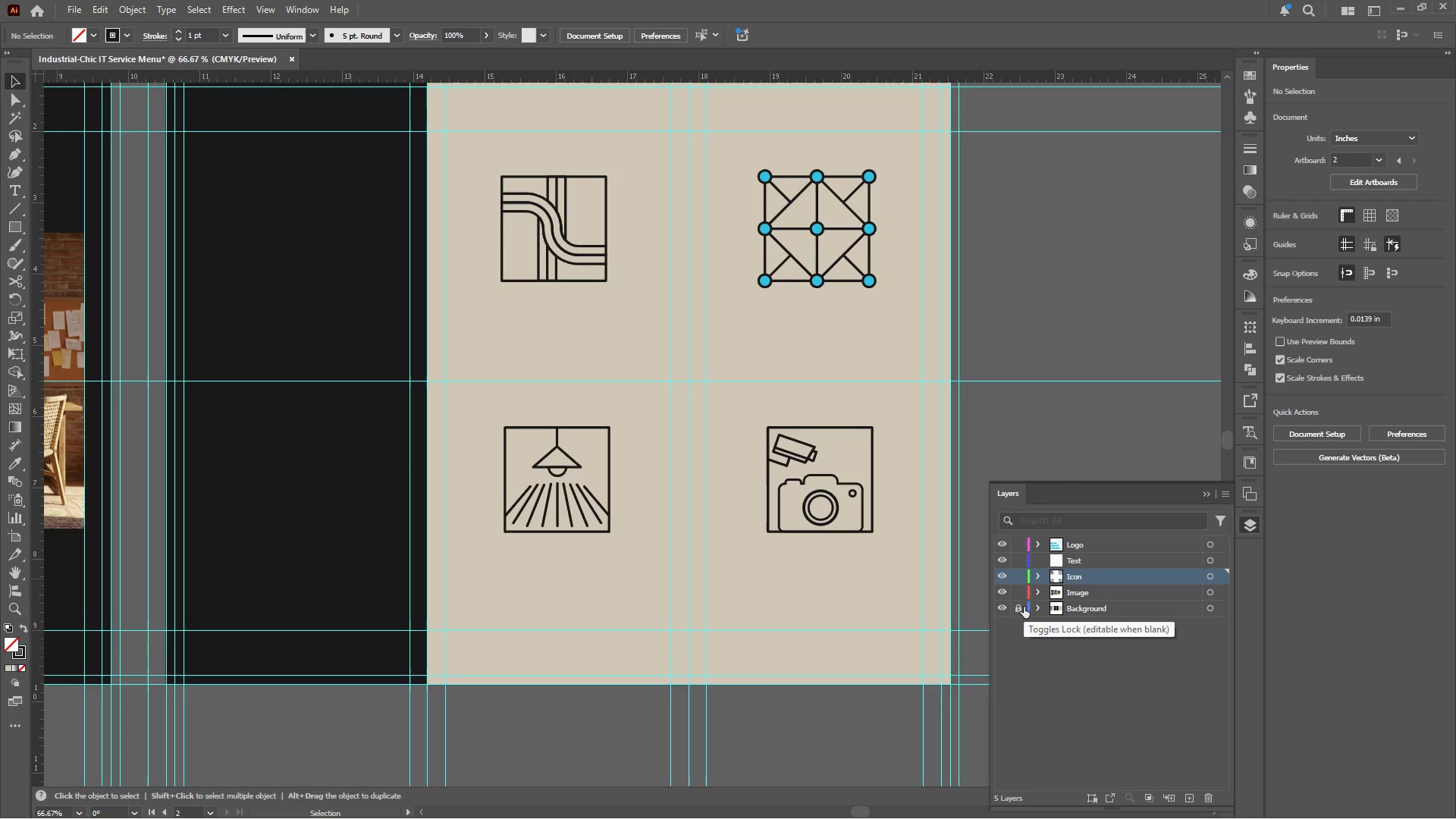 
hold_key(key=AltLeft, duration=0.64)
scroll: coordinate [711, 573], scroll_direction: down, amount: 2.0
 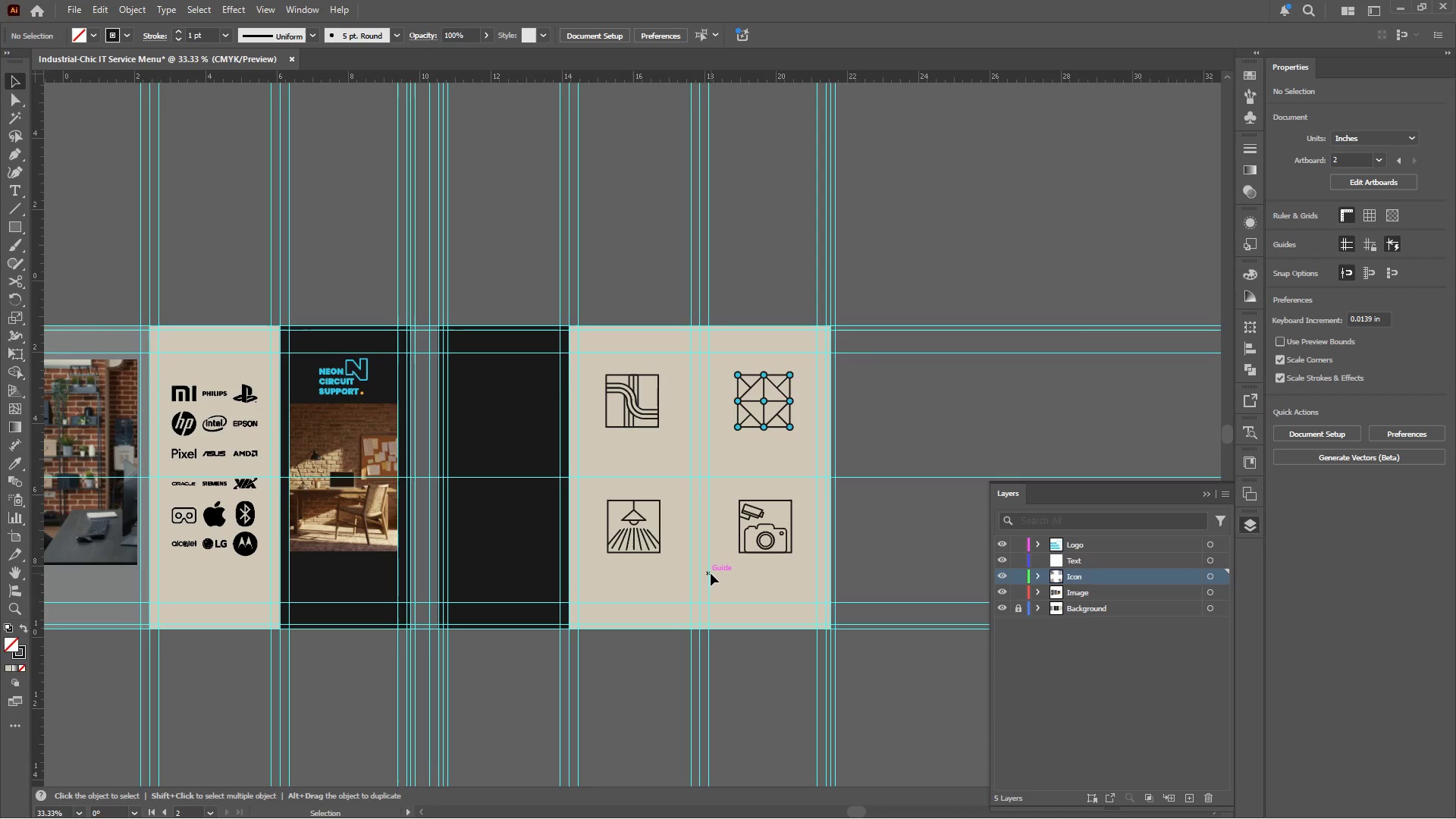 
wait(5.83)
 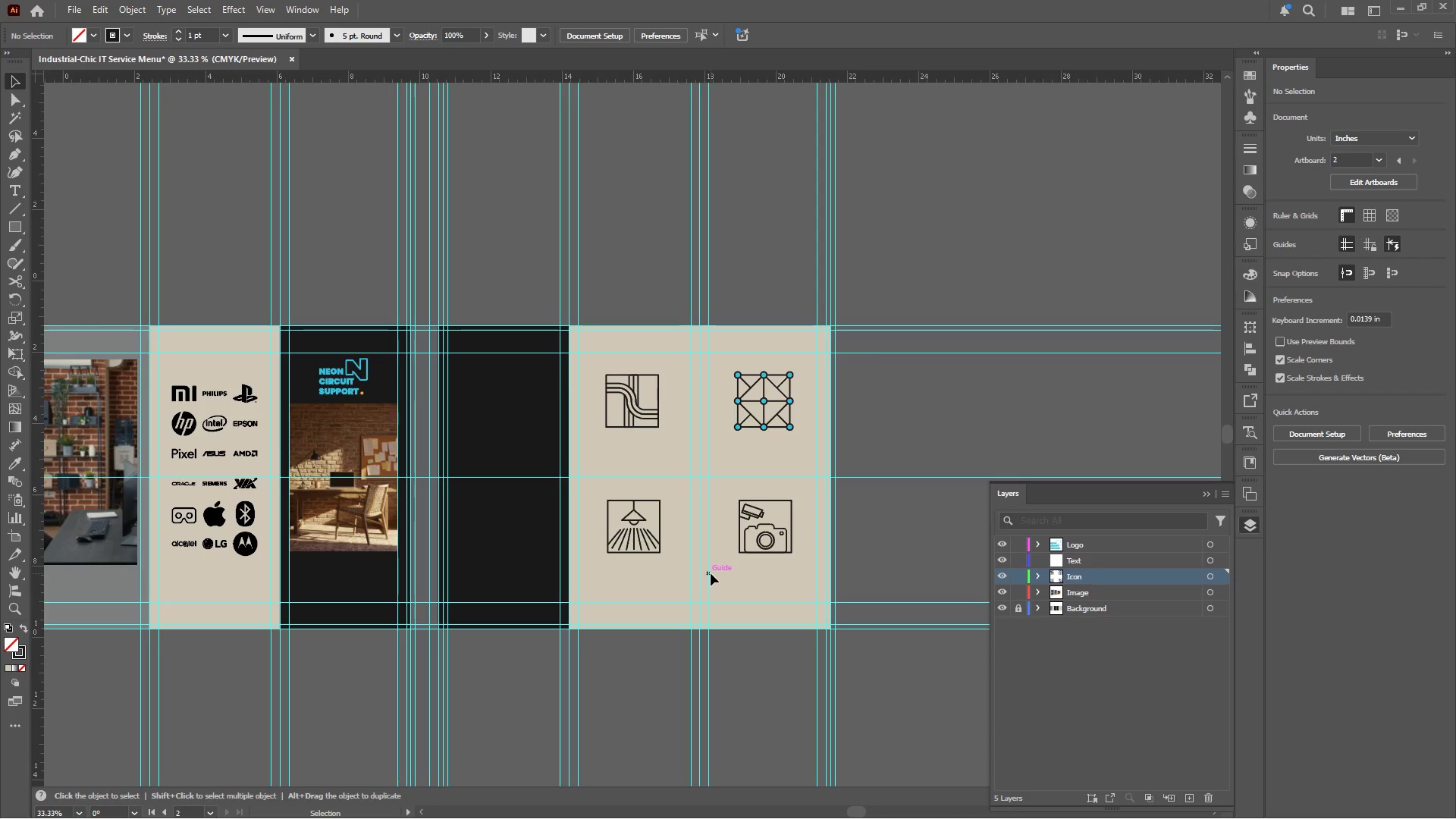 
scroll: coordinate [716, 570], scroll_direction: up, amount: 3.0
 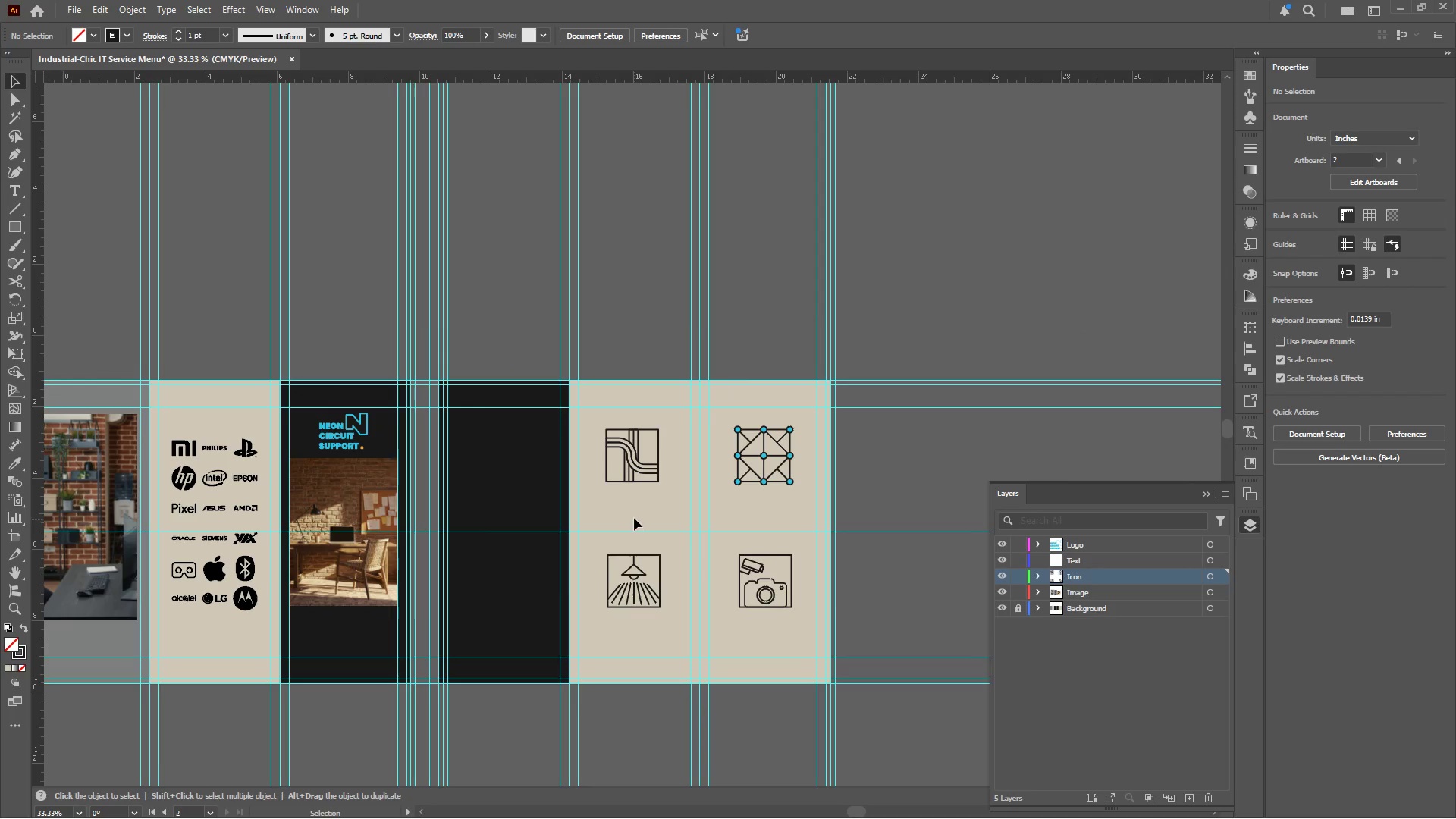 
hold_key(key=AltLeft, duration=0.47)
scroll: coordinate [465, 452], scroll_direction: up, amount: 1.0
 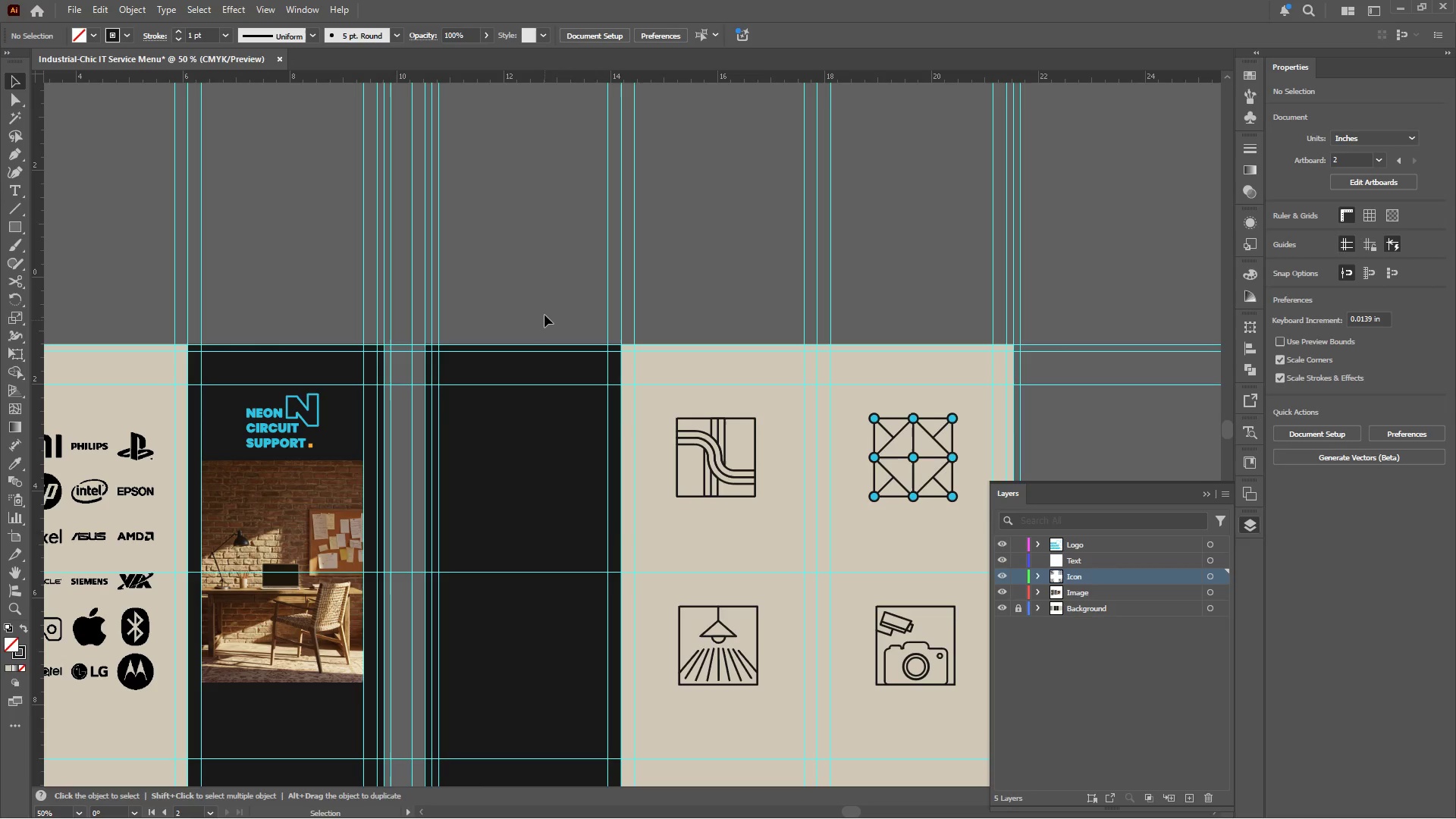 
left_click([543, 308])
 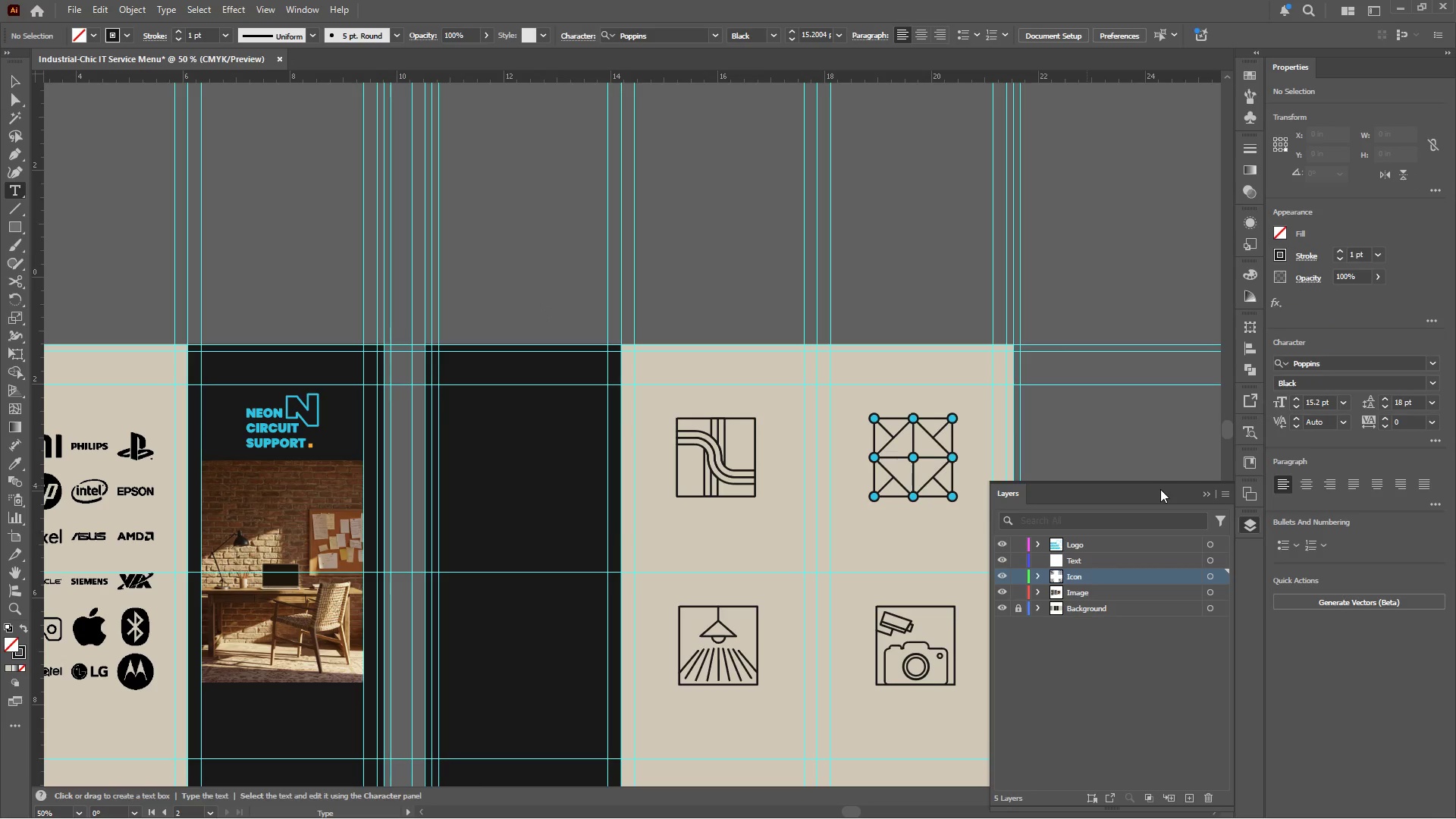 
left_click([1100, 563])
 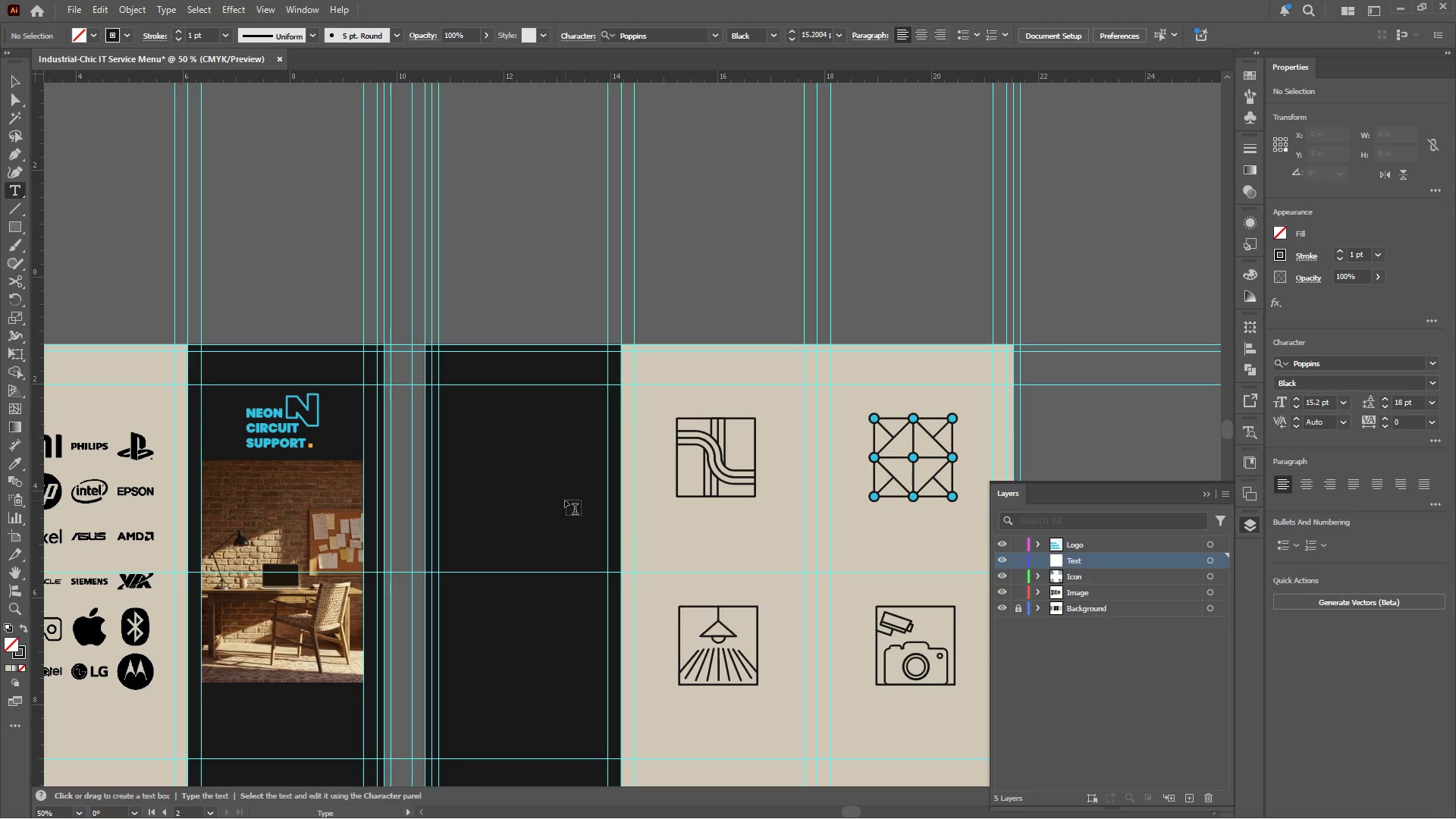 
hold_key(key=AltLeft, duration=0.45)
scroll: coordinate [476, 464], scroll_direction: up, amount: 2.0
 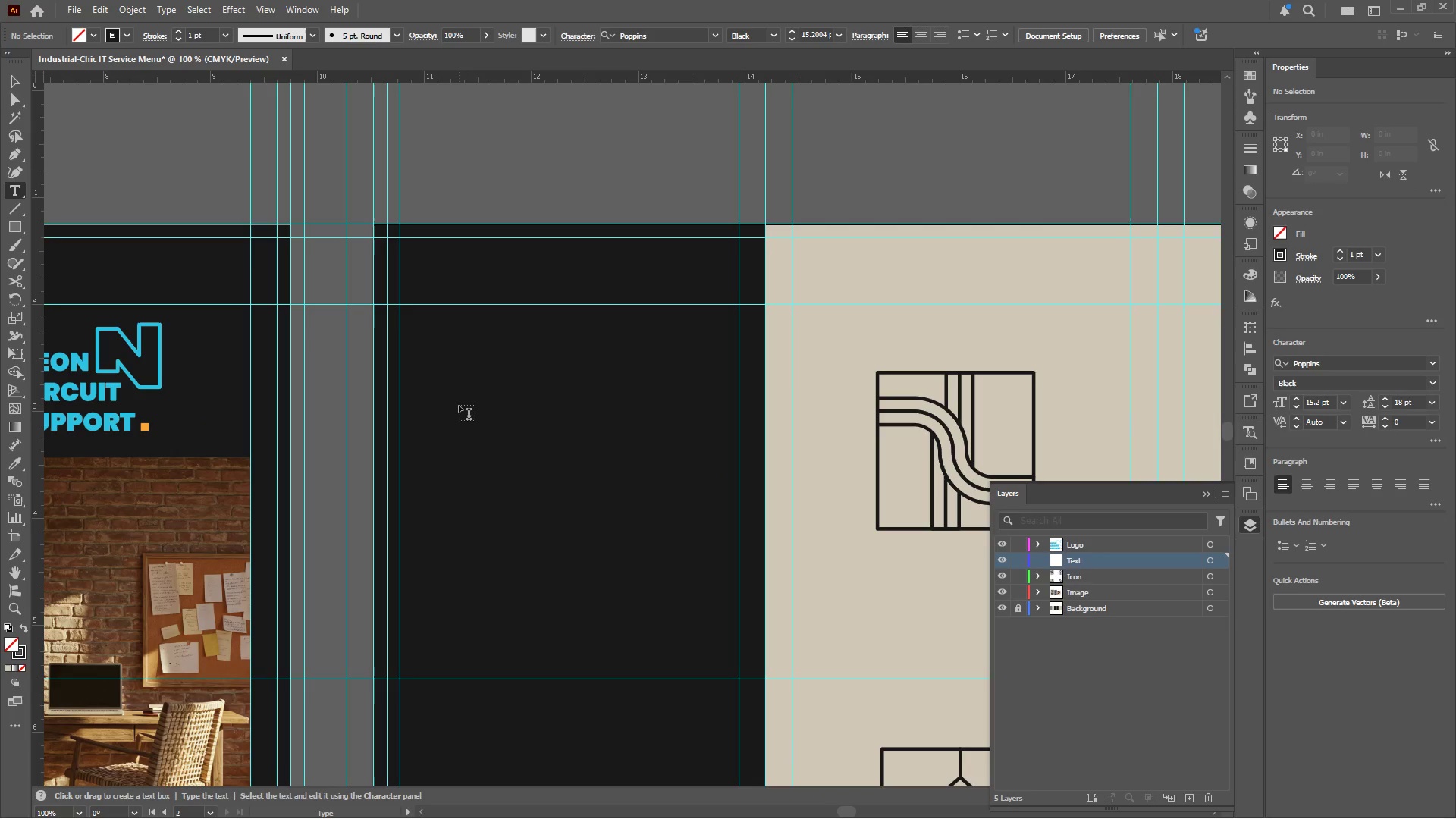 
left_click([459, 406])
 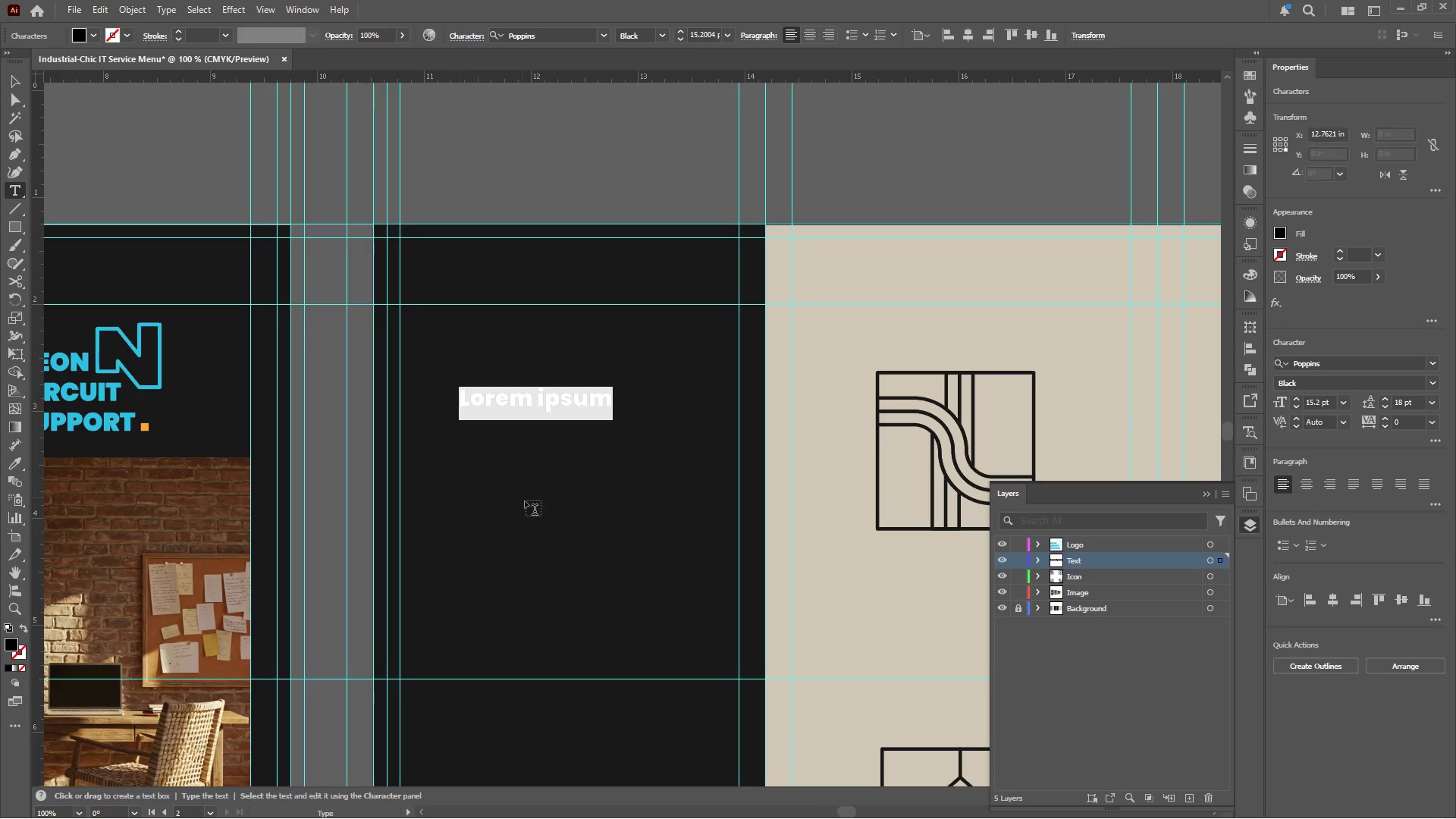 
type(PREMIUM IT)
 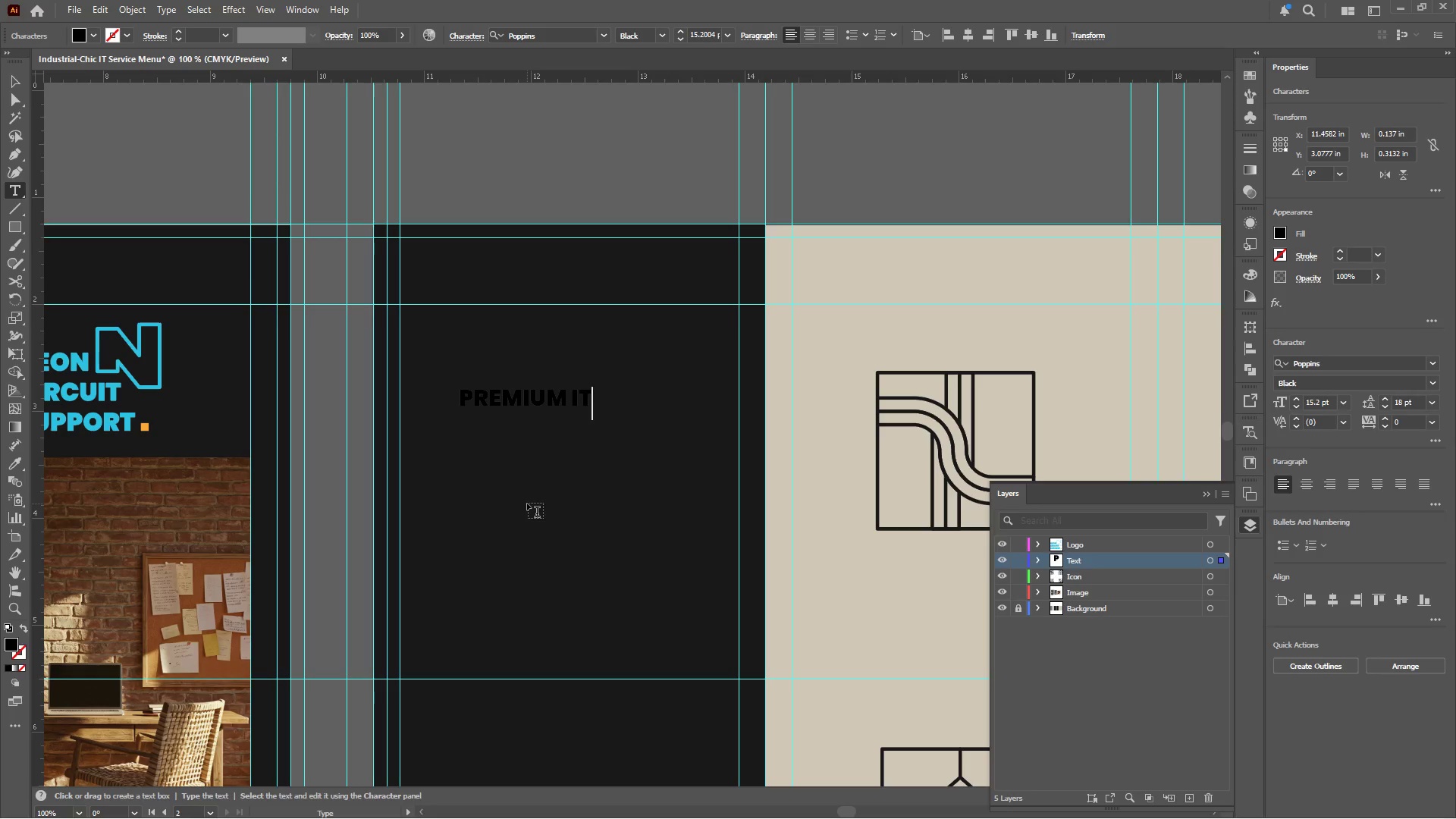 
key(Enter)
 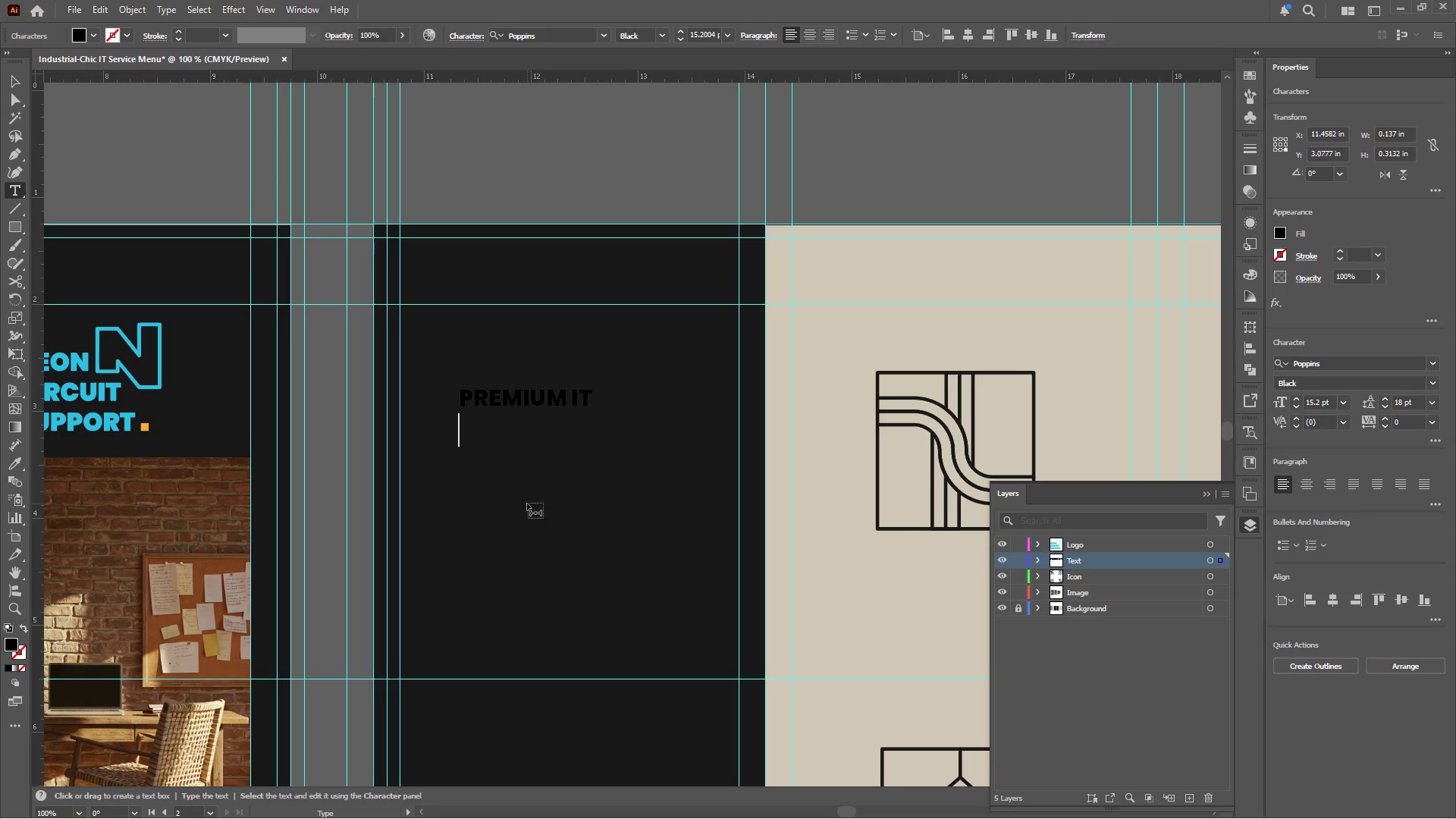 
hold_key(key=ShiftLeft, duration=3.19)
 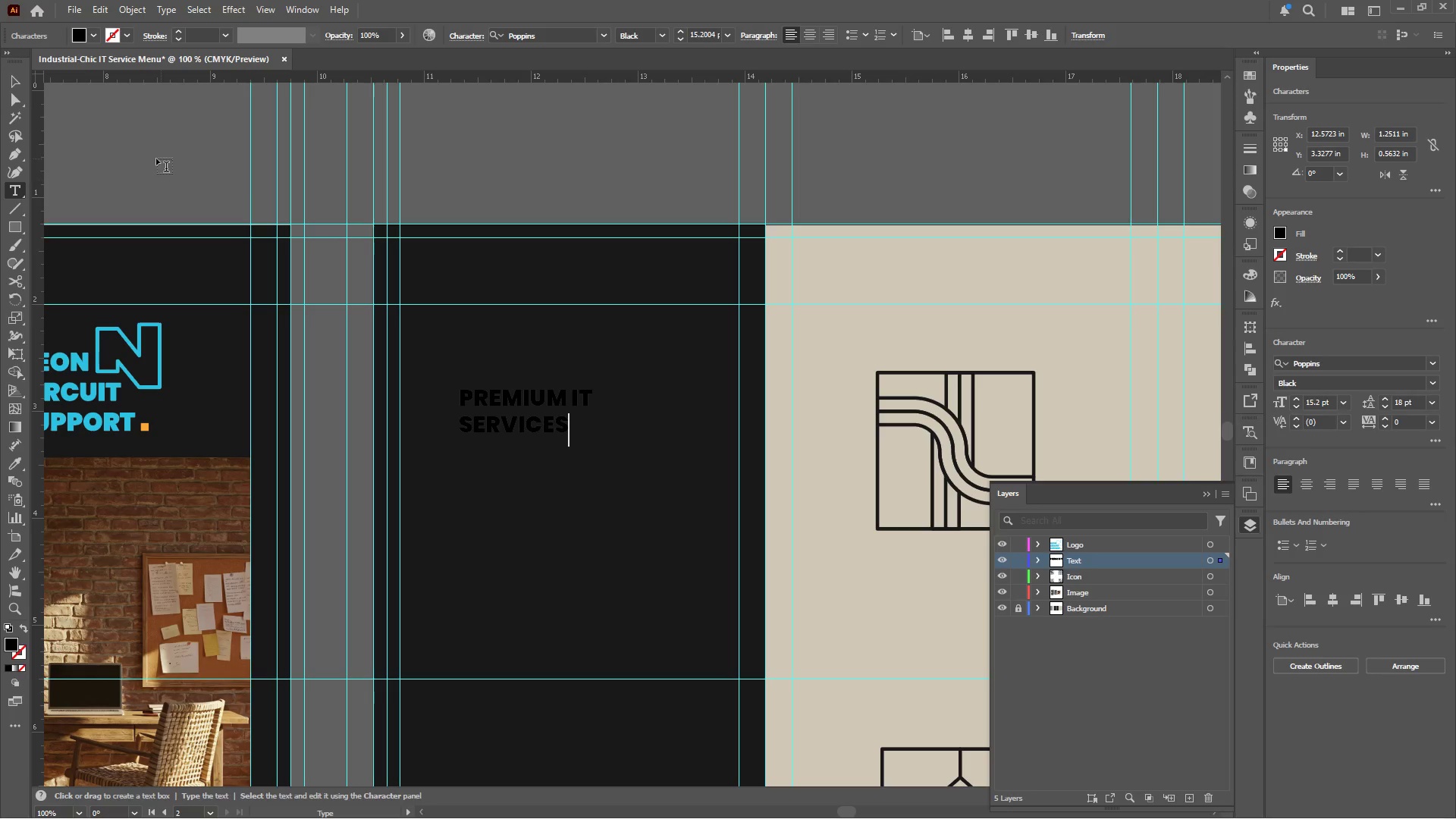 
type(services)
 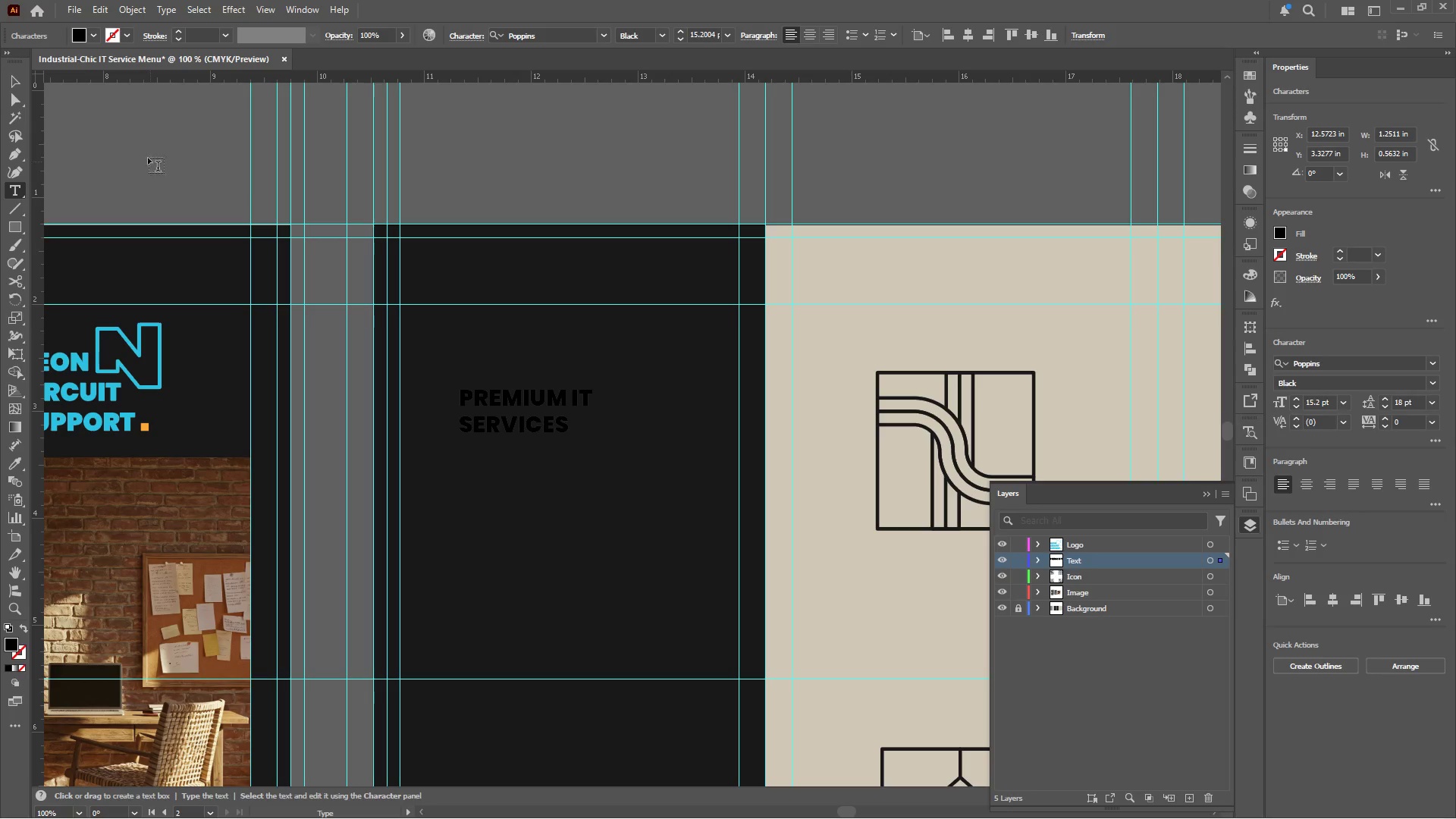 
left_click([8, 80])
 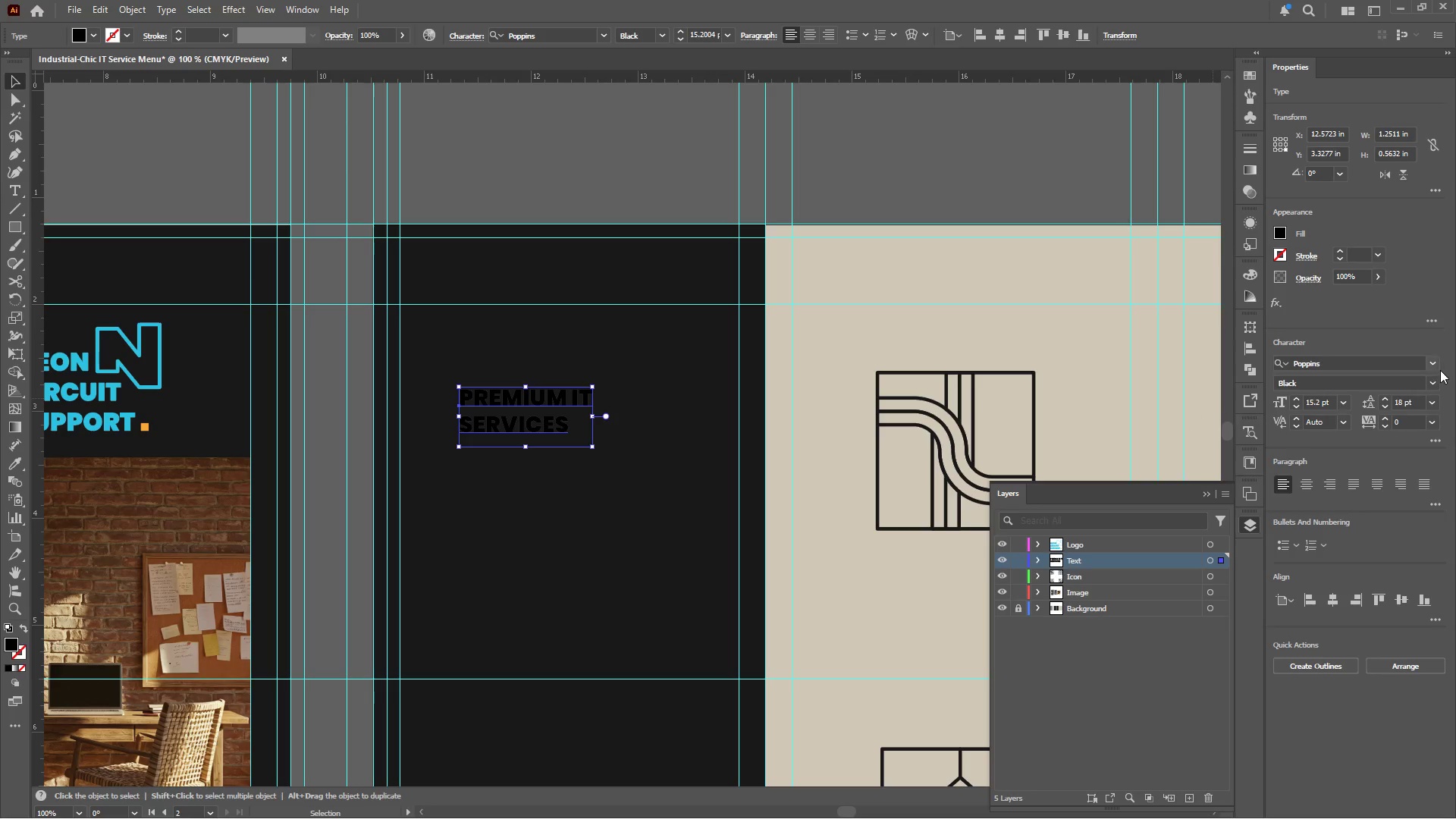 
left_click([1435, 363])
 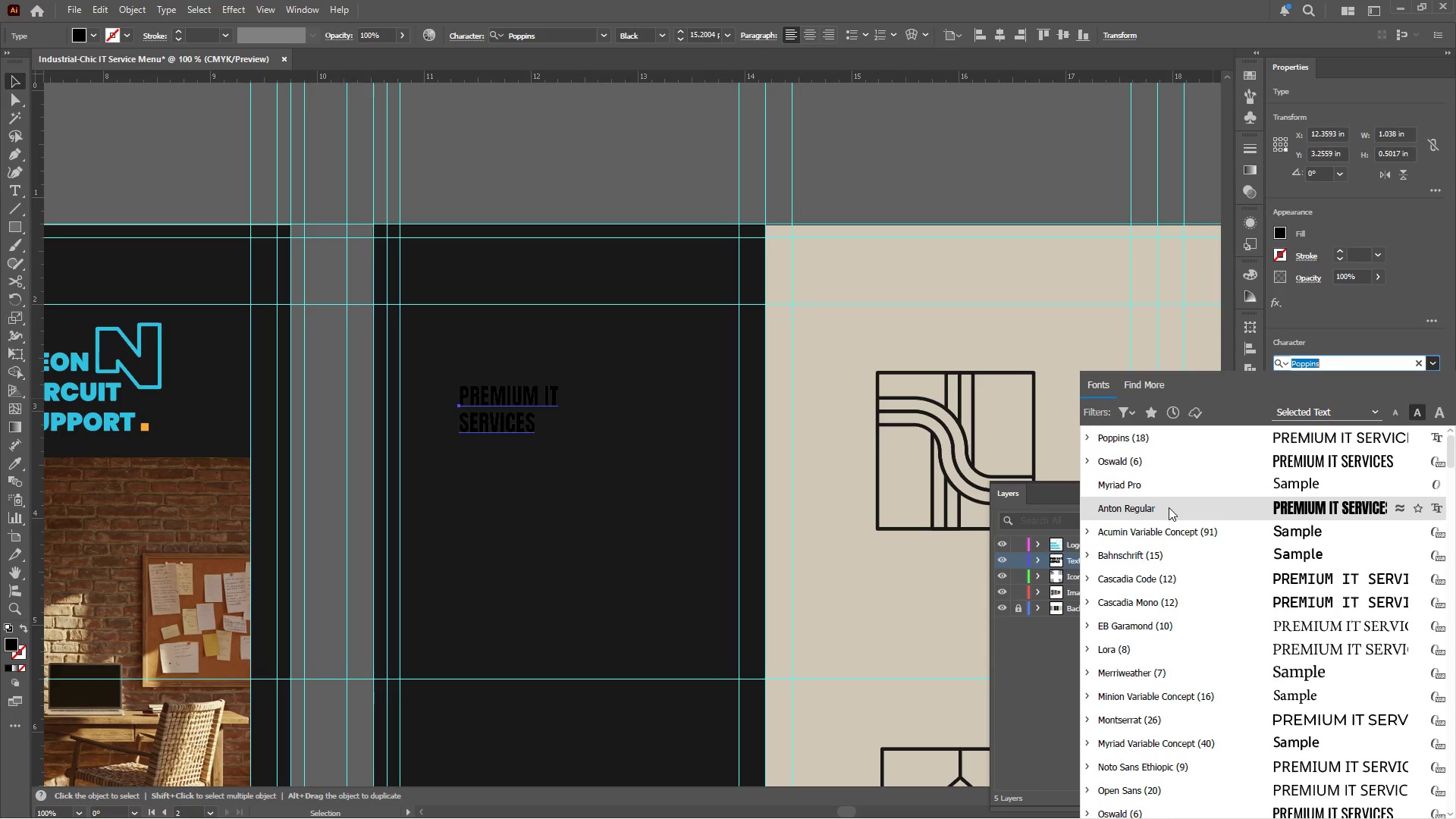 
wait(6.66)
 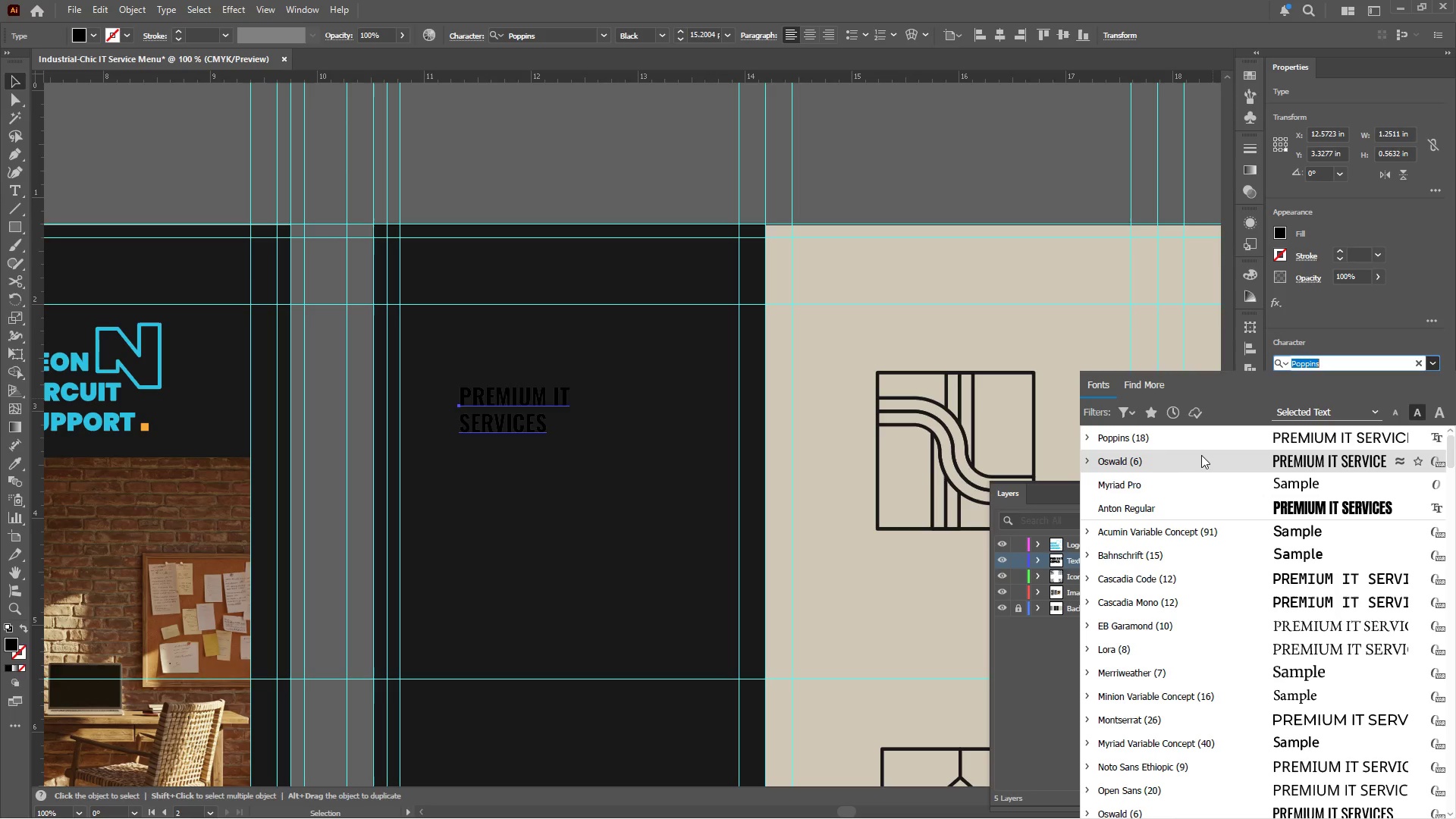 
left_click([1170, 463])
 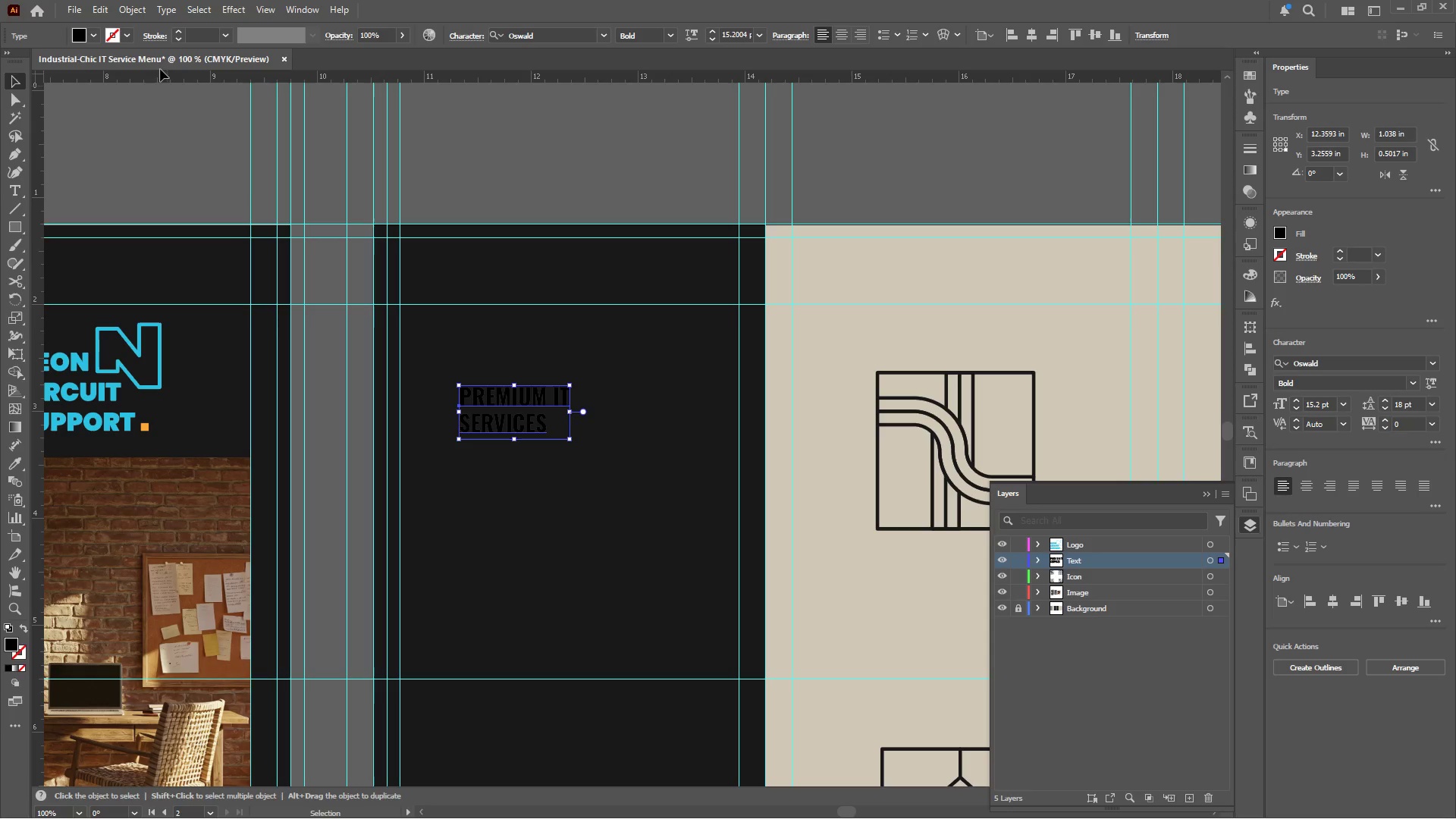 
left_click([90, 34])
 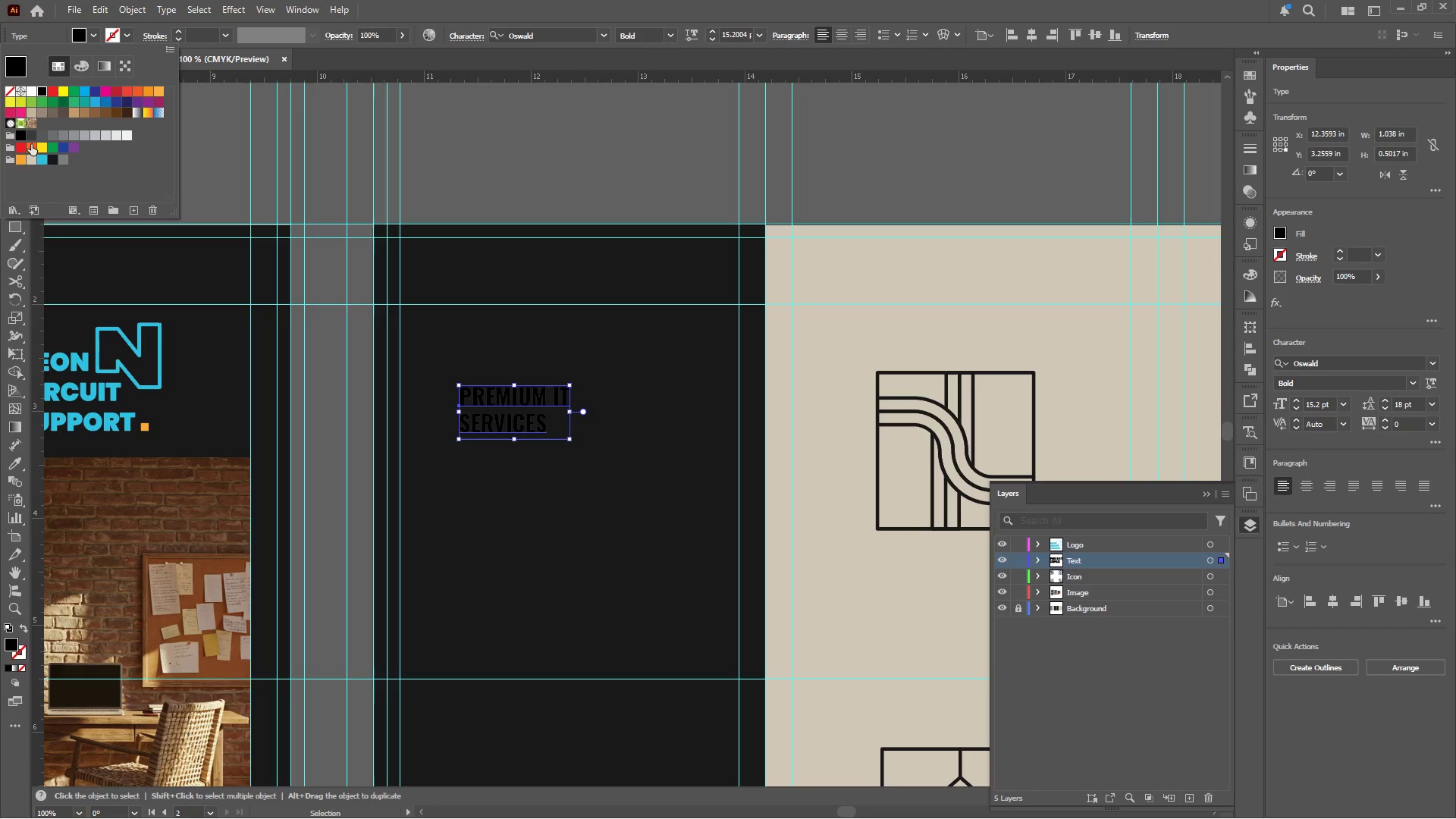 
left_click([32, 162])
 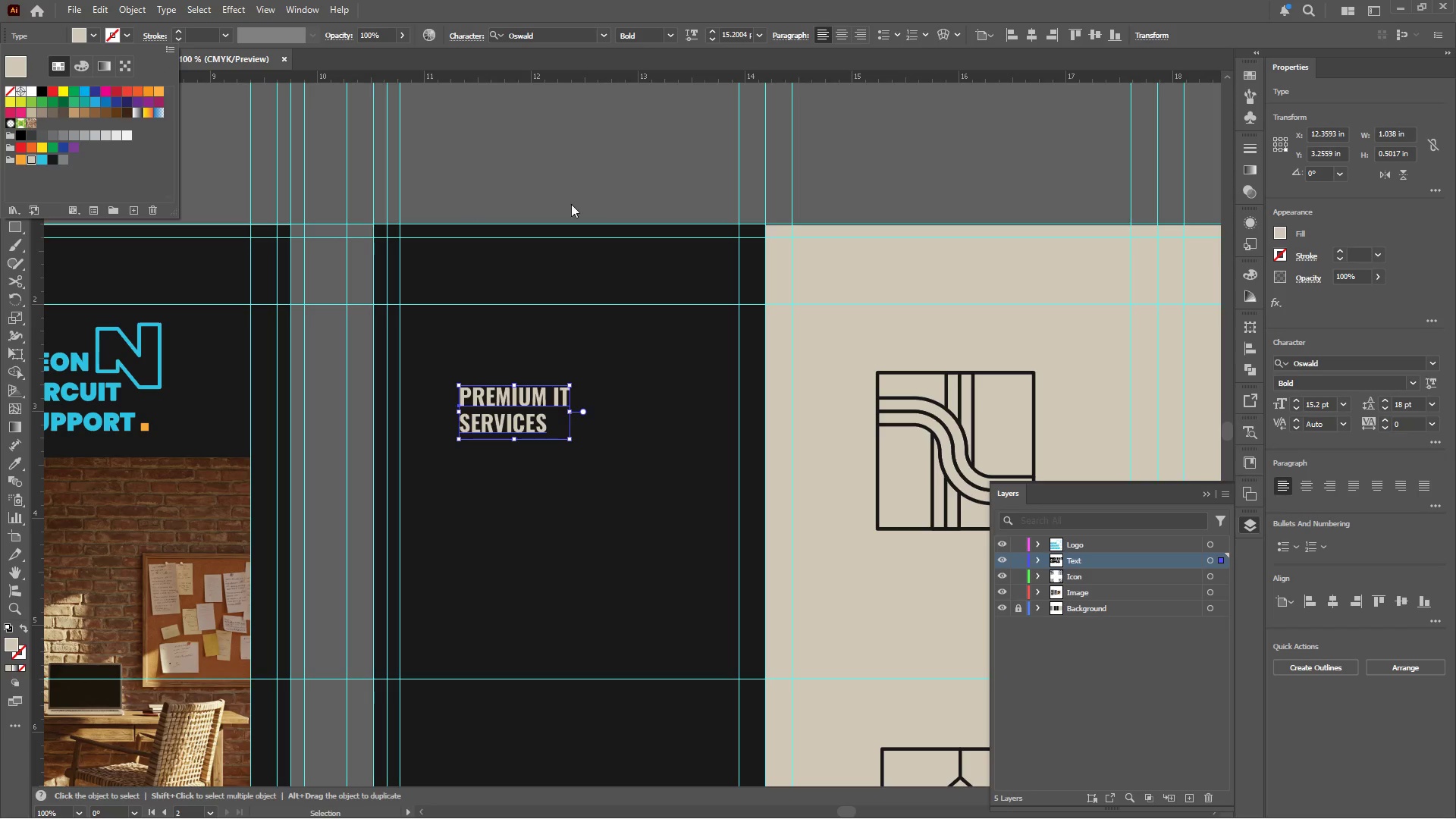 
left_click([628, 195])
 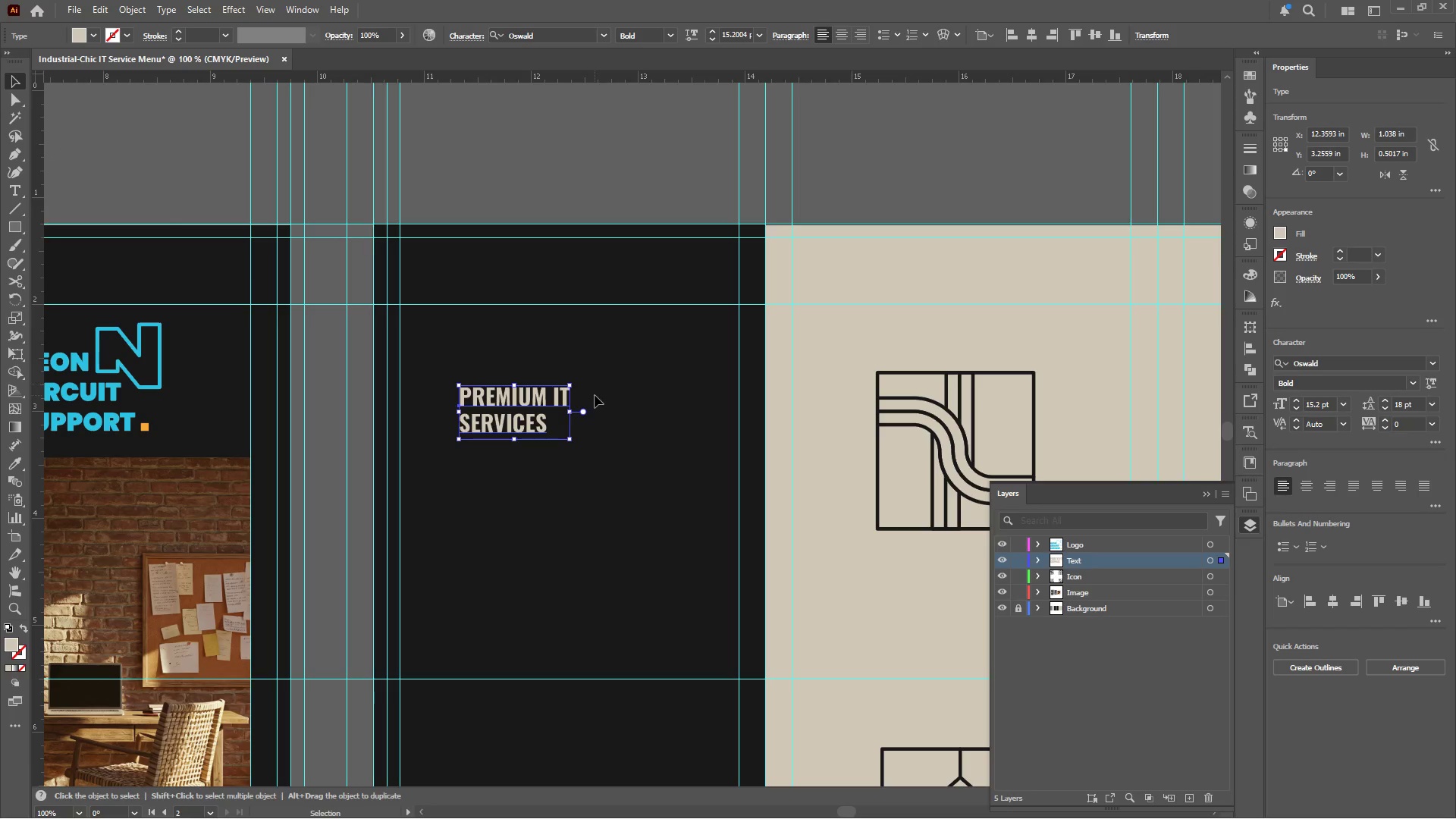 
hold_key(key=ShiftLeft, duration=1.49)
left_click_drag(start_coordinate=[569, 441], to_coordinate=[595, 479])
 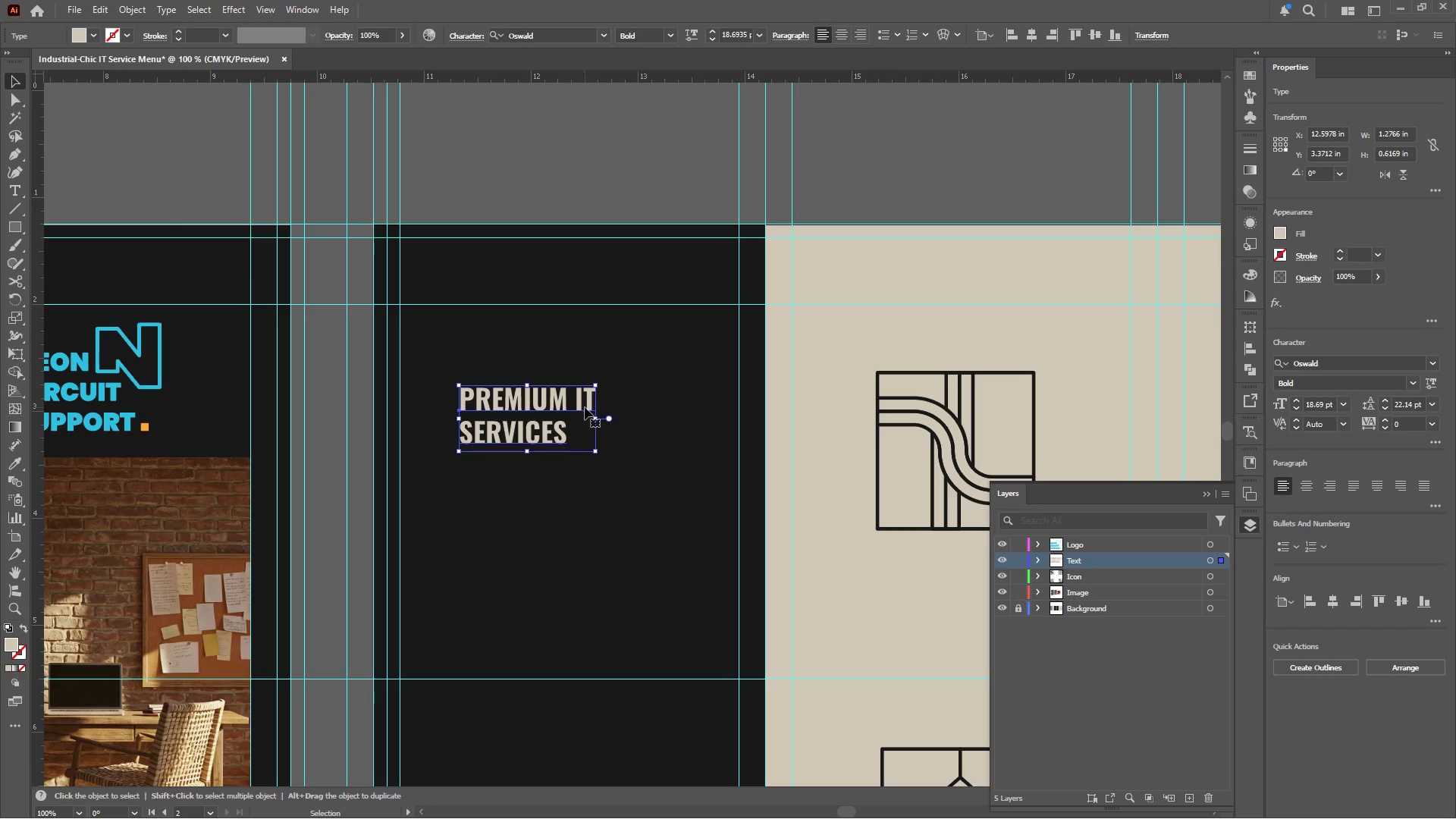 
double_click([585, 407])
 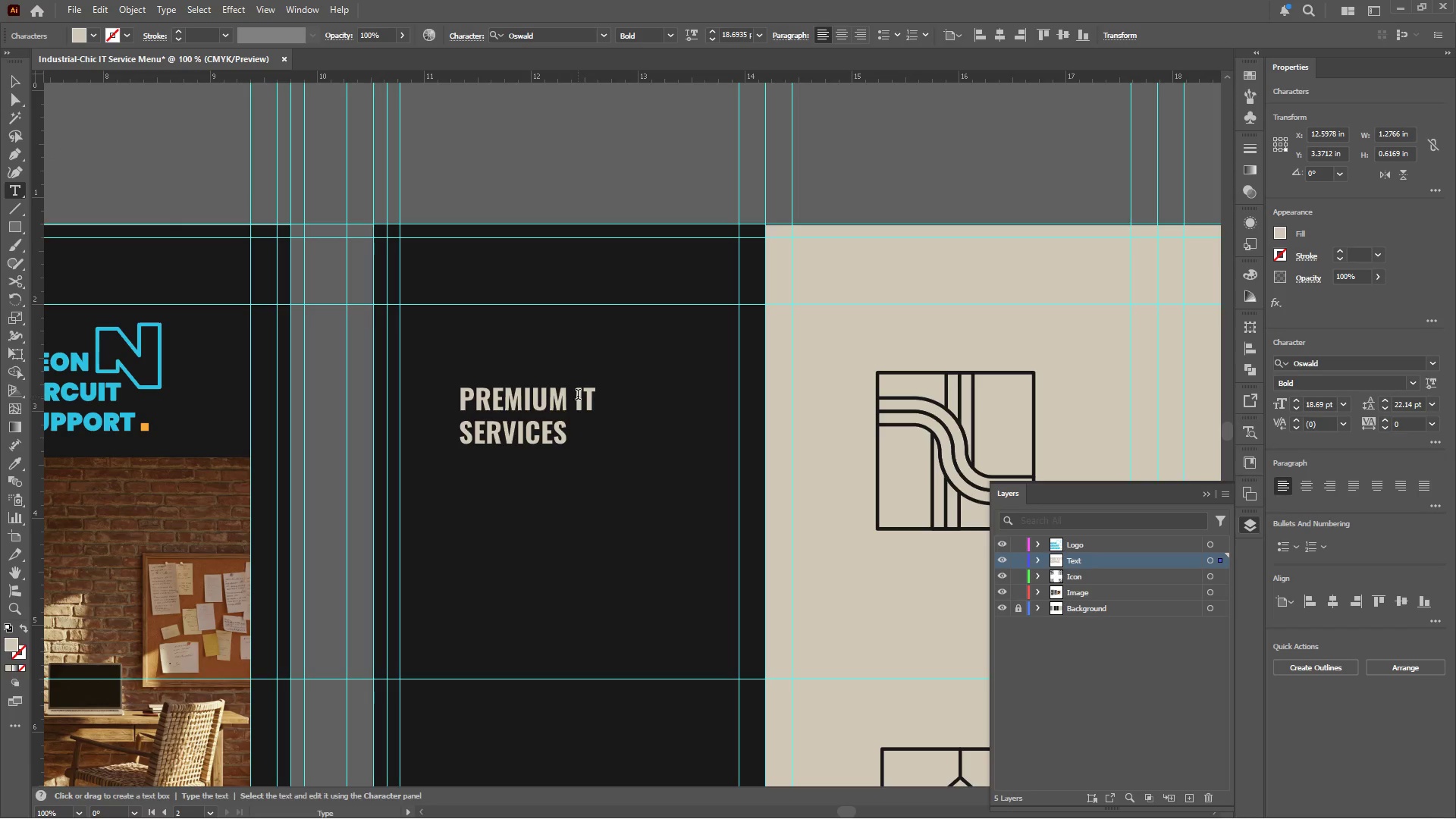 
left_click([575, 391])
 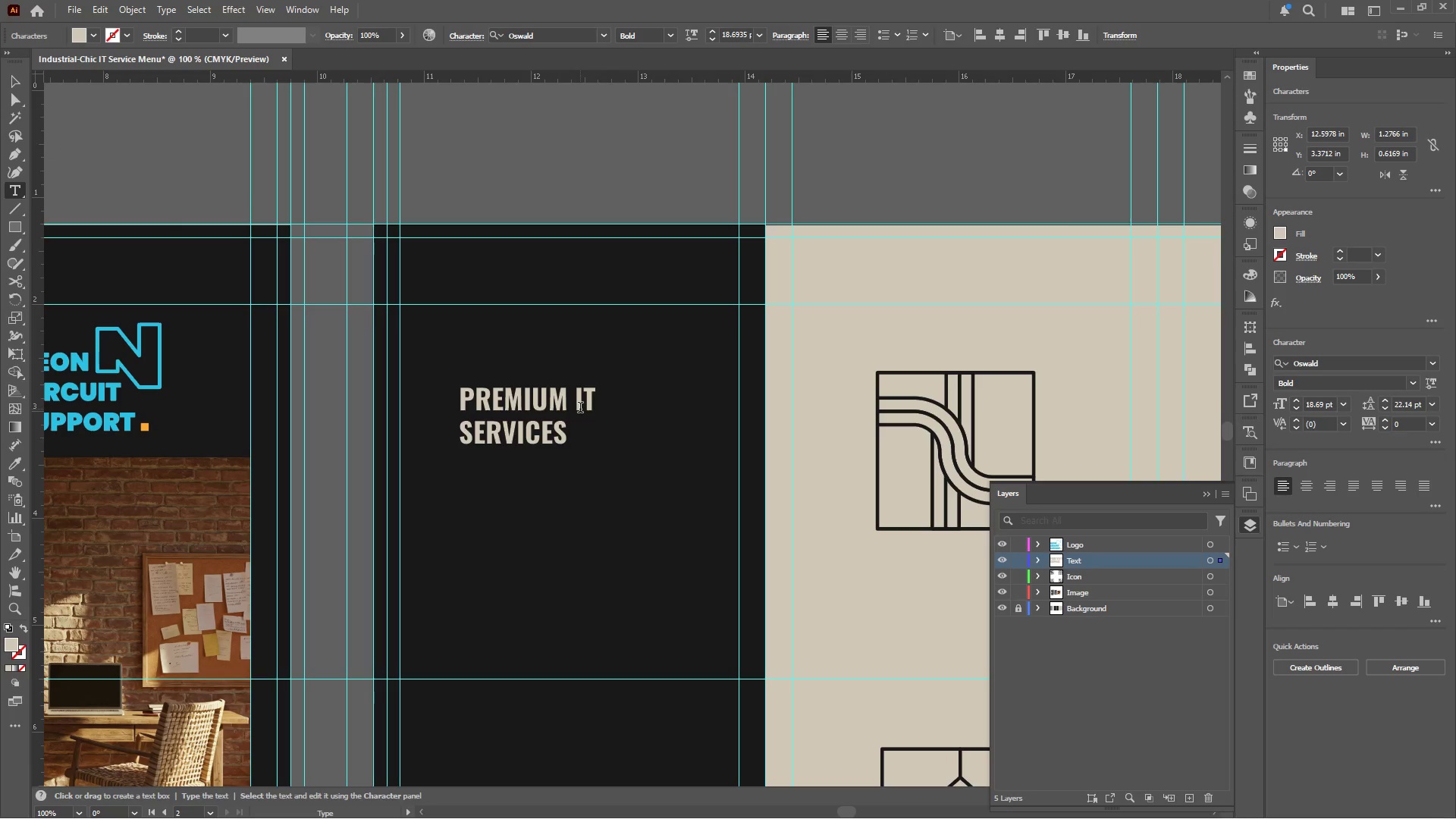 
key(Backspace)
 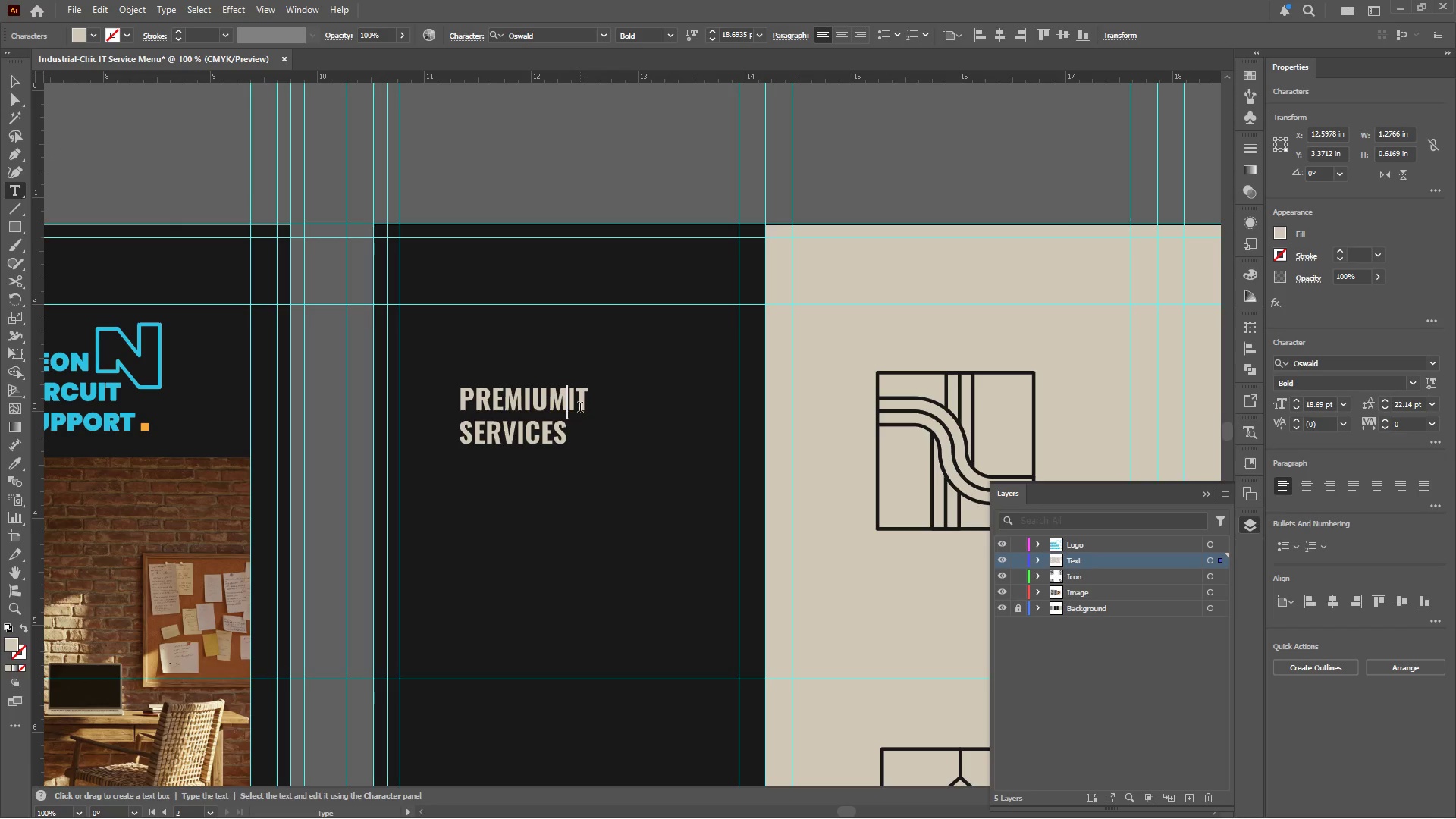 
key(Enter)
 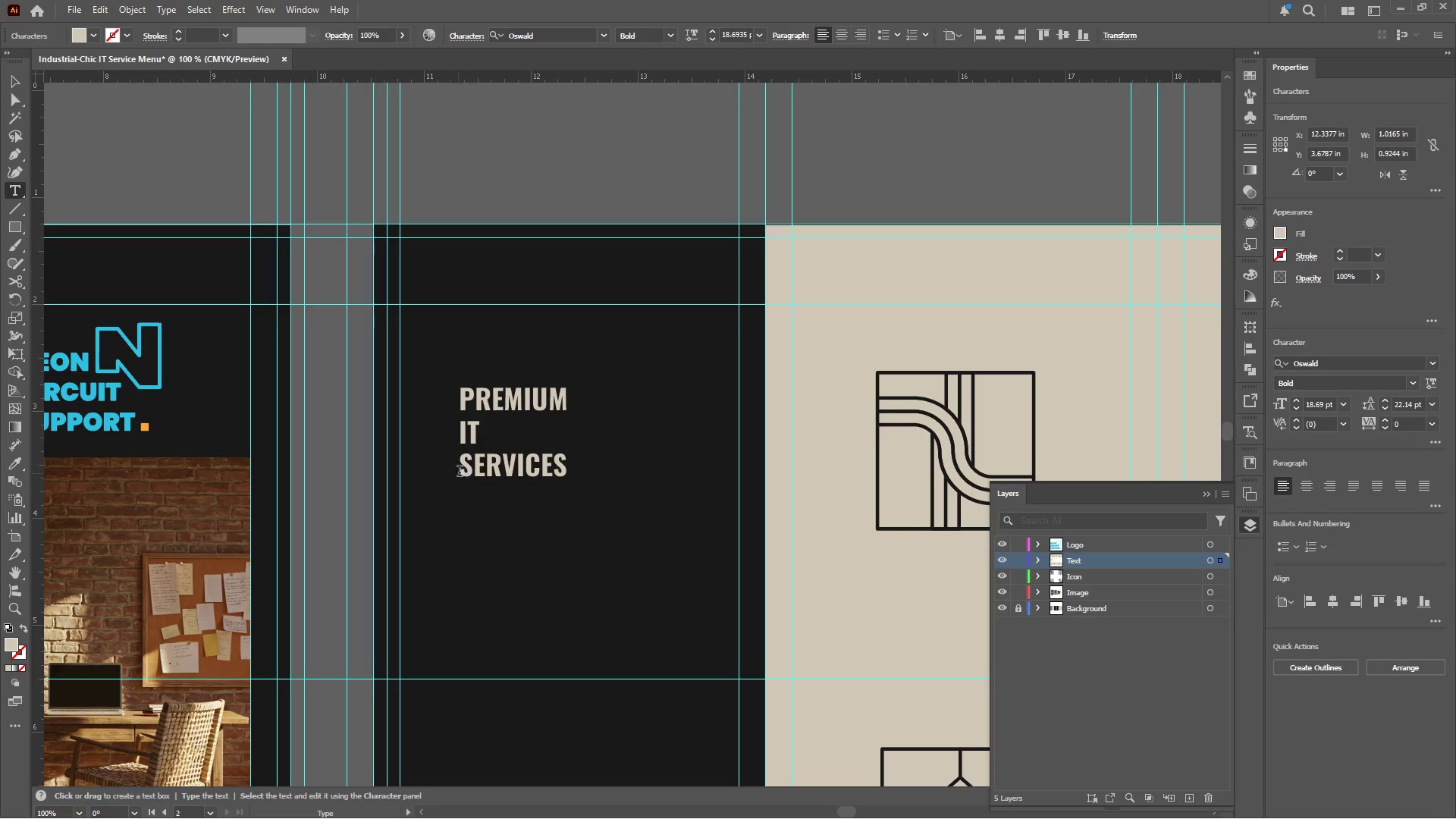 
left_click([464, 469])
 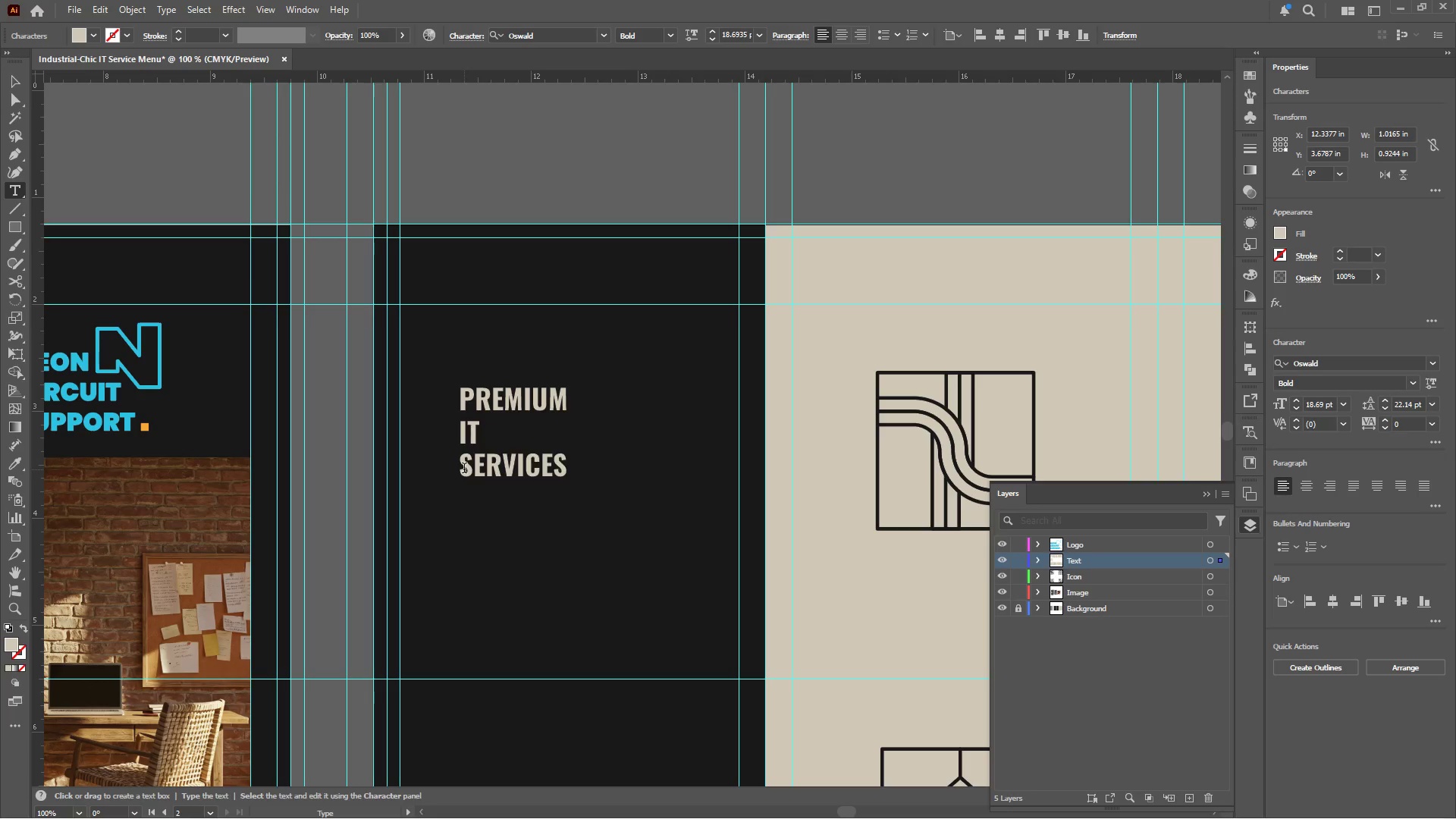 
key(Backspace)
 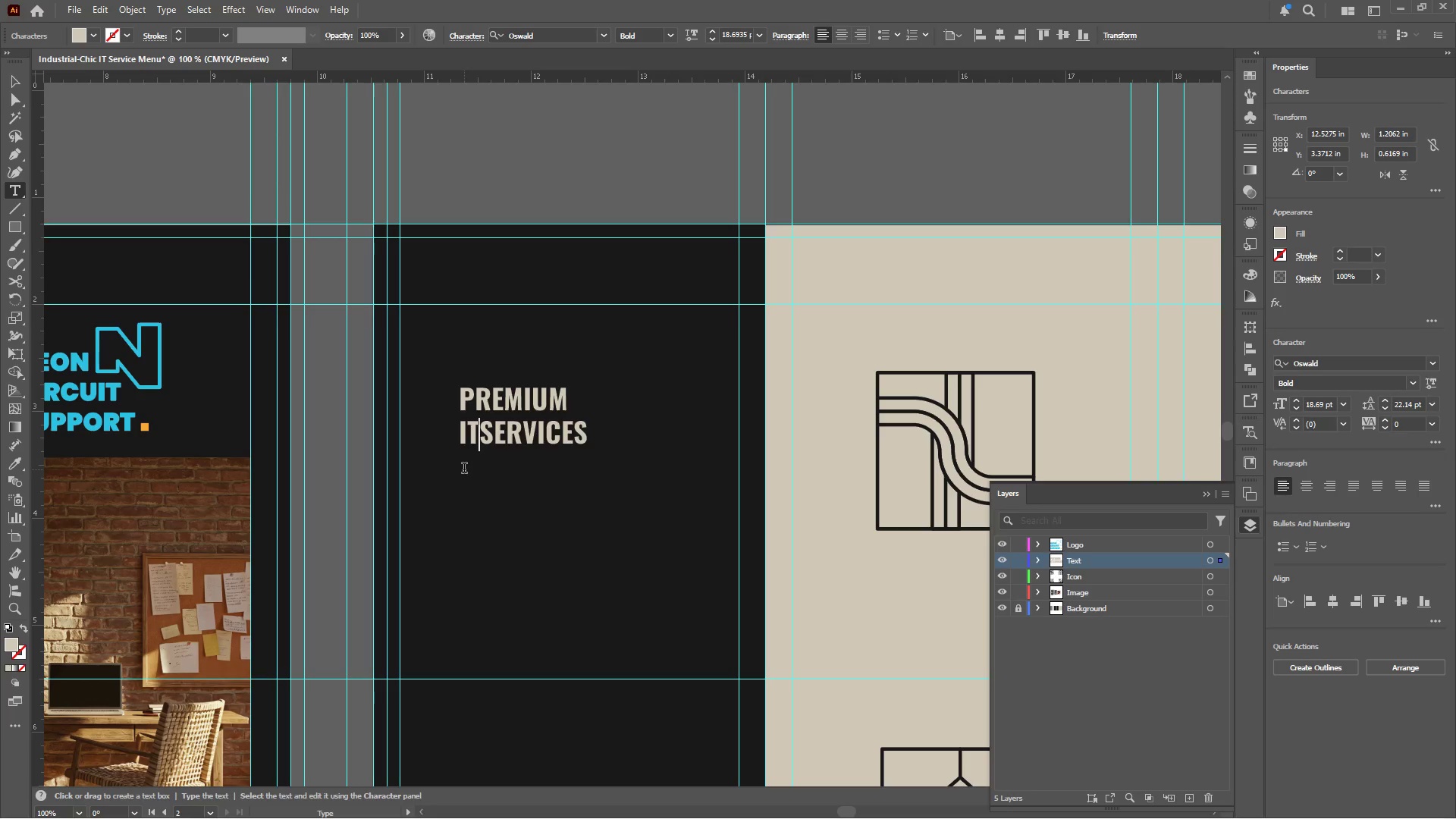 
key(Space)
 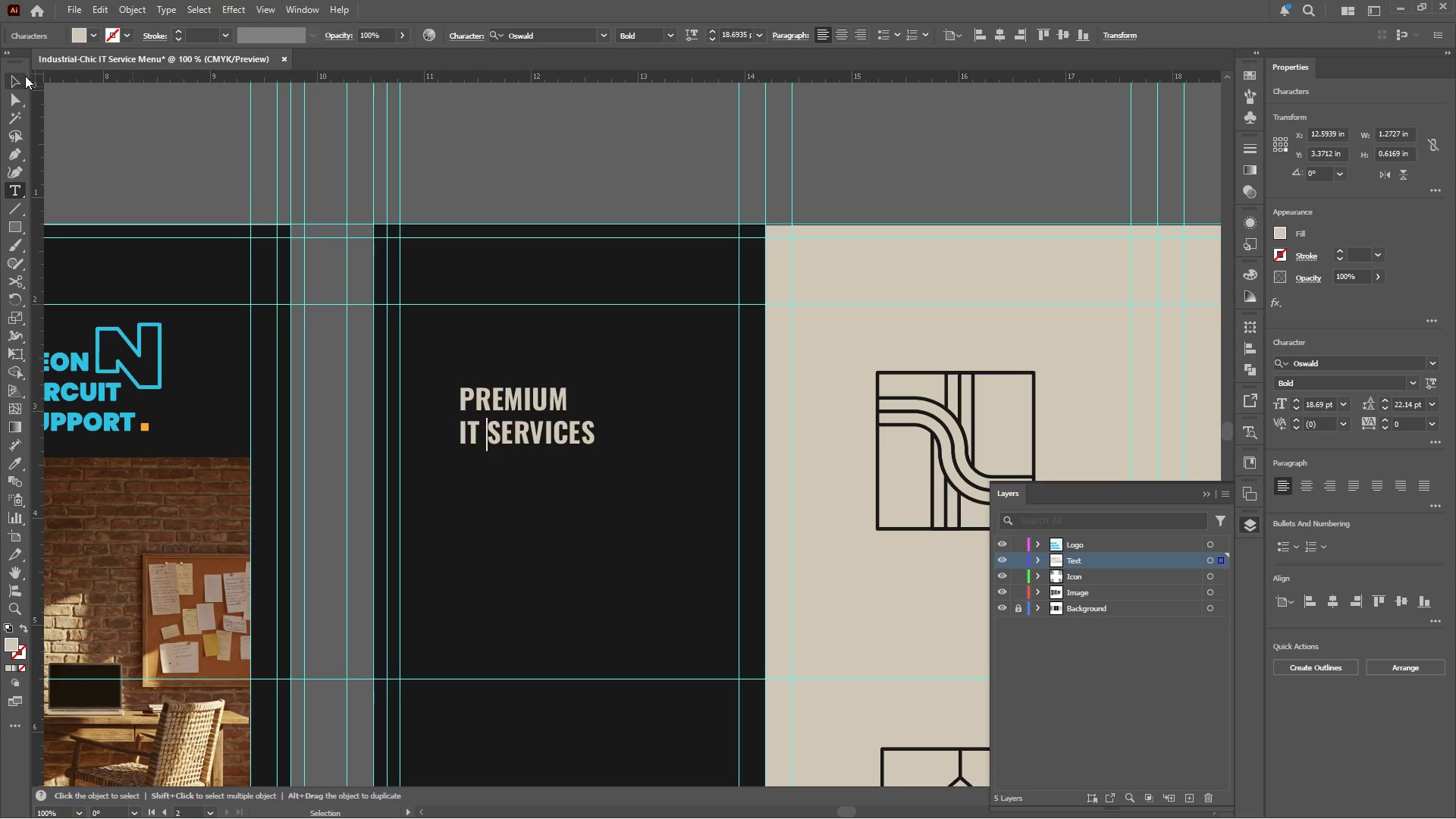 
left_click([20, 79])
 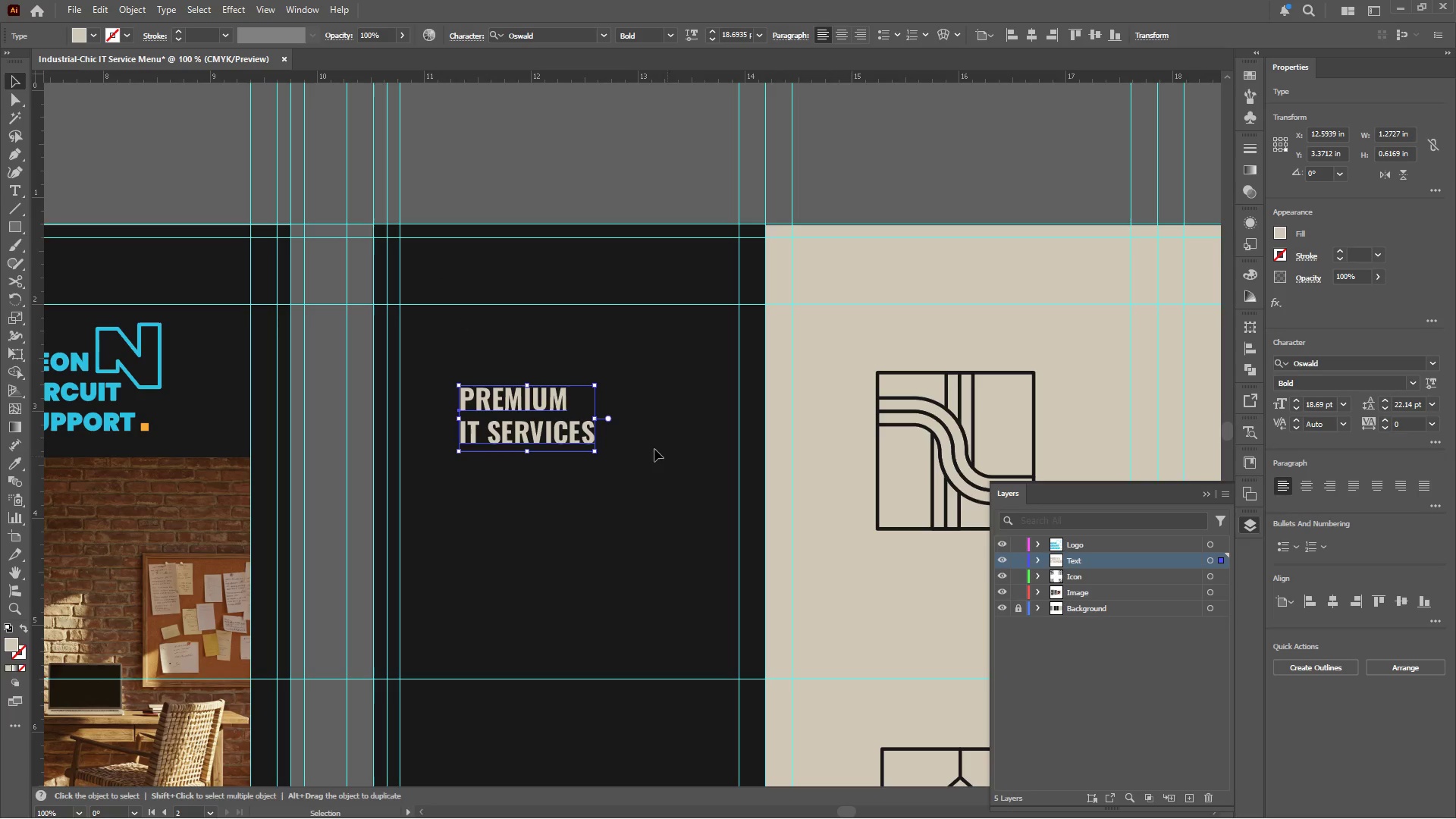 
left_click_drag(start_coordinate=[535, 394], to_coordinate=[477, 313])
 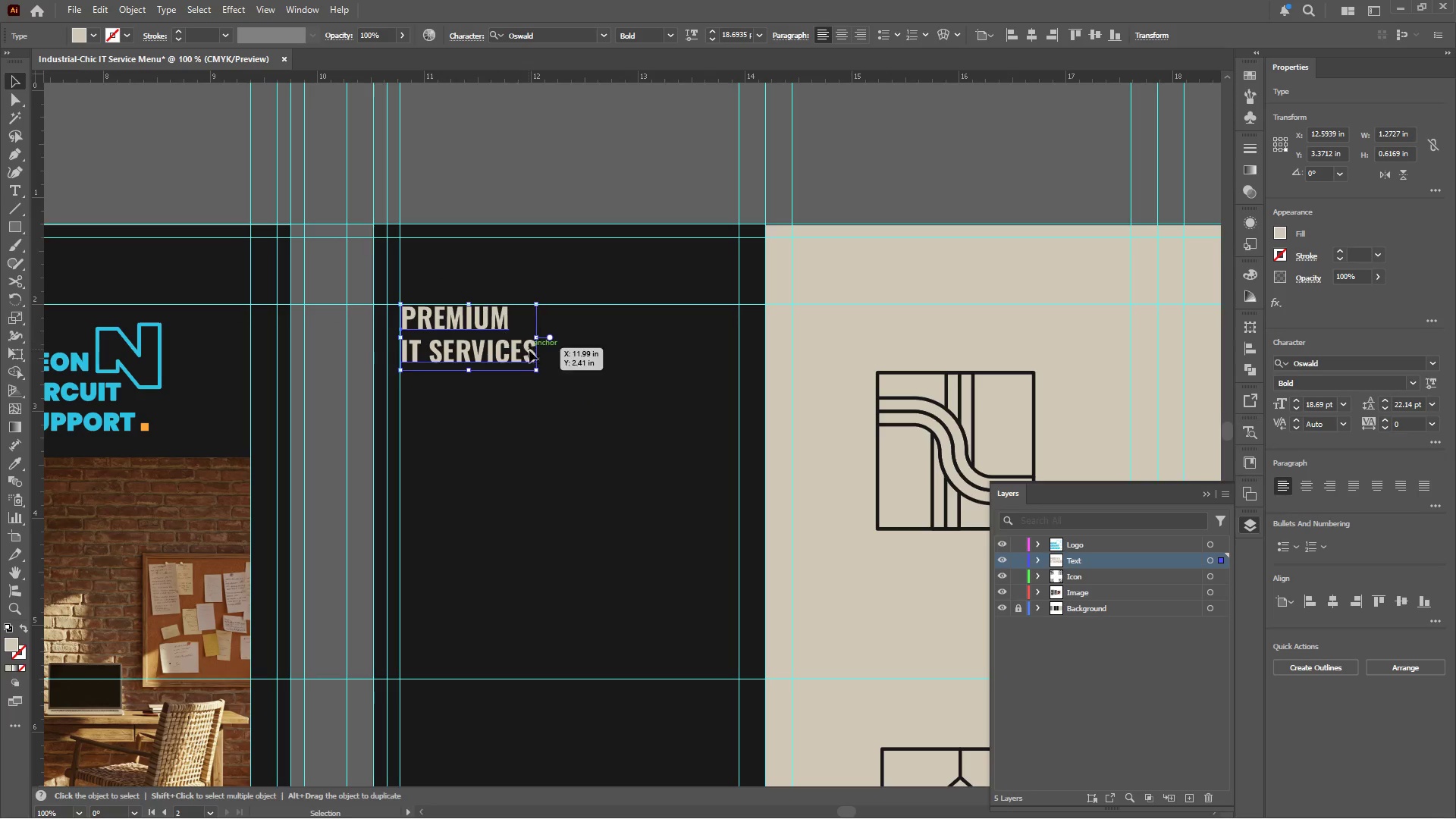 
hold_key(key=ShiftLeft, duration=2.64)
left_click_drag(start_coordinate=[538, 373], to_coordinate=[737, 502])
 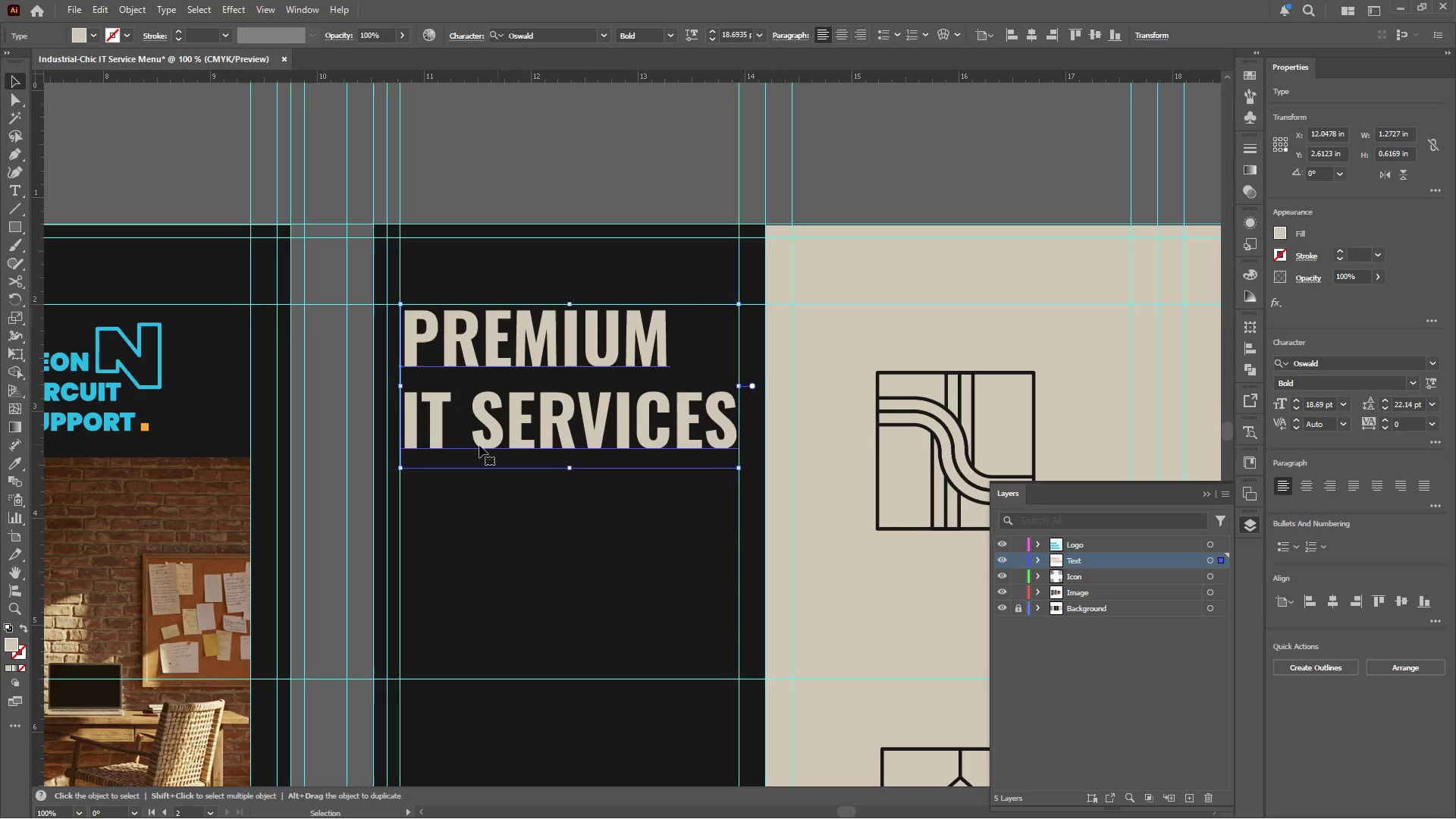 
hold_key(key=AltLeft, duration=0.55)
 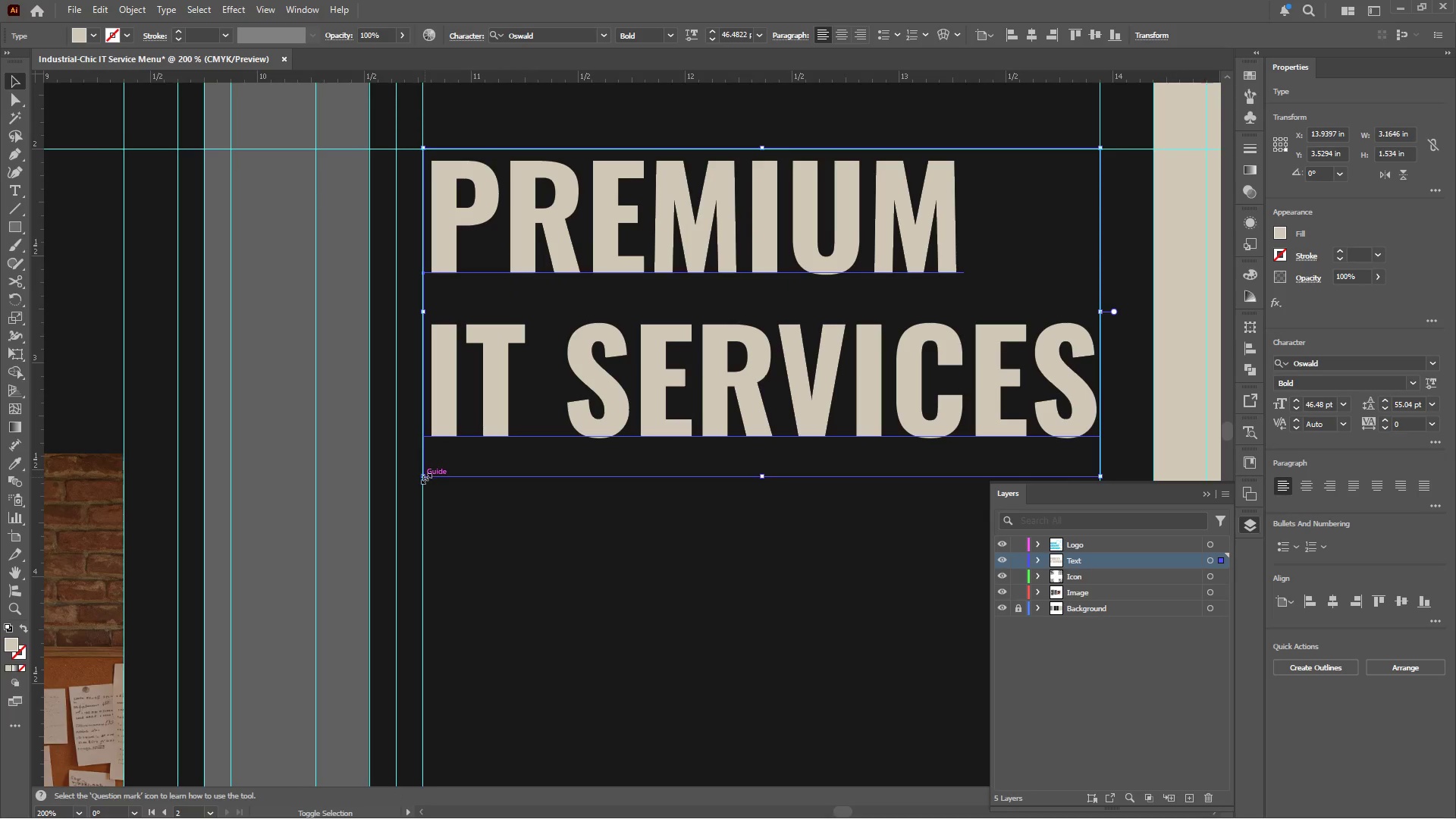 
hold_key(key=ShiftLeft, duration=3.84)
 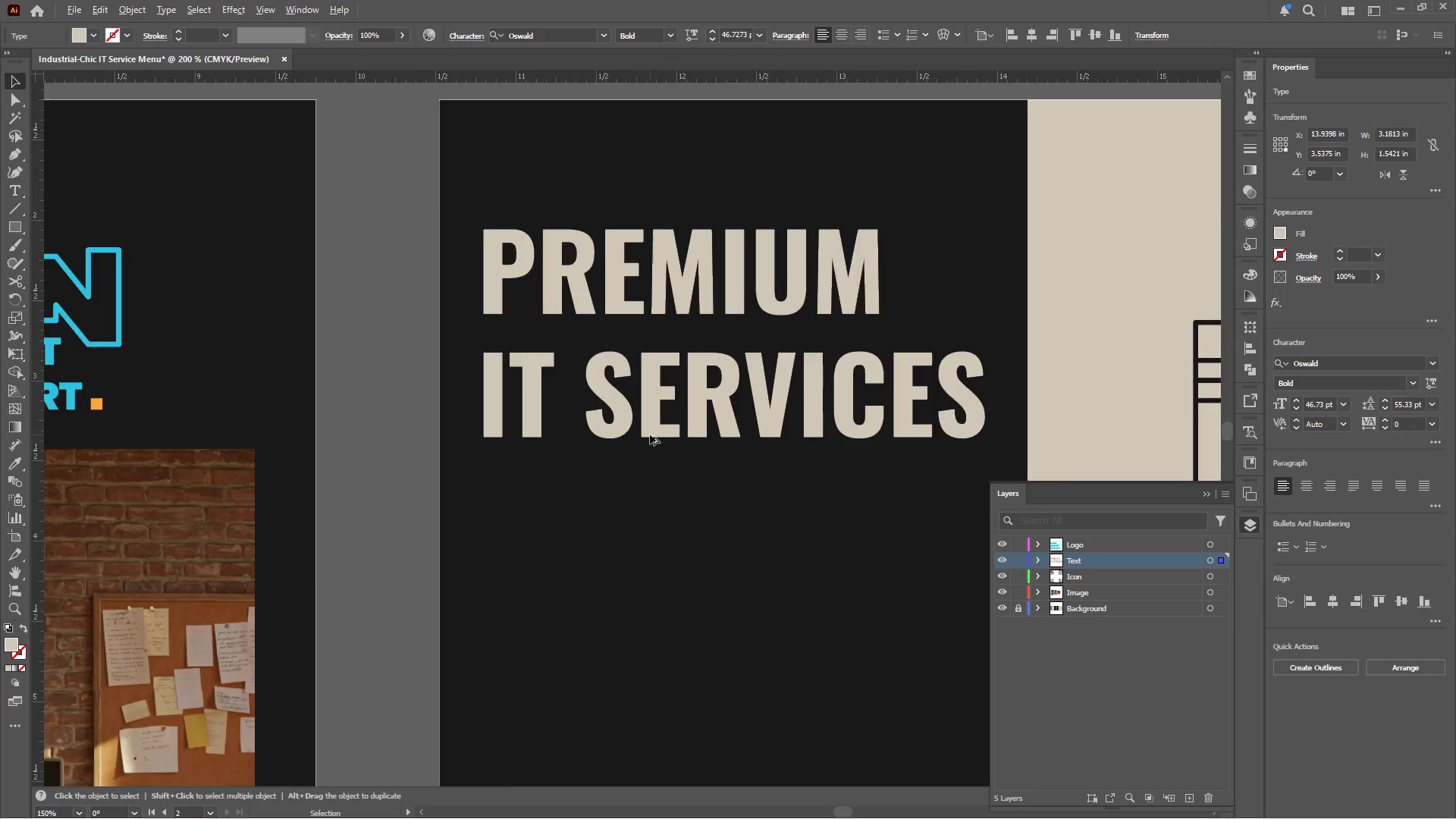 
scroll: coordinate [377, 460], scroll_direction: up, amount: 2.0
 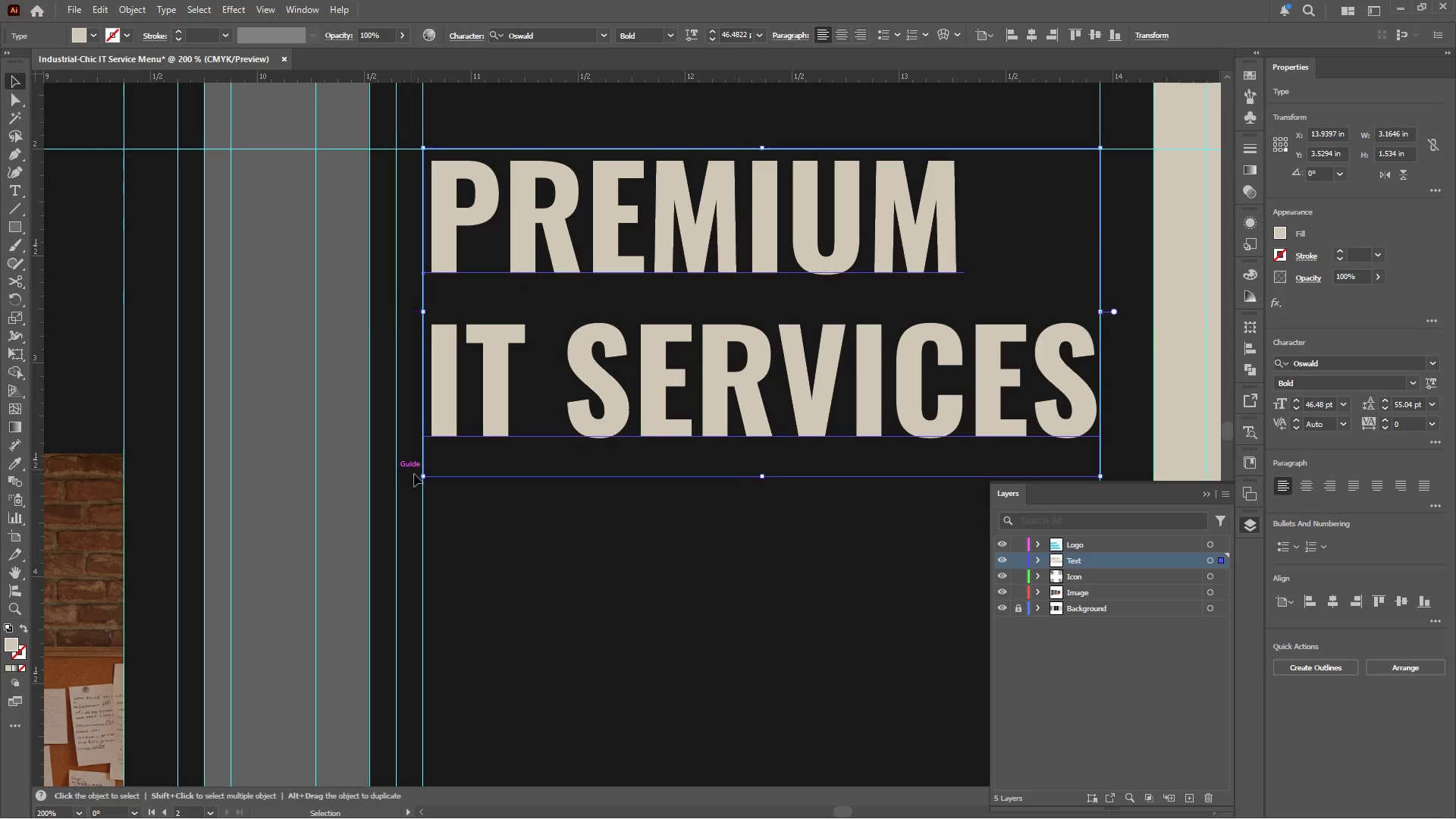 
left_click_drag(start_coordinate=[425, 477], to_coordinate=[417, 477])
 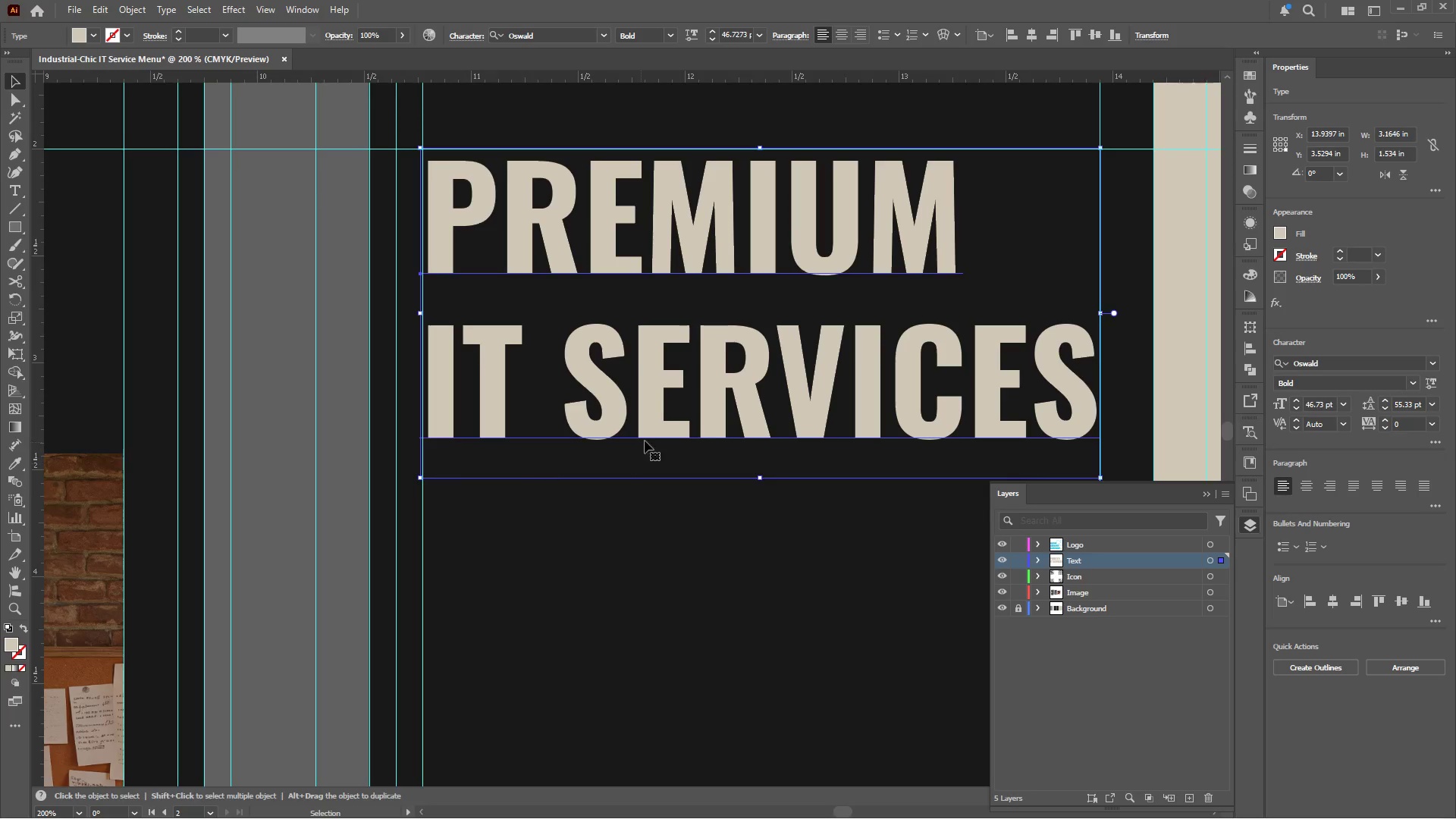 
hold_key(key=AltLeft, duration=0.47)
scroll: coordinate [650, 435], scroll_direction: down, amount: 3.0
 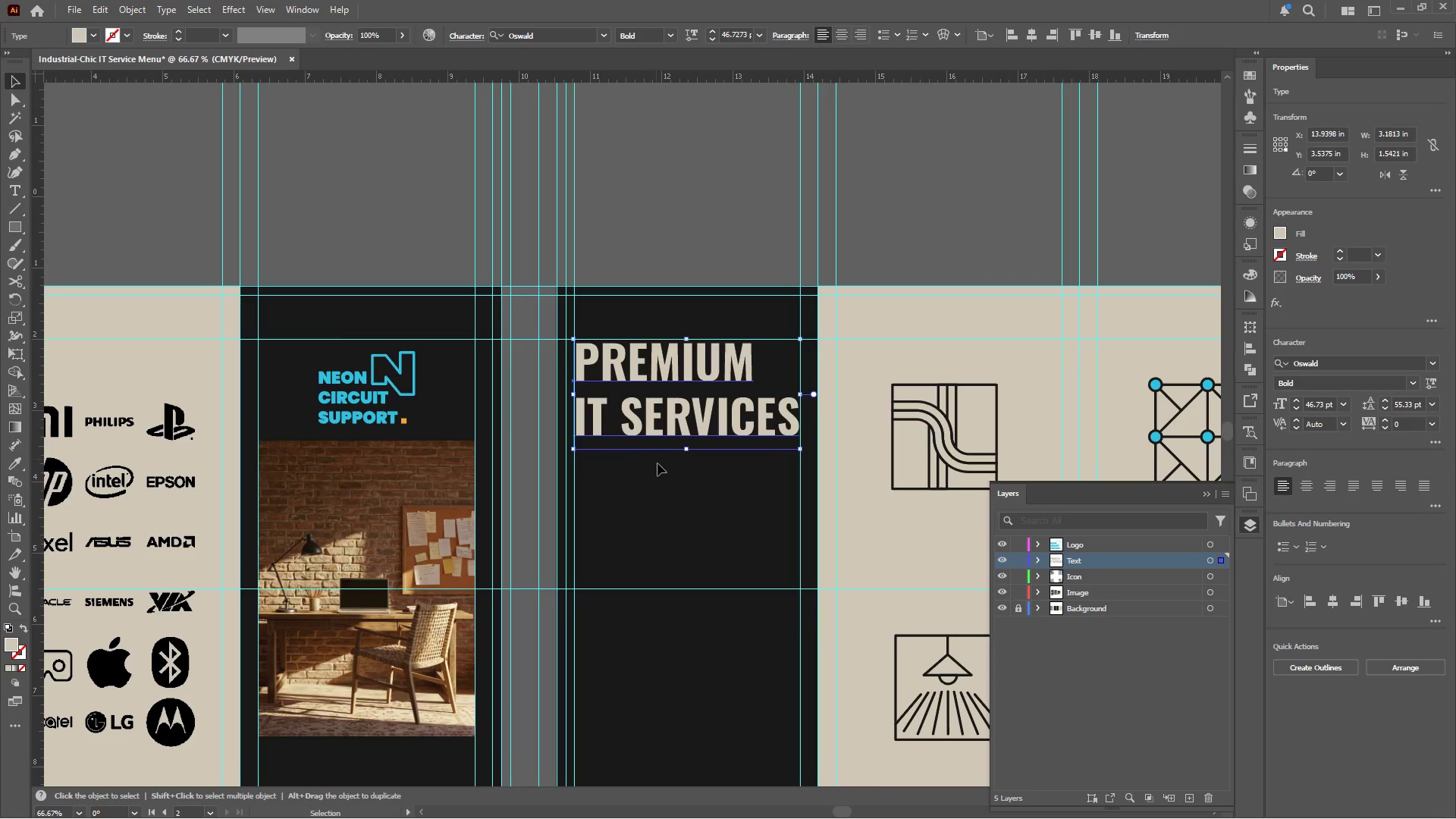 
left_click([658, 466])
 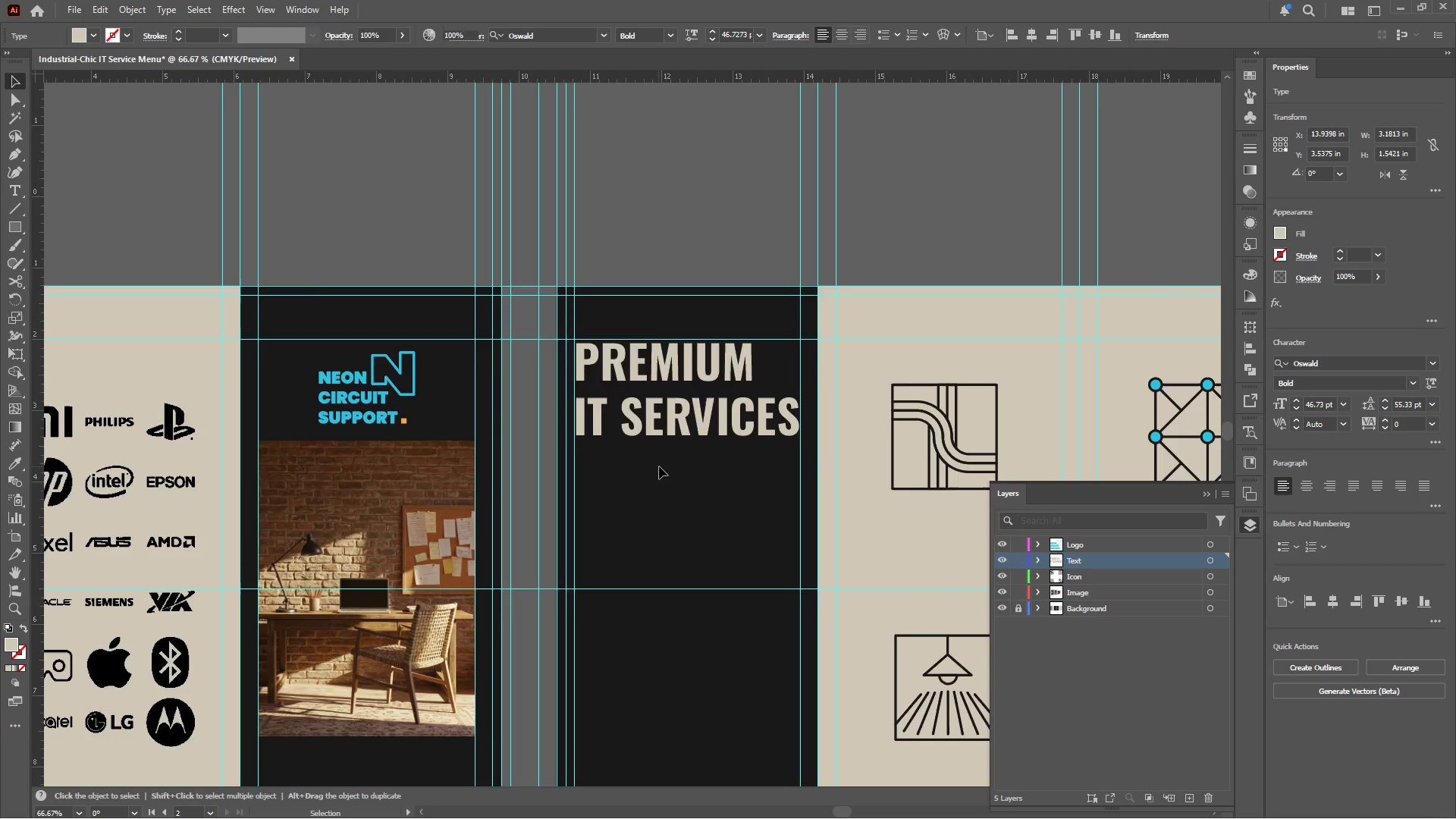 
scroll: coordinate [659, 466], scroll_direction: down, amount: 5.0
 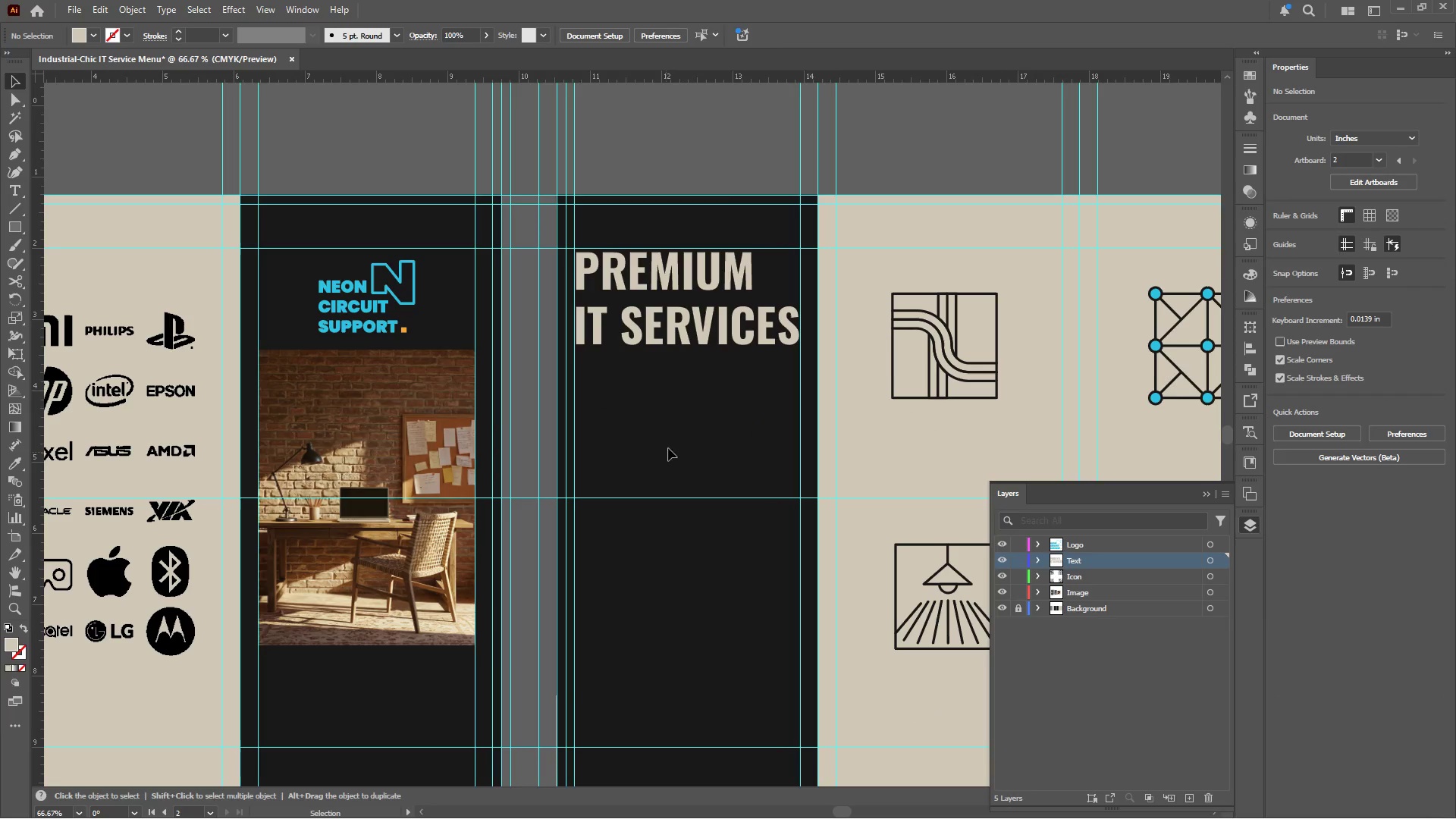 
hold_key(key=AltLeft, duration=0.36)
scroll: coordinate [750, 405], scroll_direction: up, amount: 1.0
 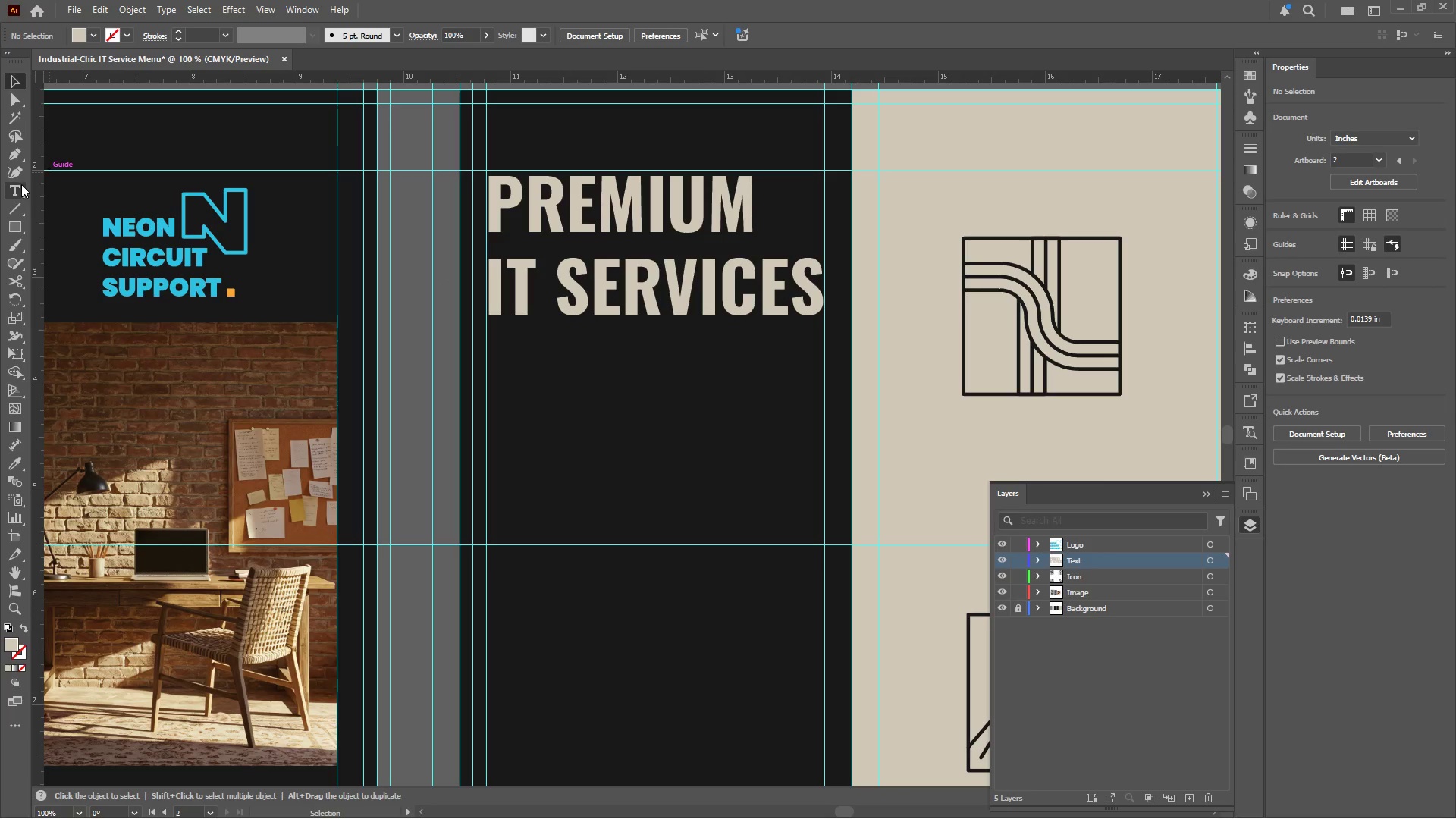 
left_click([20, 191])
 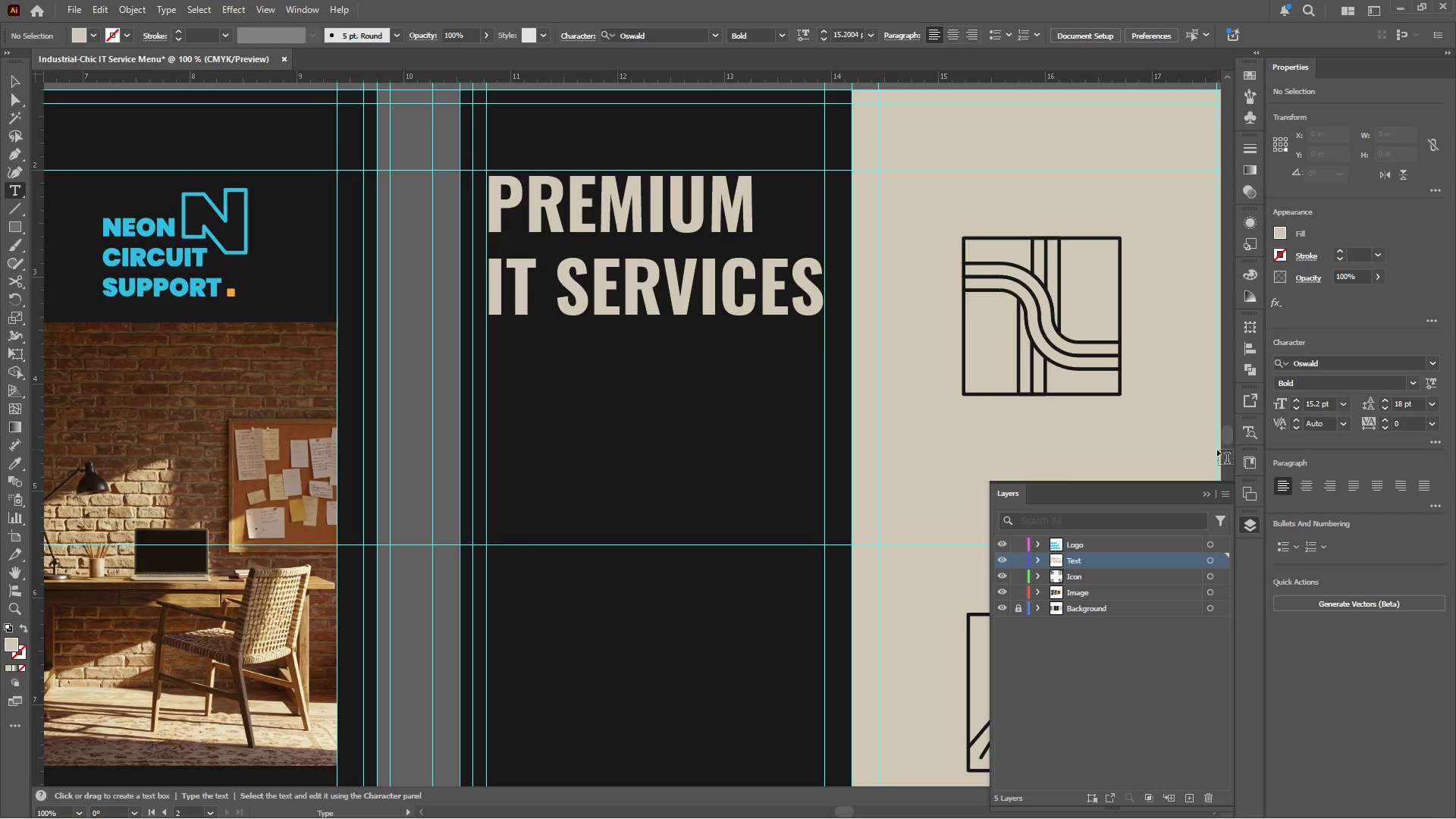 
mouse_move([1345, 416])
 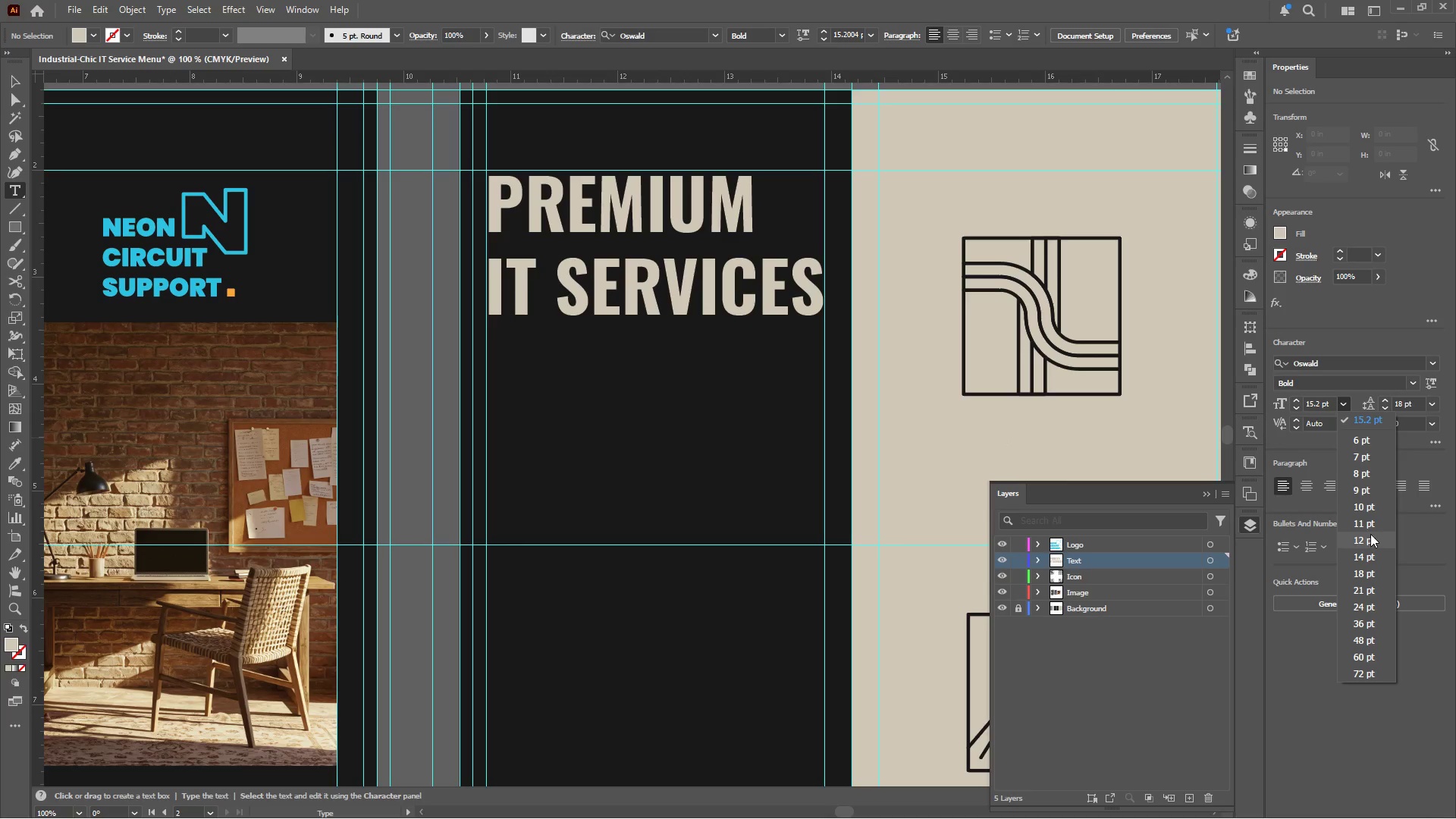 
left_click([1370, 527])
 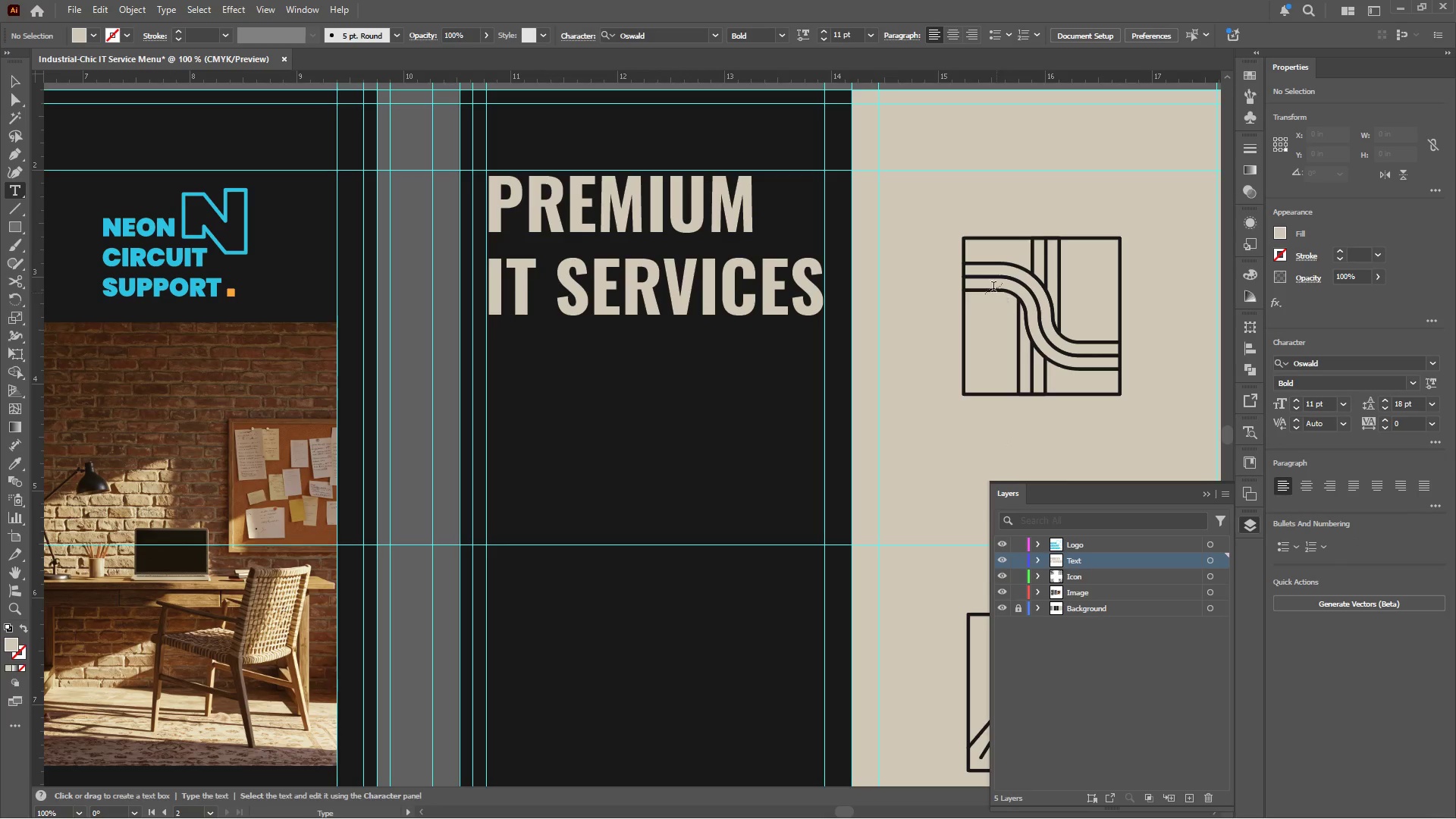 
mouse_move([86, 52])
 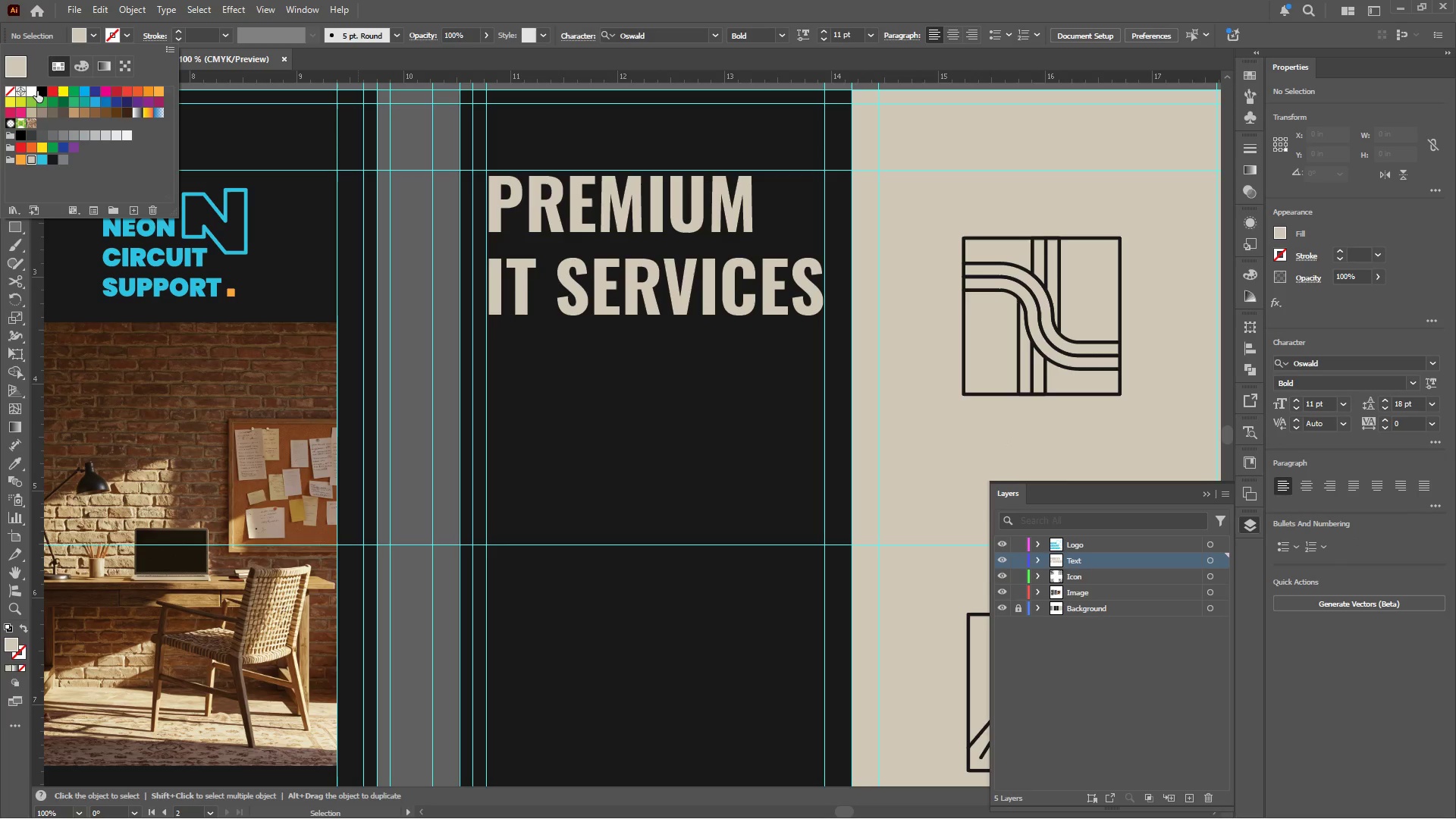 
left_click([31, 90])
 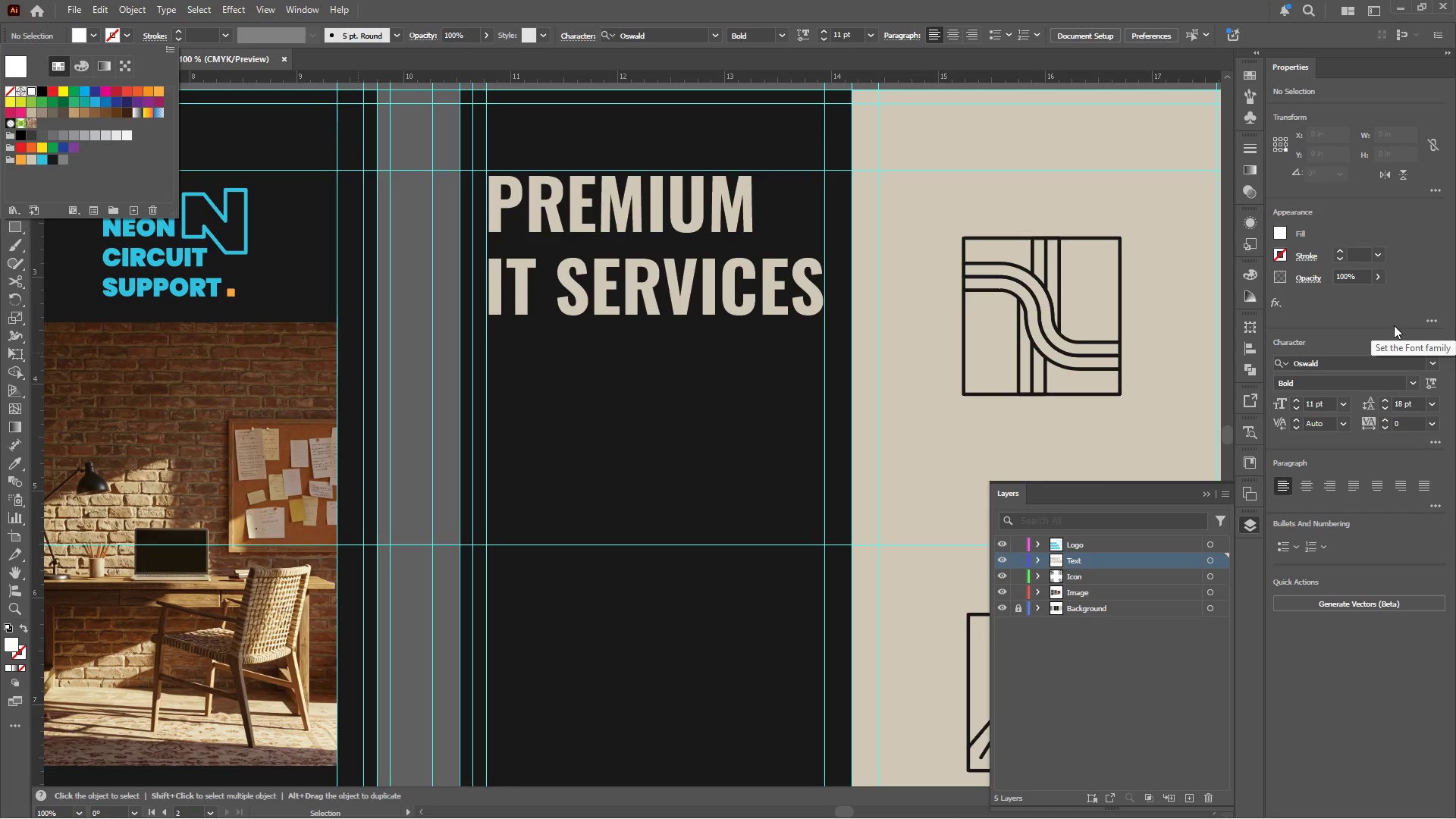 
left_click([1394, 325])
 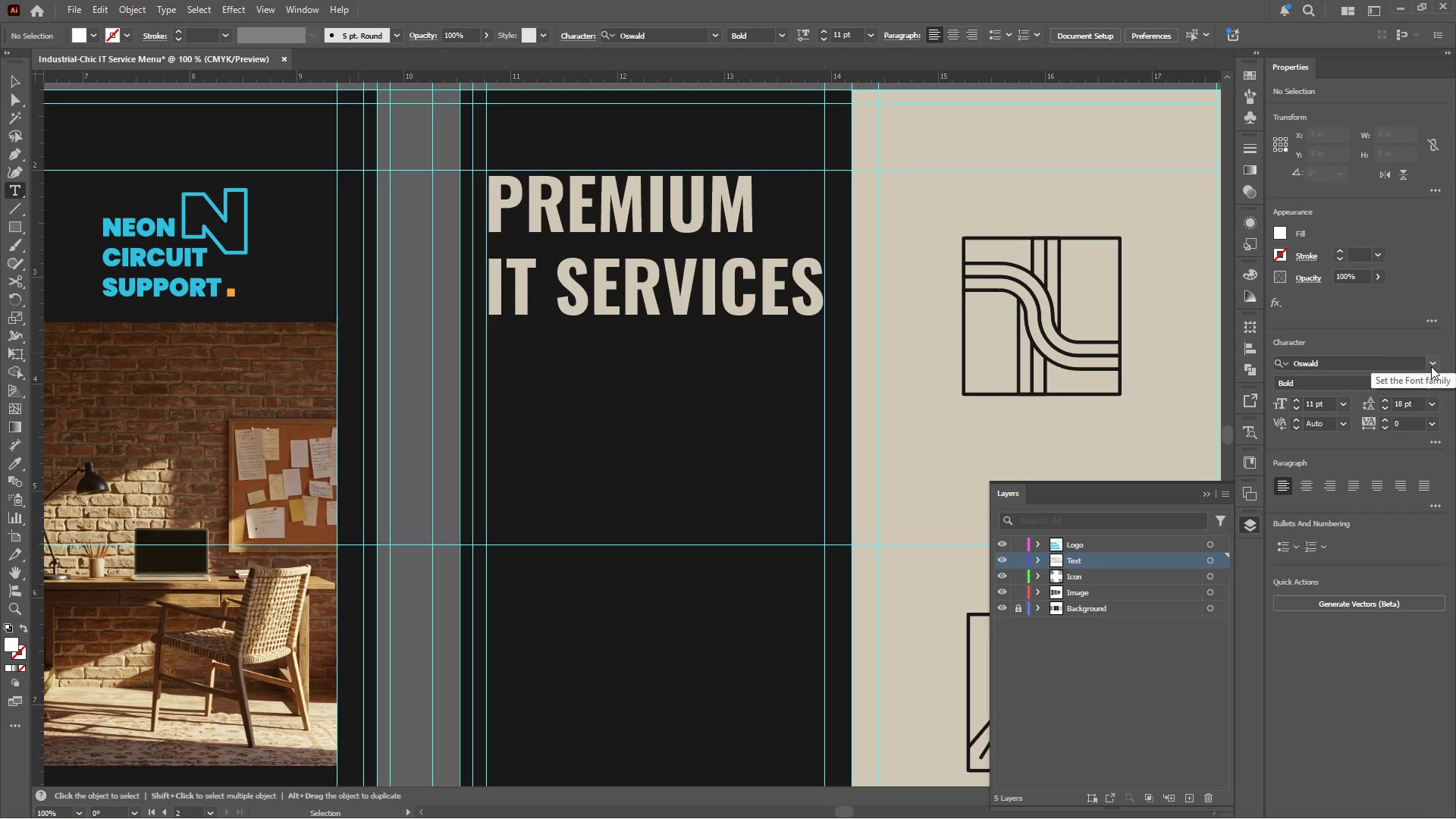 
left_click([1435, 361])
 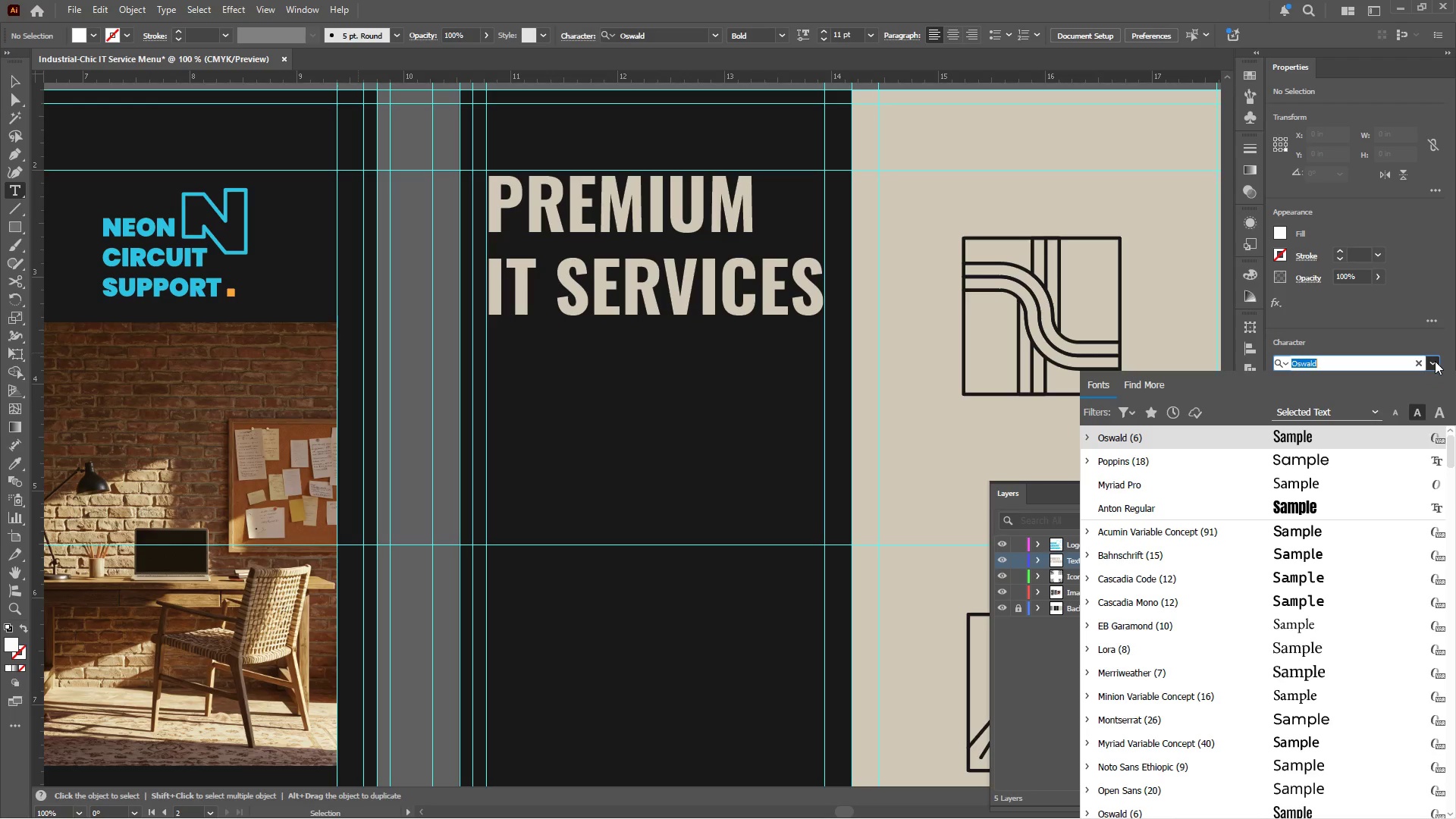 
left_click([1435, 361])
 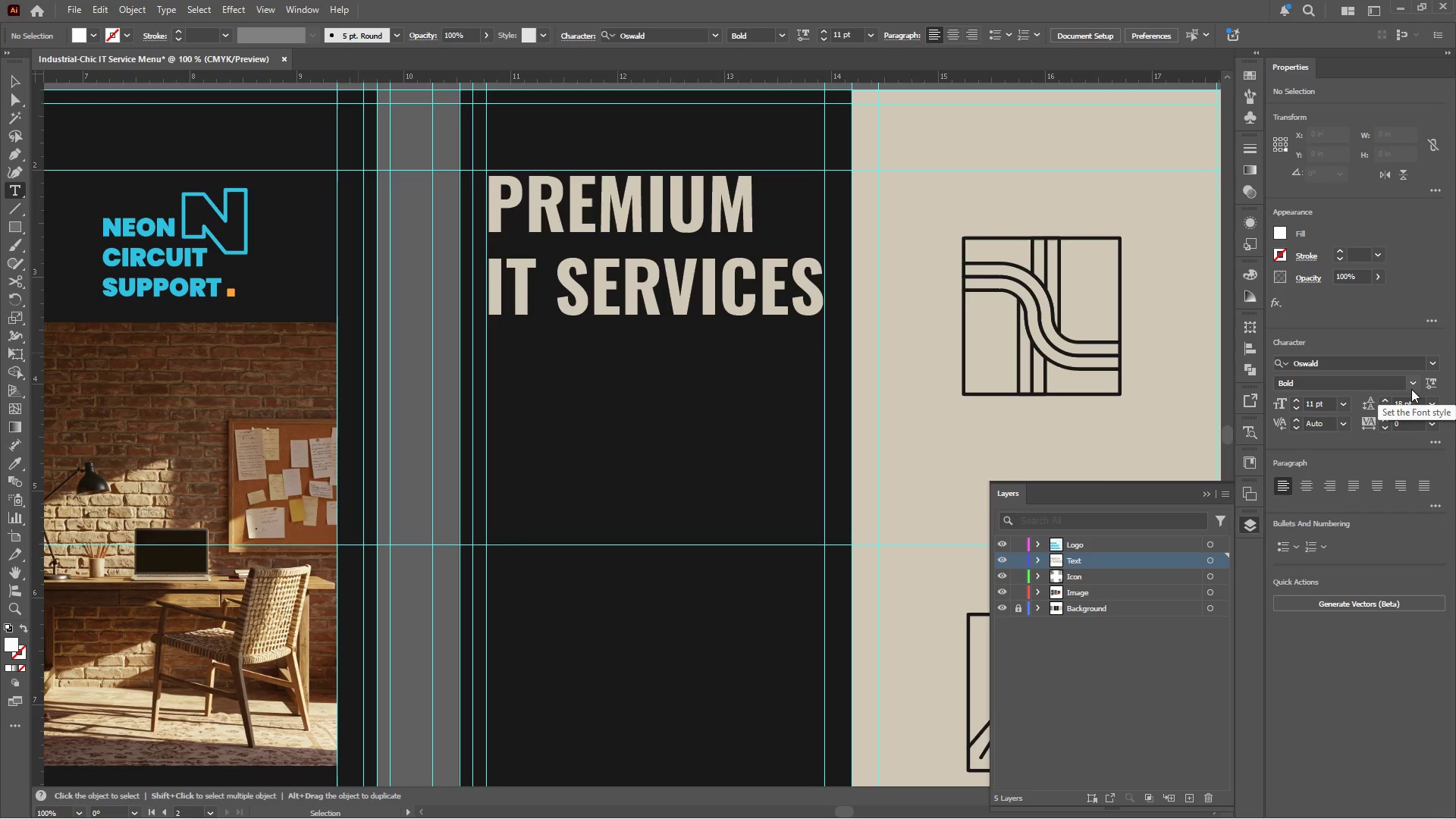 
left_click([1413, 386])
 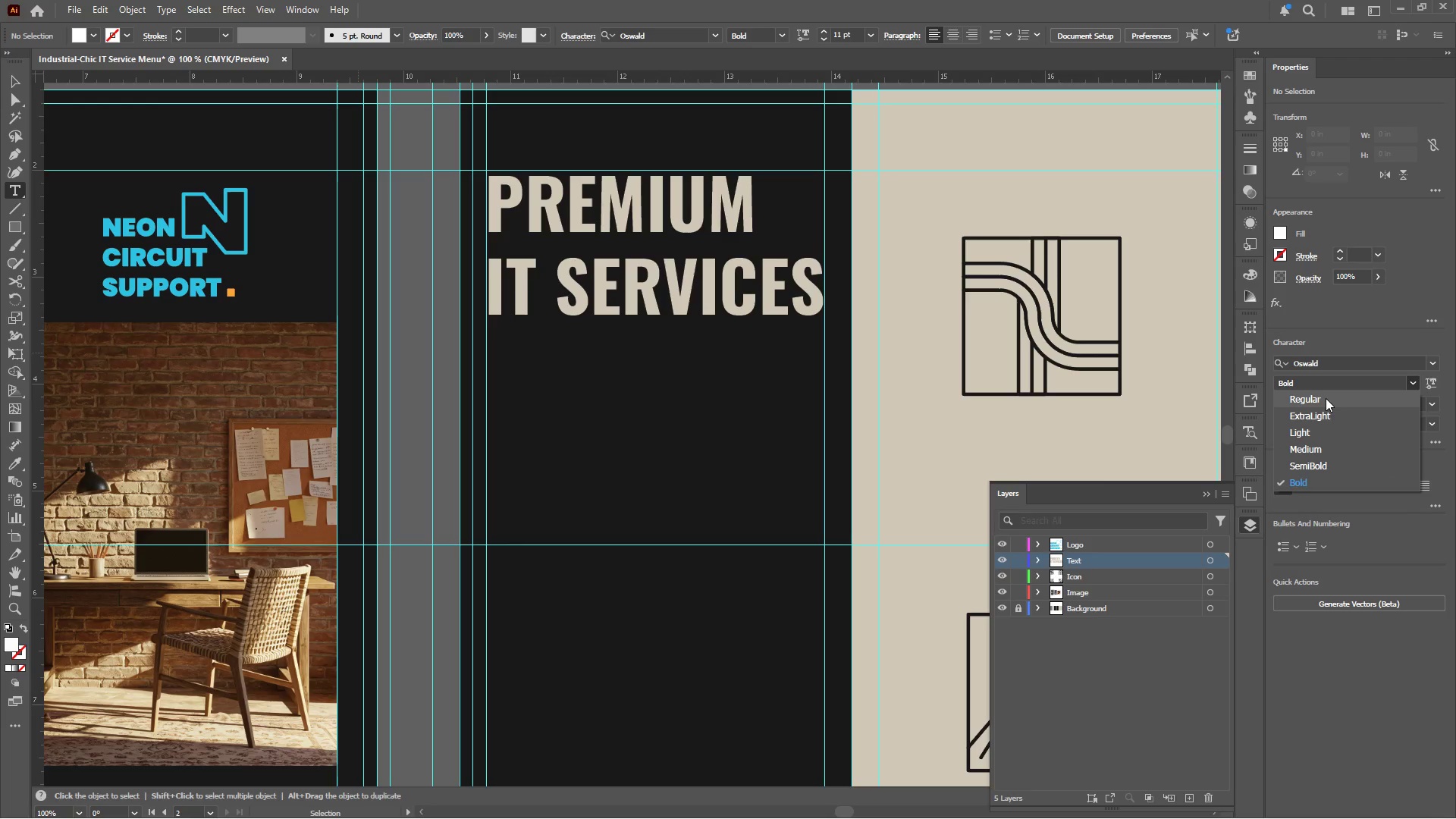 
left_click([1326, 398])
 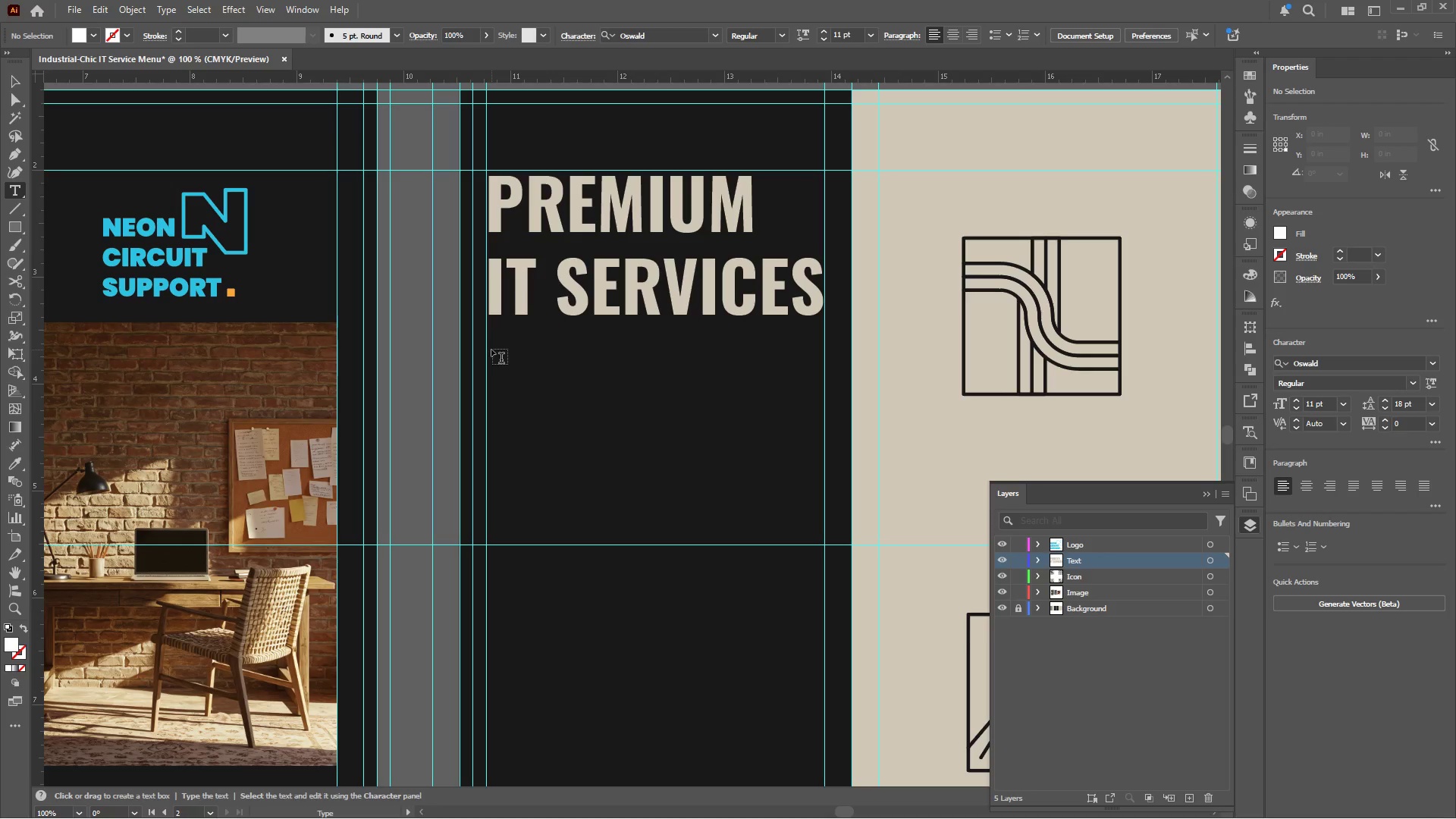 
wait(5.28)
 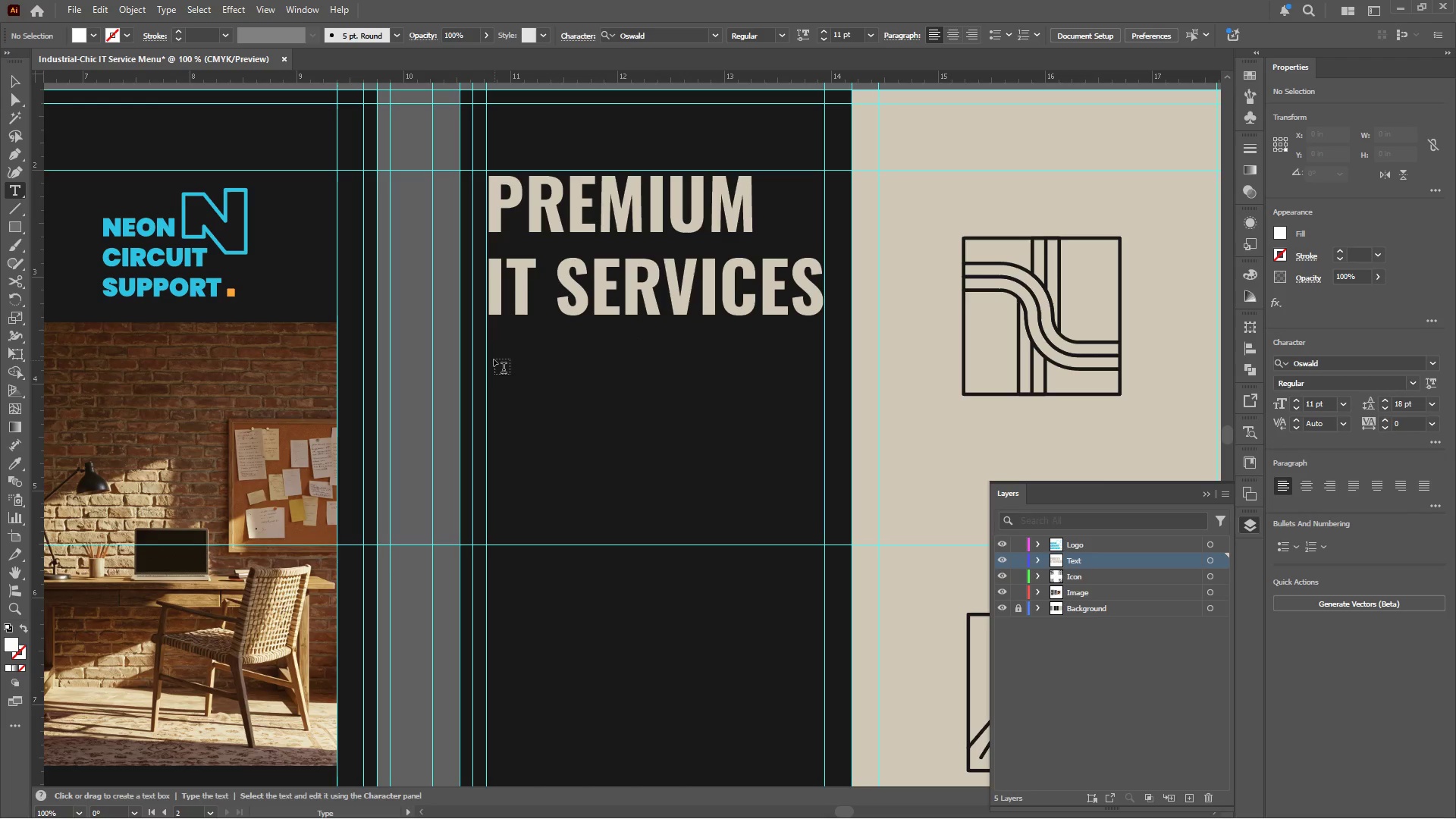 
left_click_drag(start_coordinate=[488, 346], to_coordinate=[823, 526])
 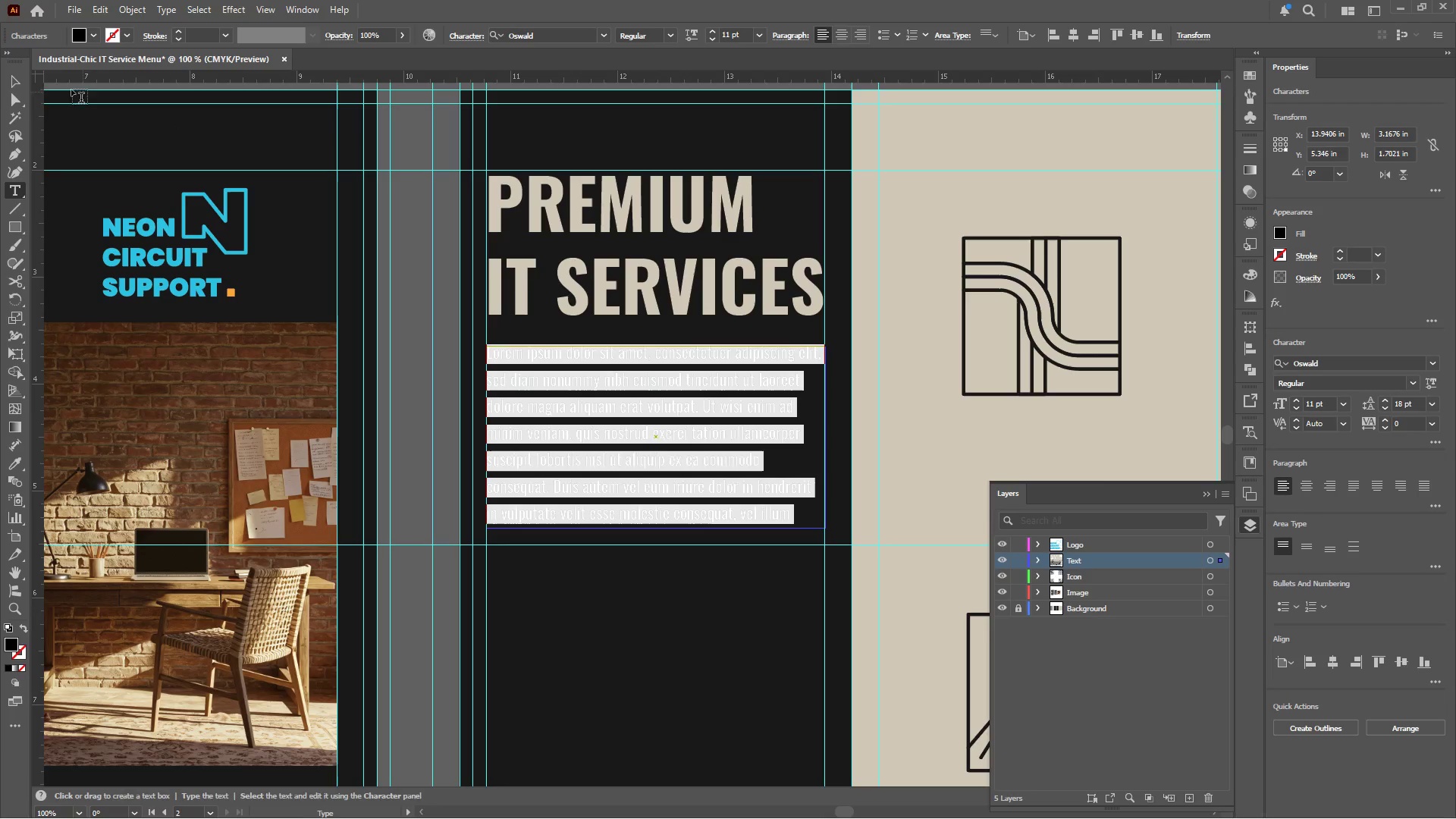 
left_click([15, 78])
 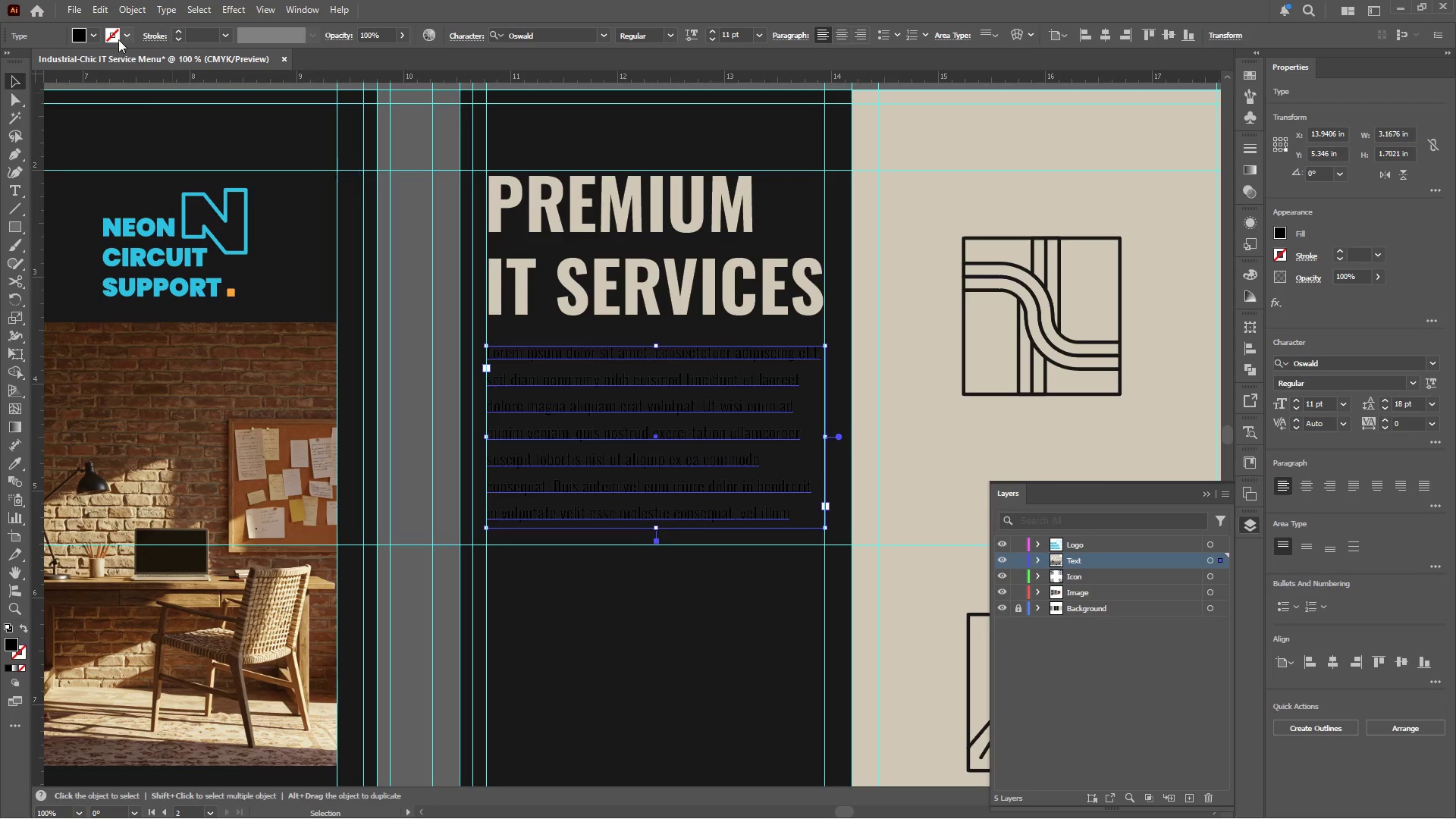 
left_click([95, 36])
 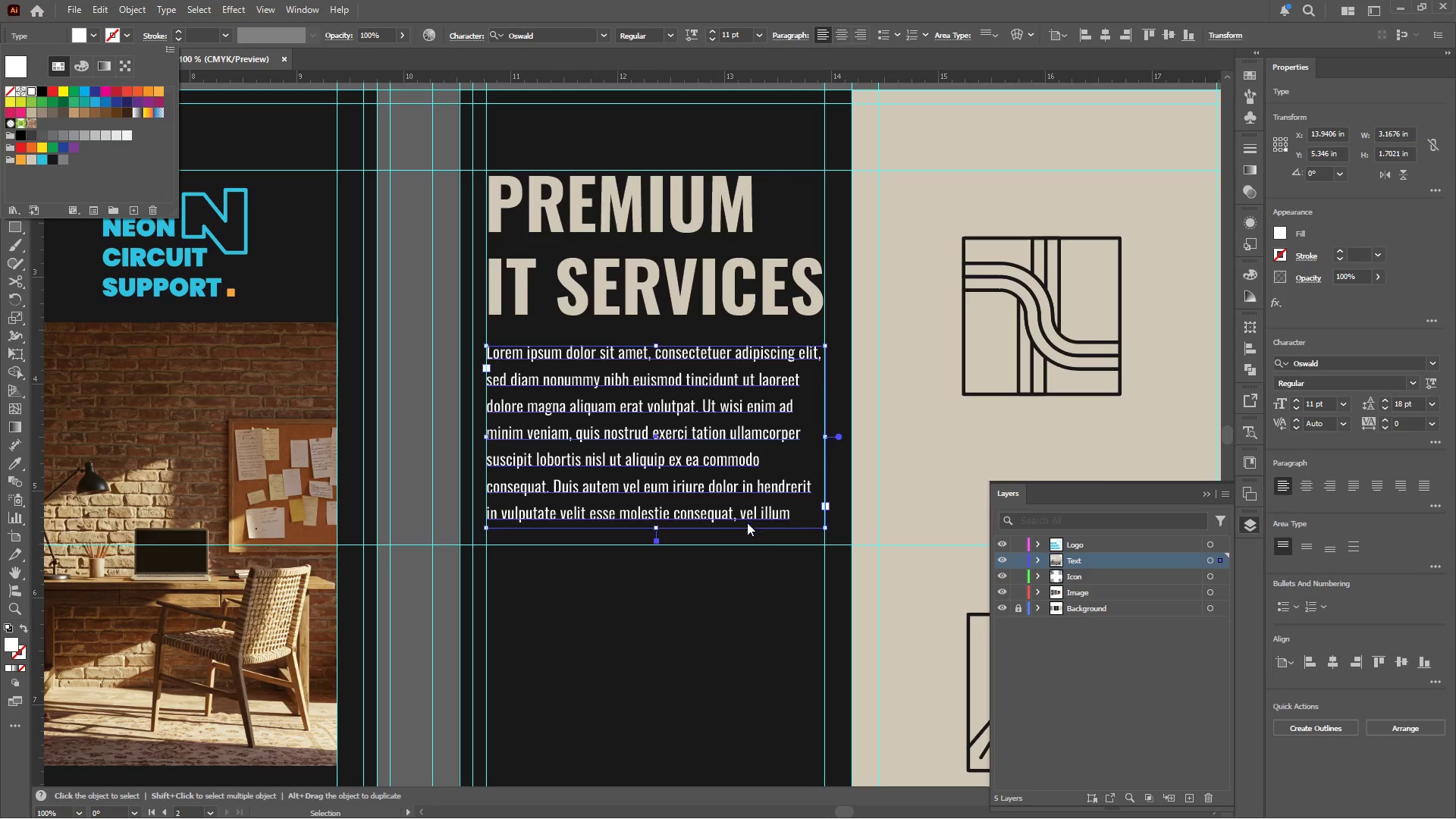 
left_click([739, 563])
 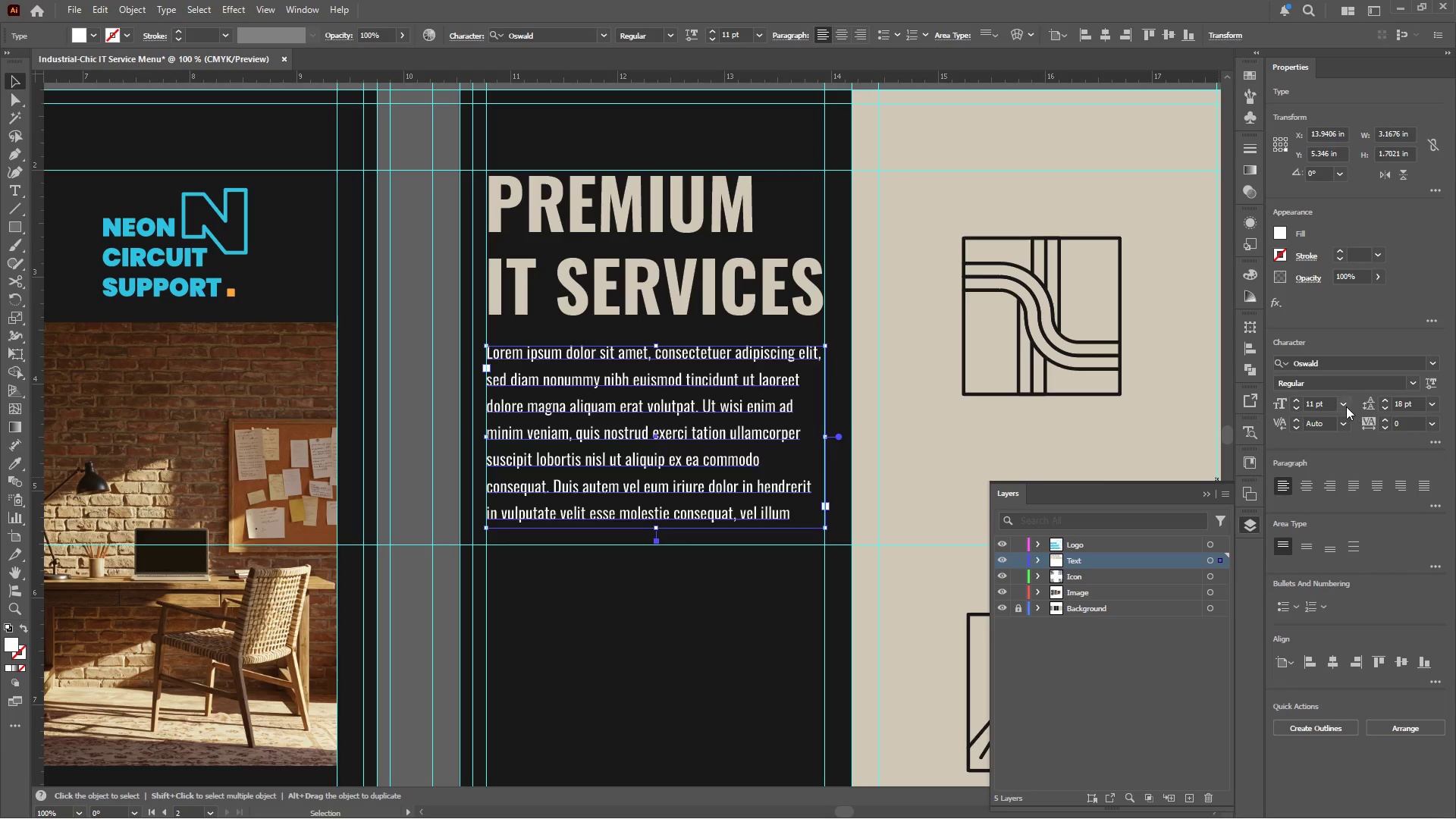 
wait(5.28)
 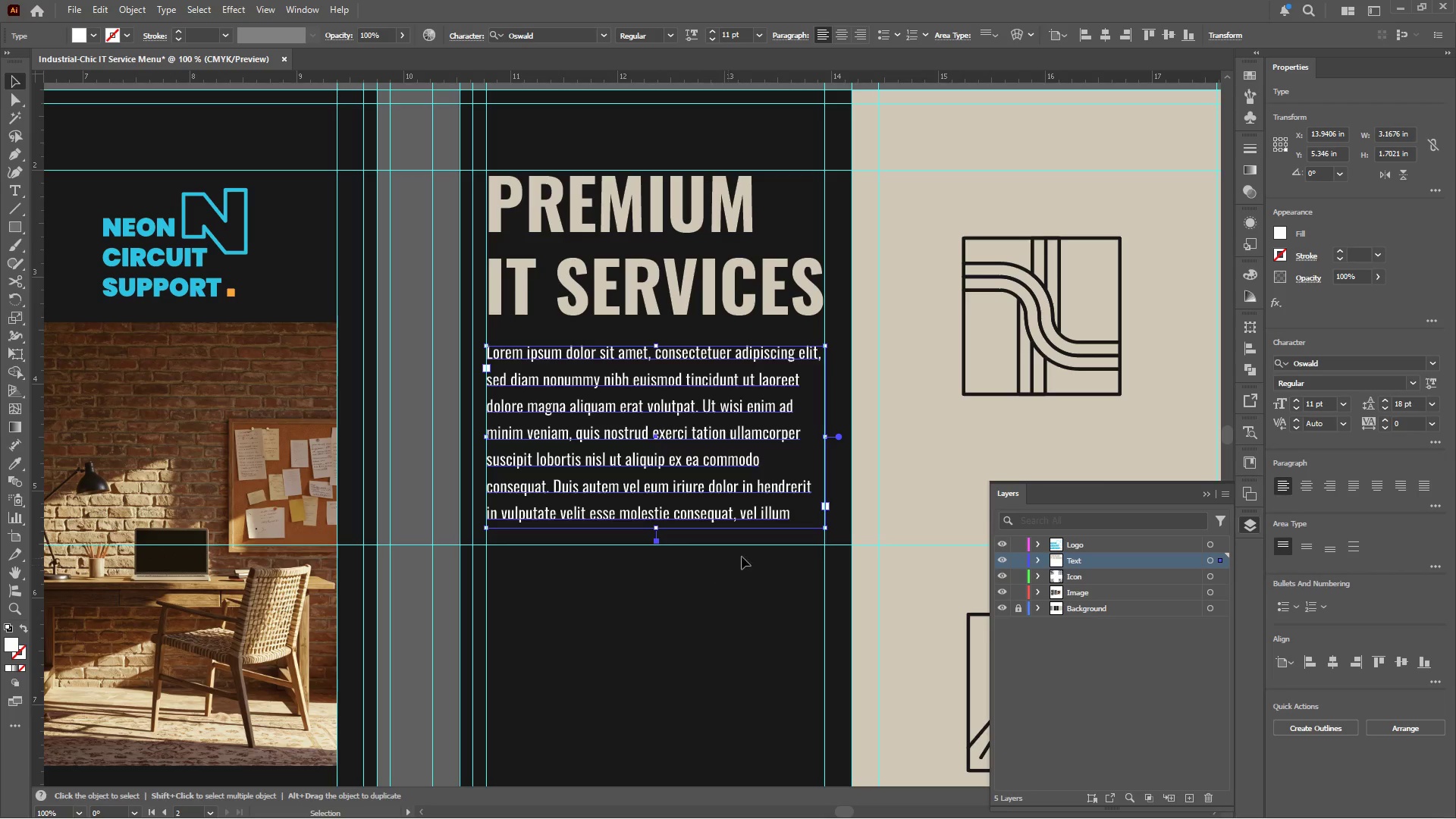 
double_click([1298, 407])
 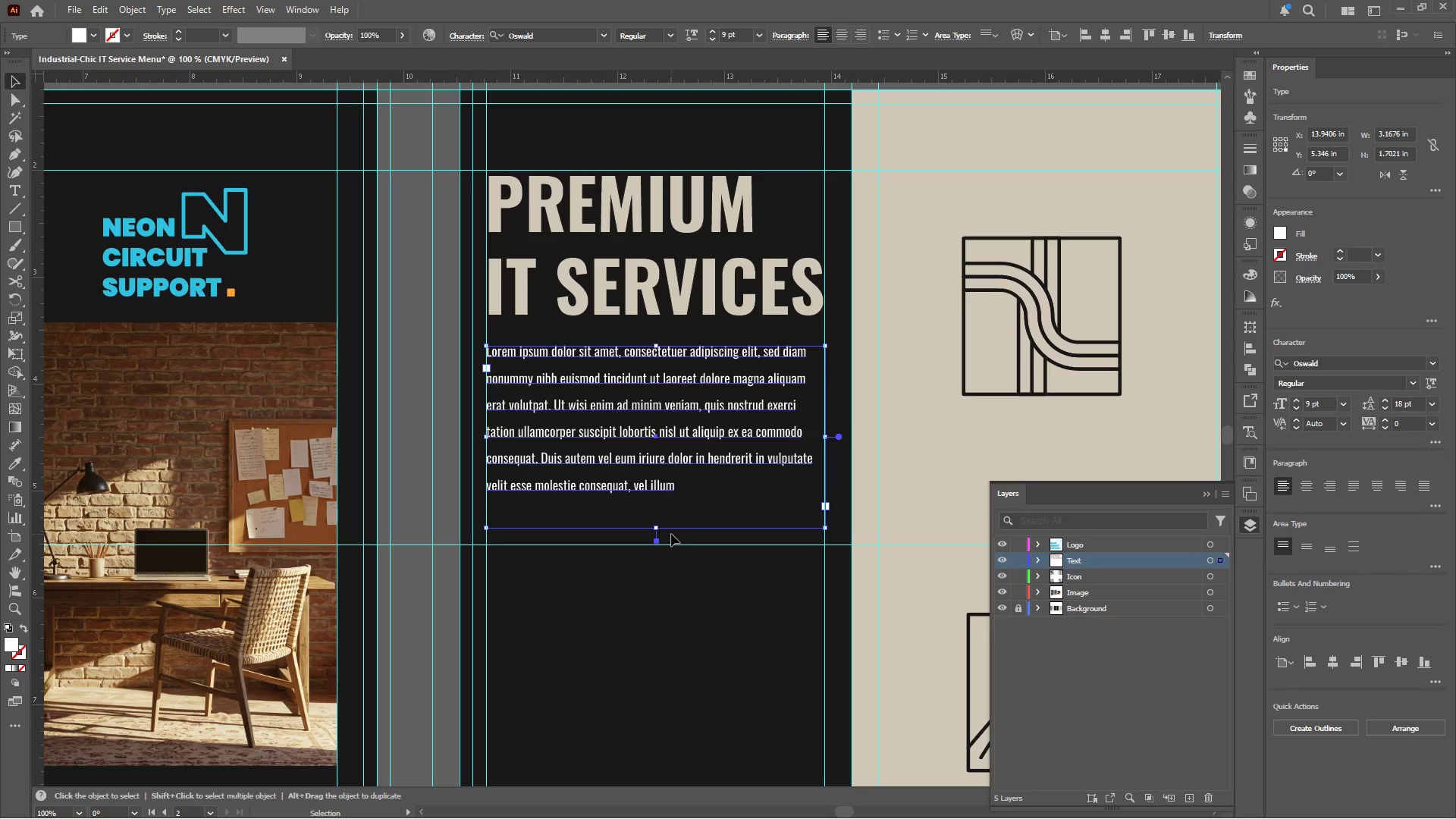 
left_click_drag(start_coordinate=[654, 529], to_coordinate=[657, 503])
 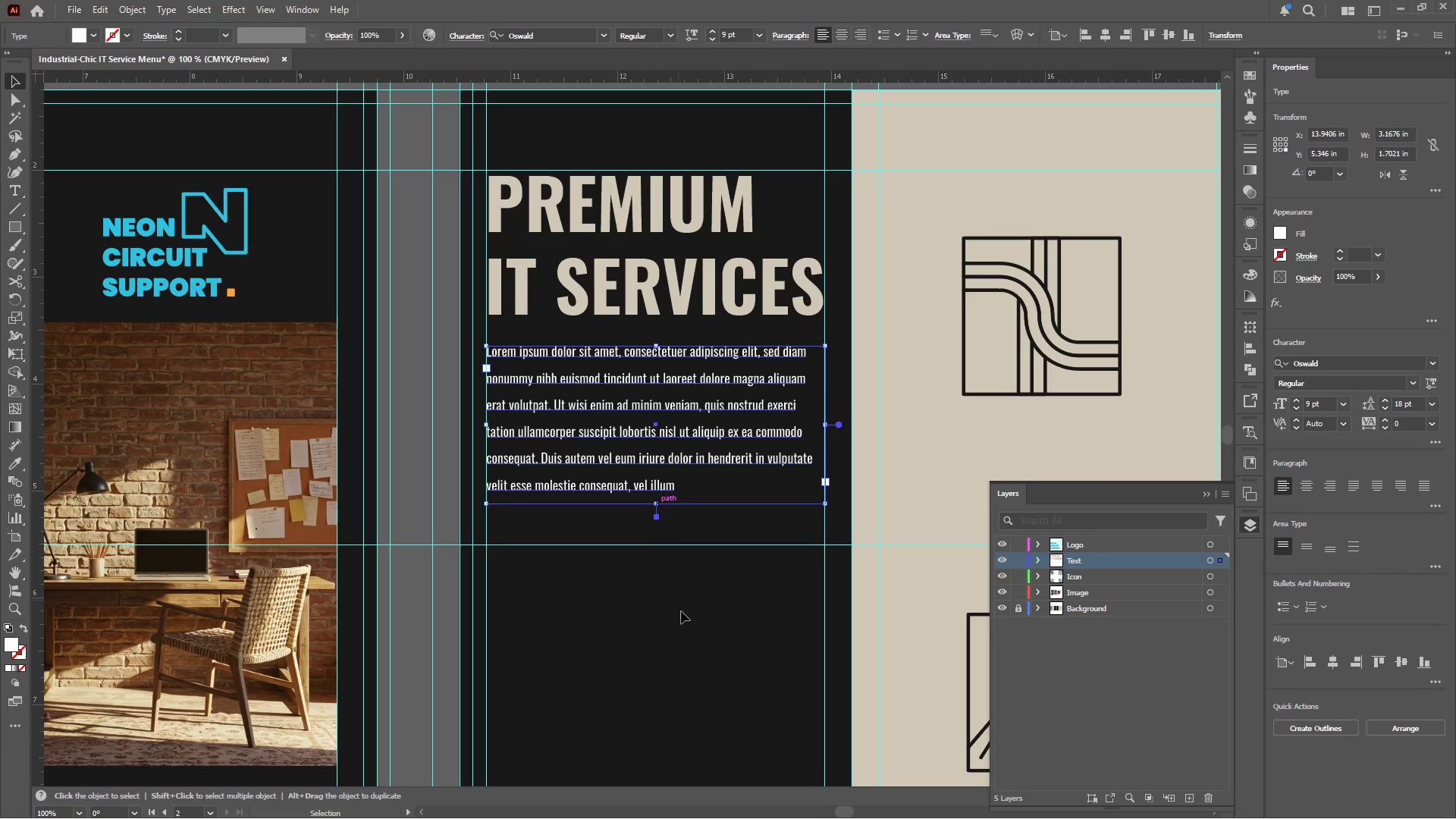 
left_click([686, 632])
 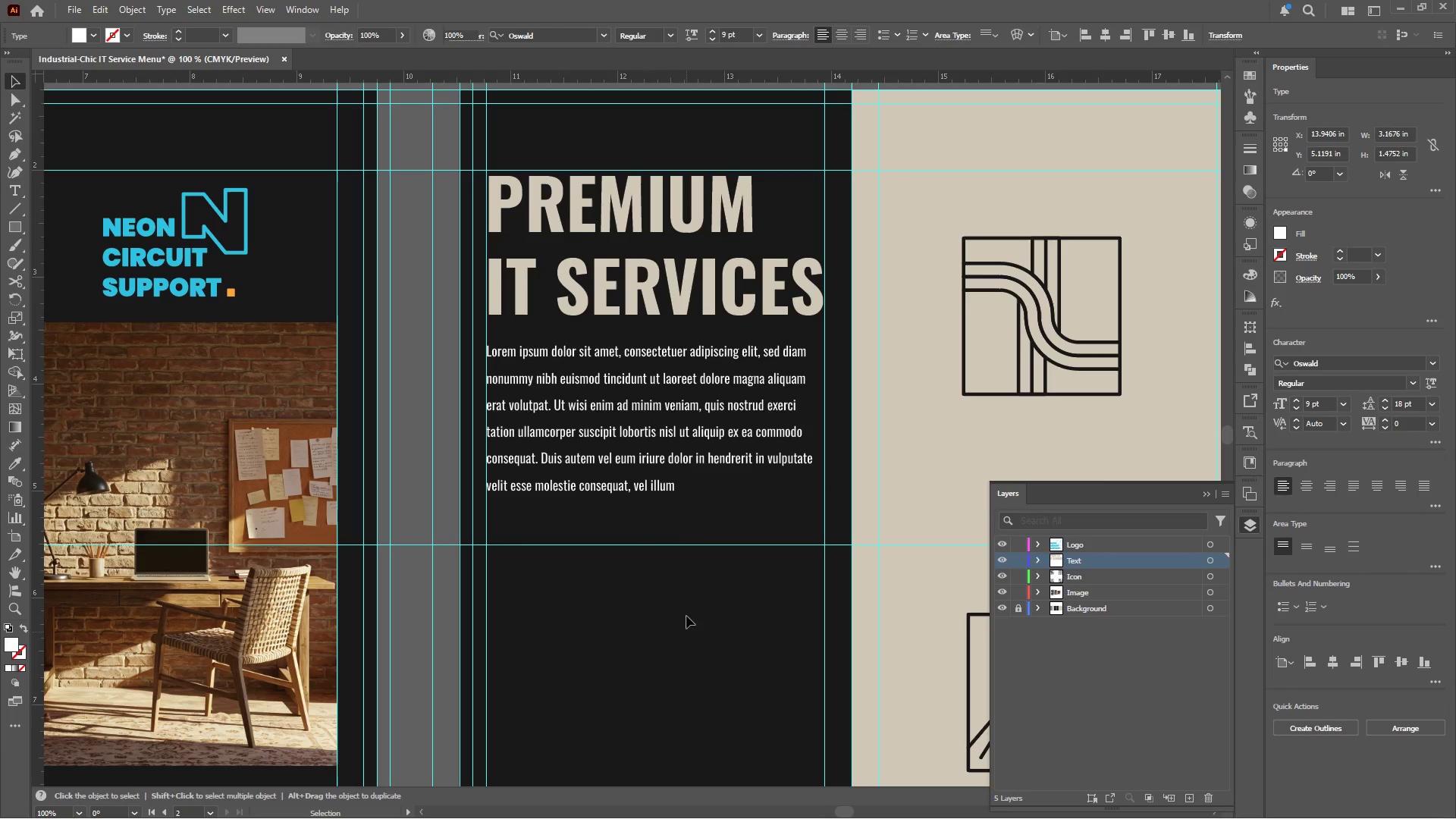 
hold_key(key=AltLeft, duration=0.56)
scroll: coordinate [657, 479], scroll_direction: down, amount: 3.0
 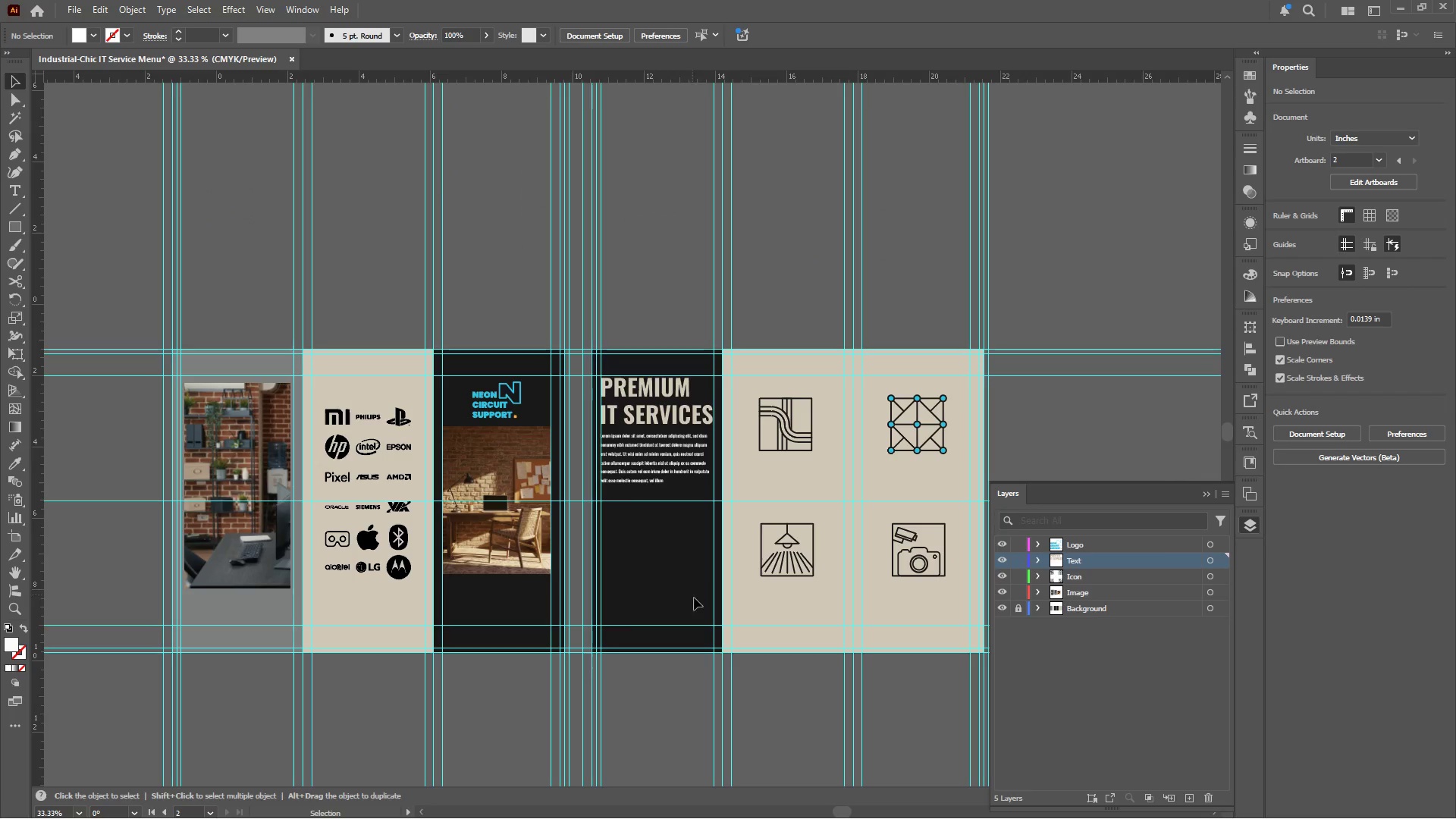 
hold_key(key=AltLeft, duration=0.58)
scroll: coordinate [698, 615], scroll_direction: up, amount: 2.0
 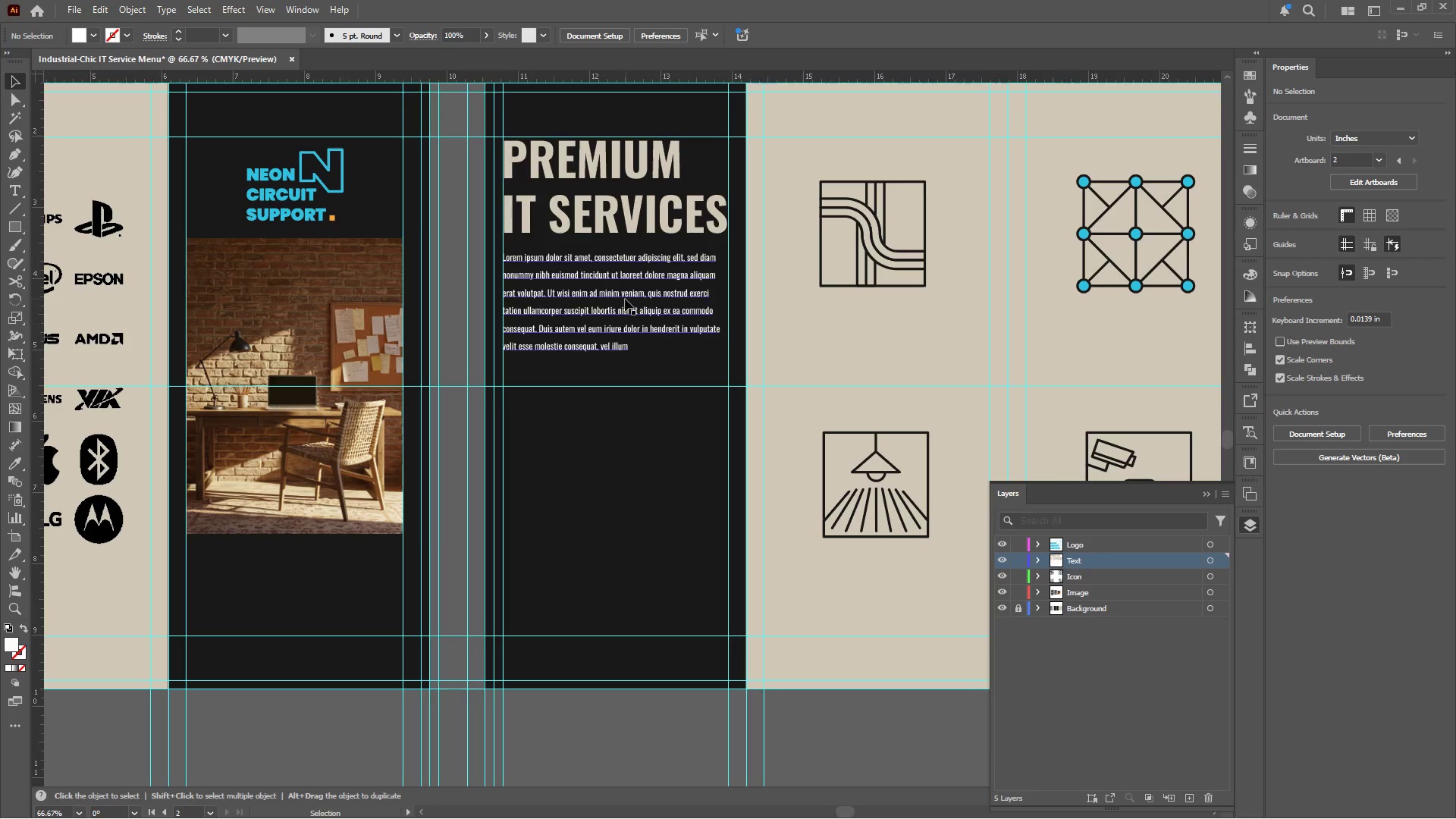 
left_click([624, 299])
 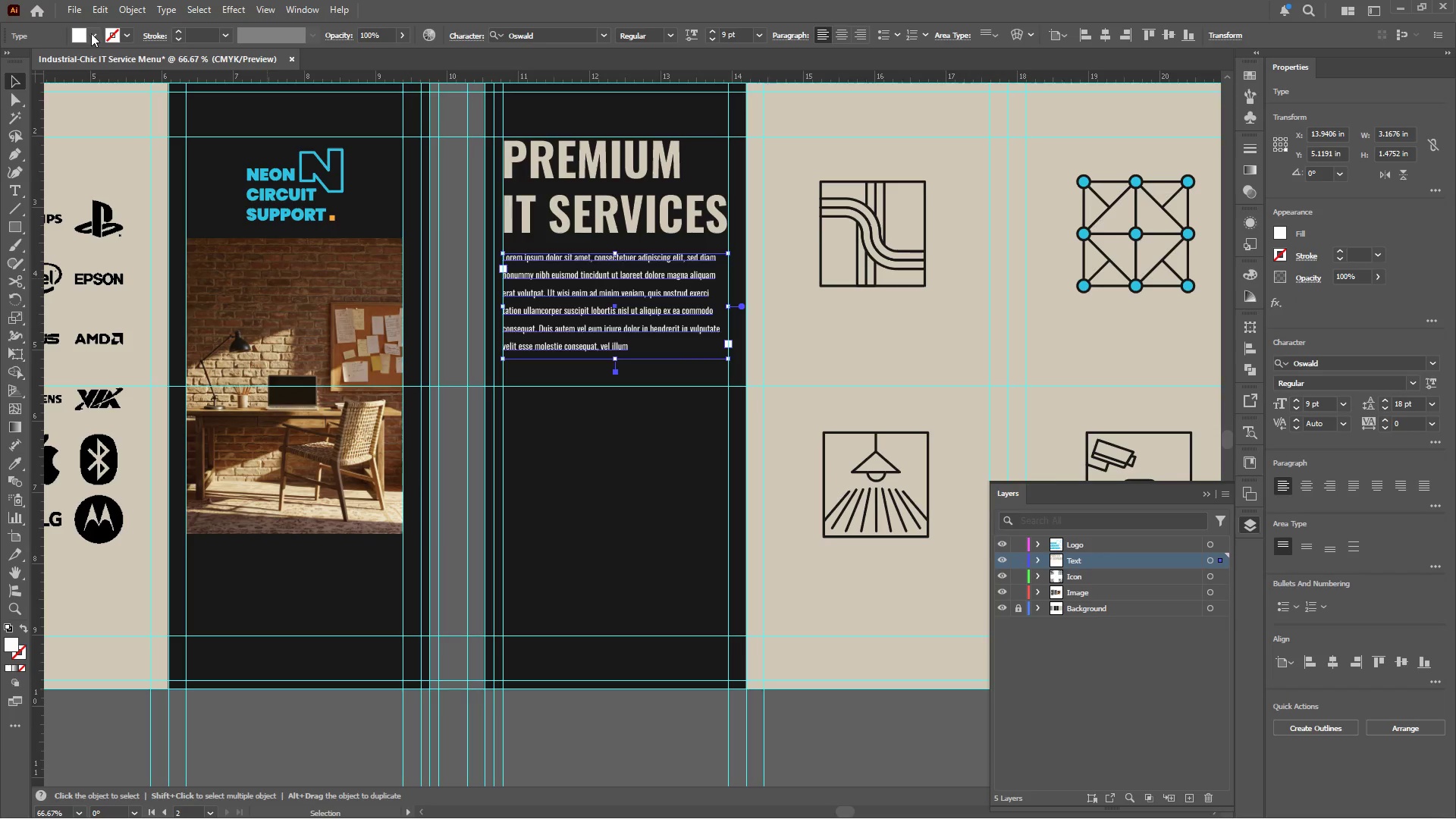 
left_click([92, 32])
 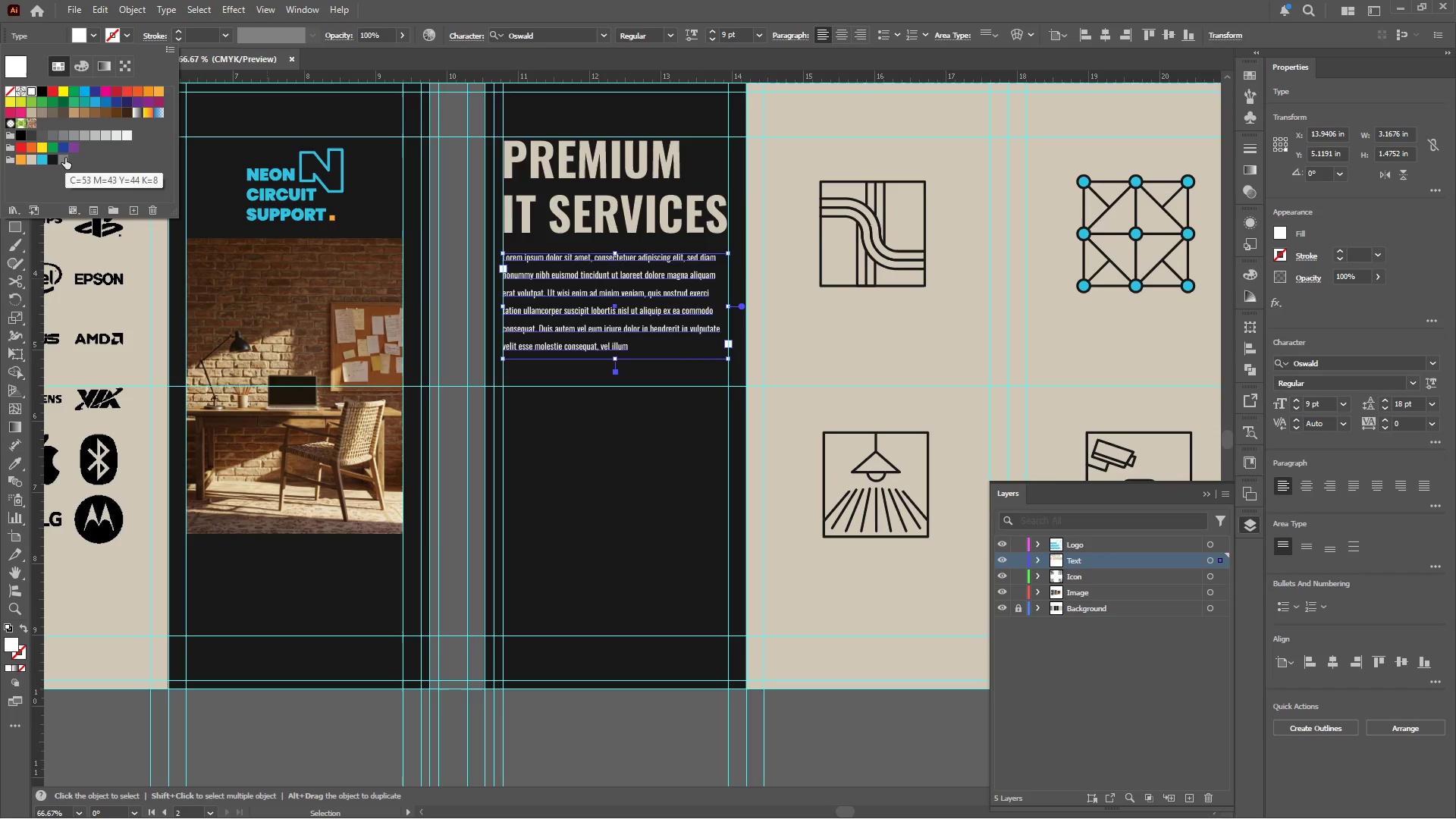 
left_click([63, 158])
 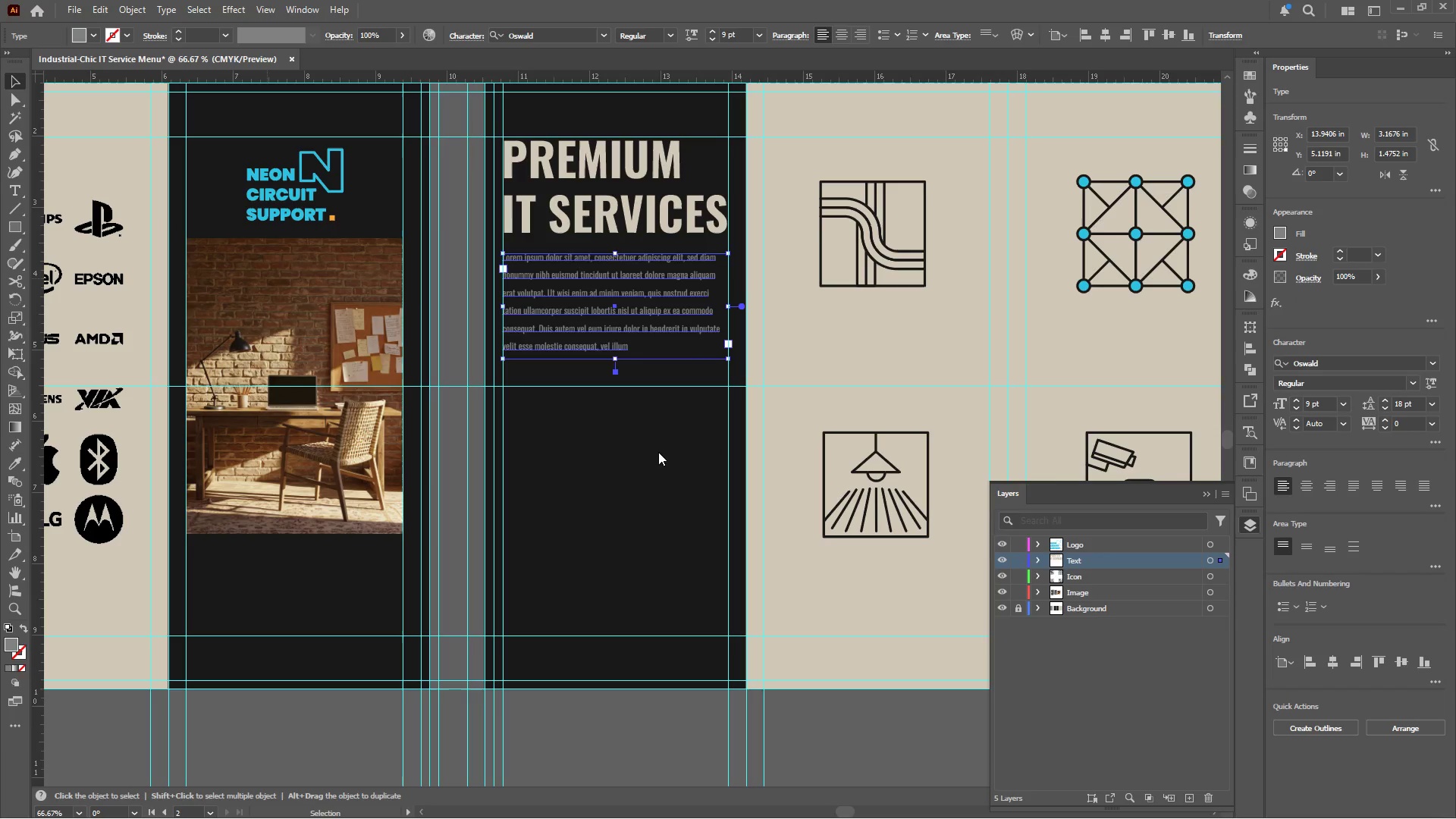 
double_click([610, 441])
 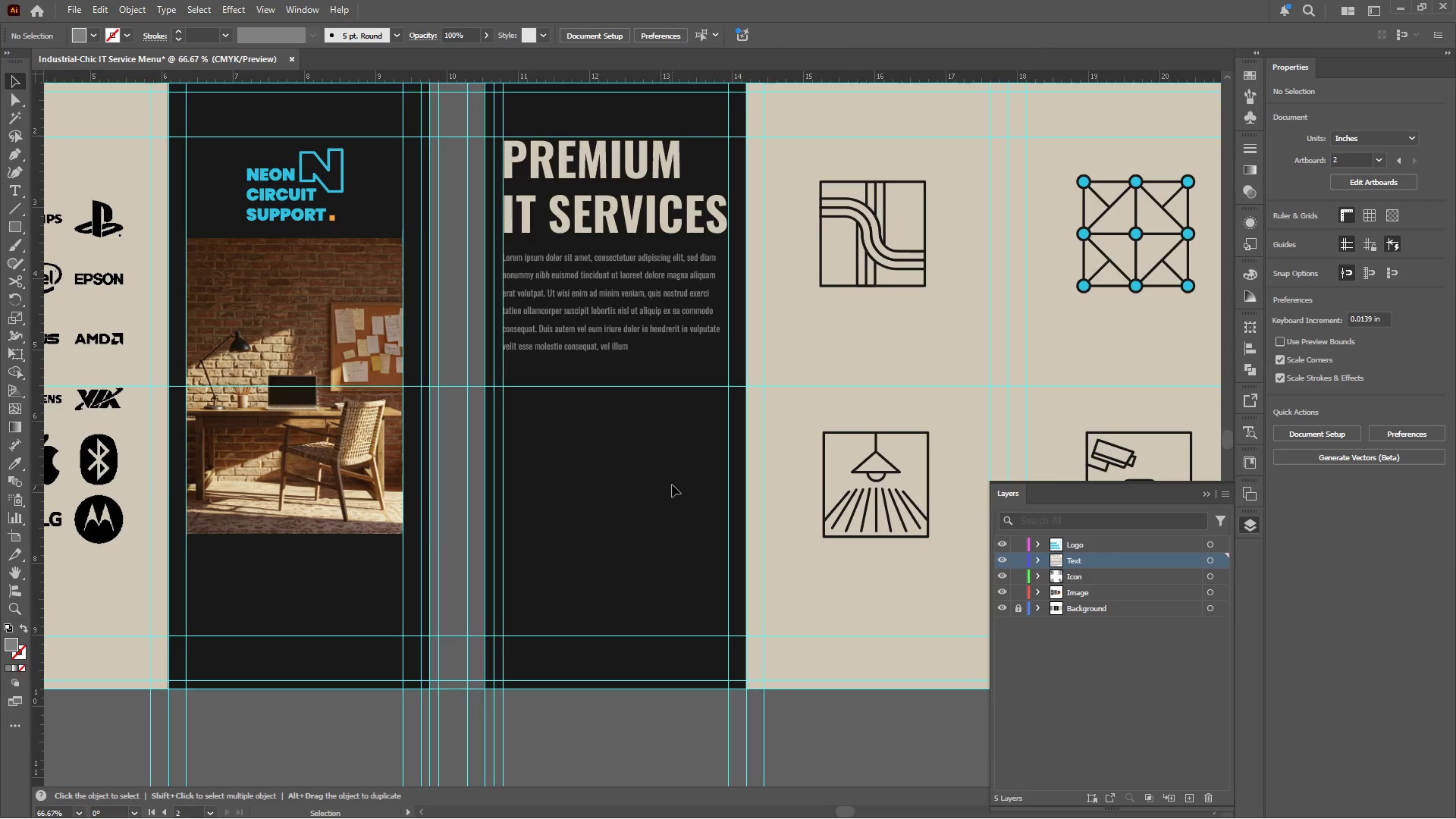 
scroll: coordinate [664, 462], scroll_direction: up, amount: 4.0
 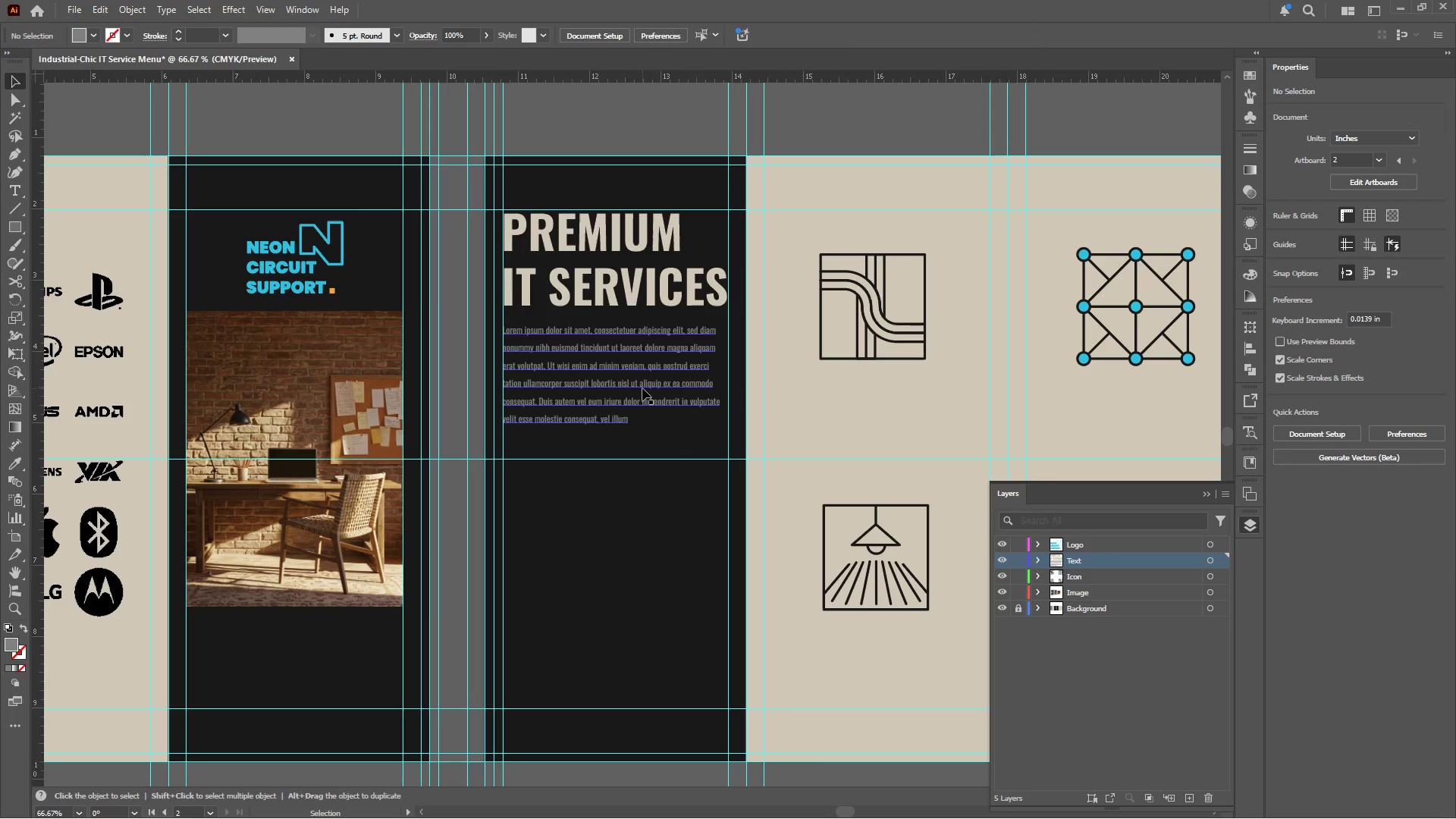 
left_click([642, 388])
 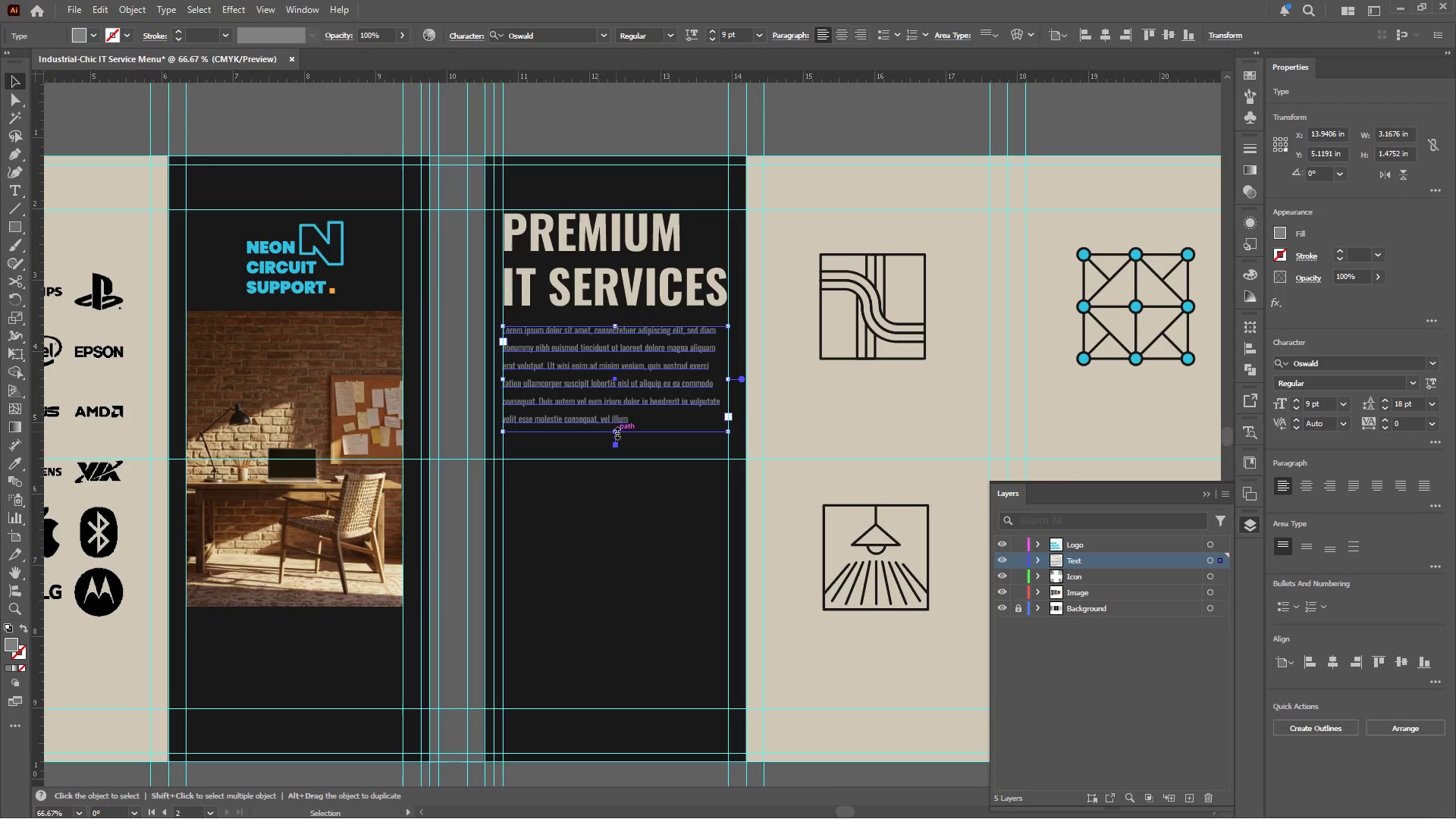 
left_click_drag(start_coordinate=[616, 431], to_coordinate=[620, 412])
 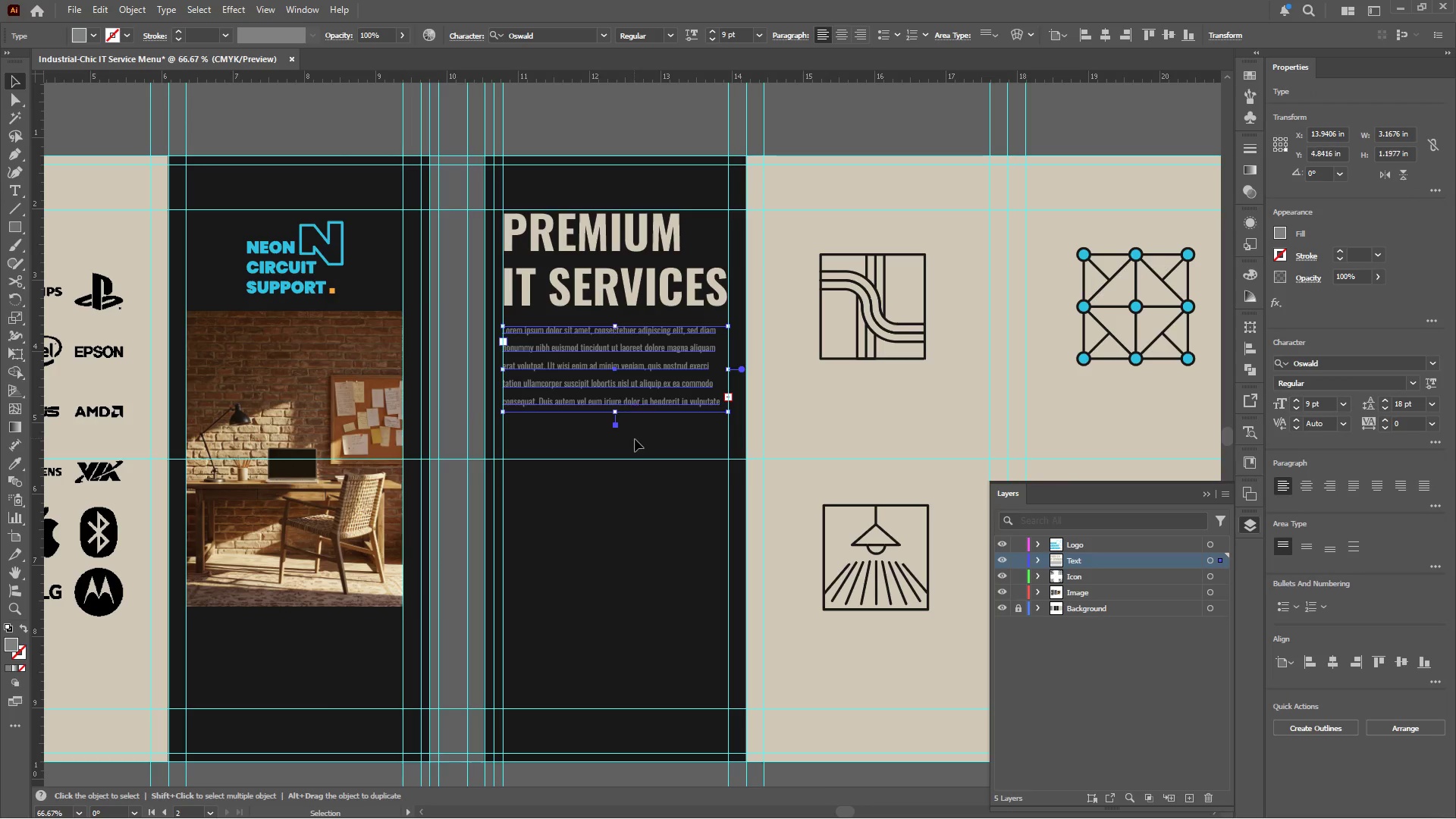 
left_click([635, 439])
 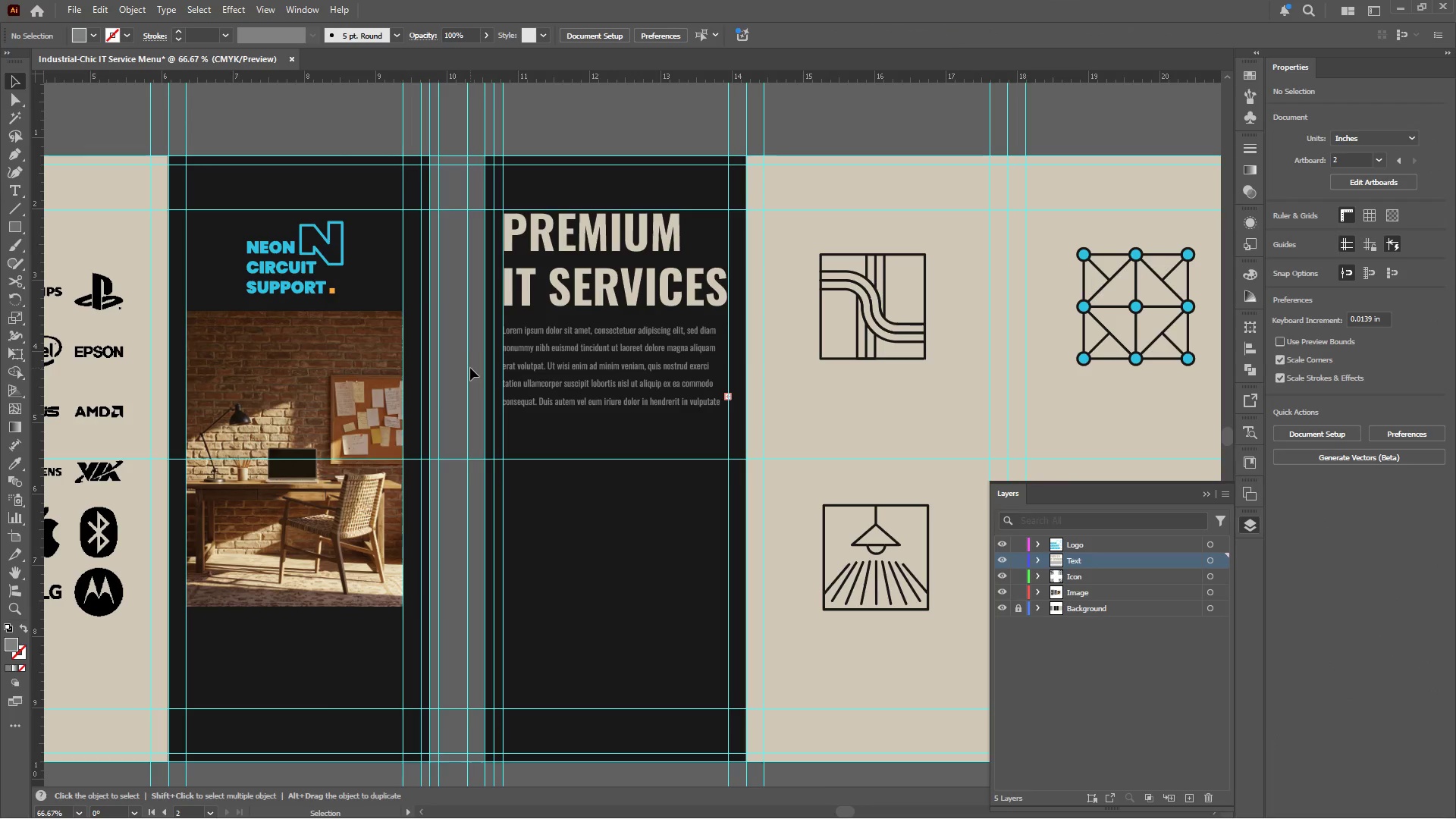 
wait(5.66)
 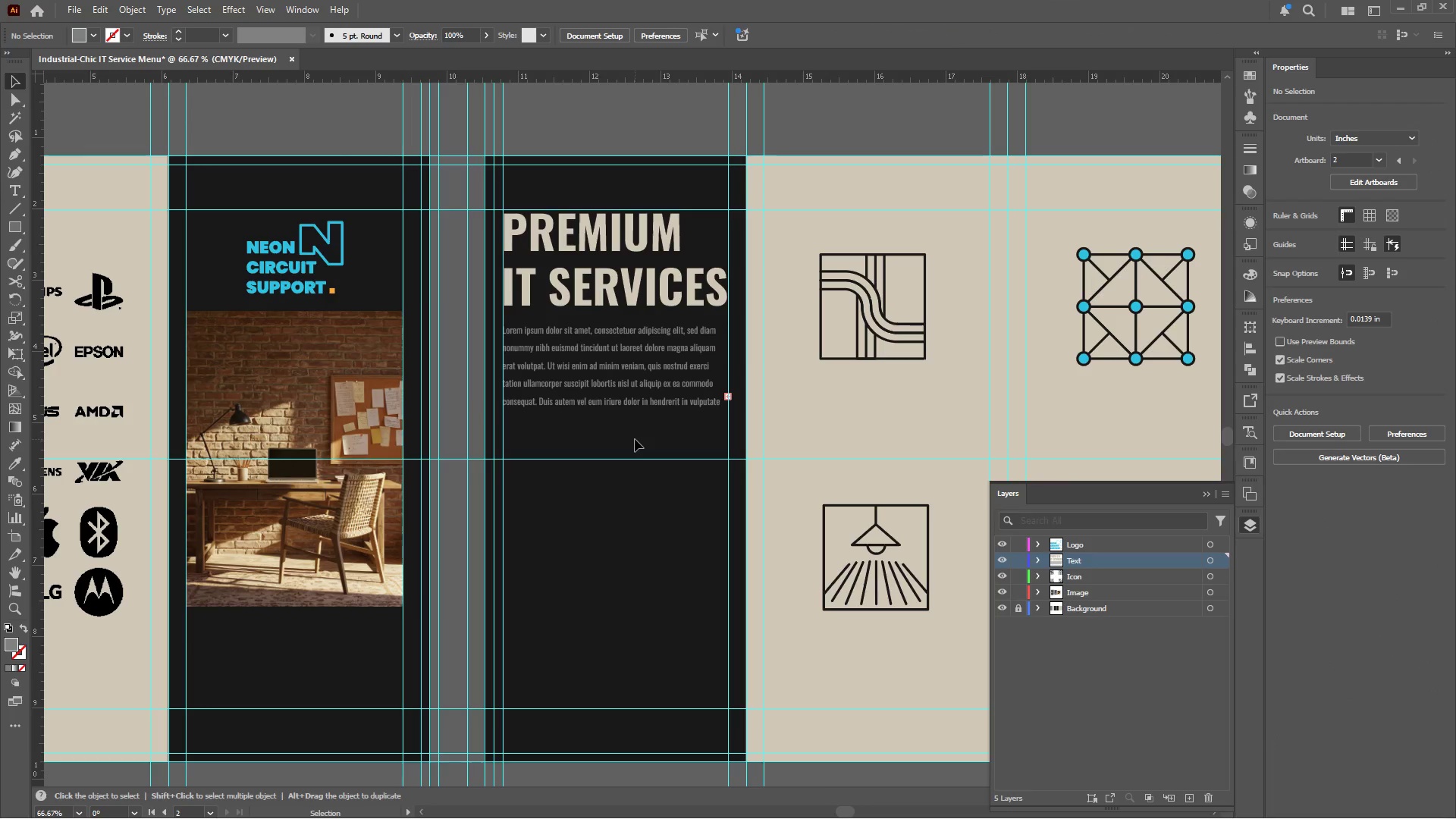 
left_click([610, 425])
 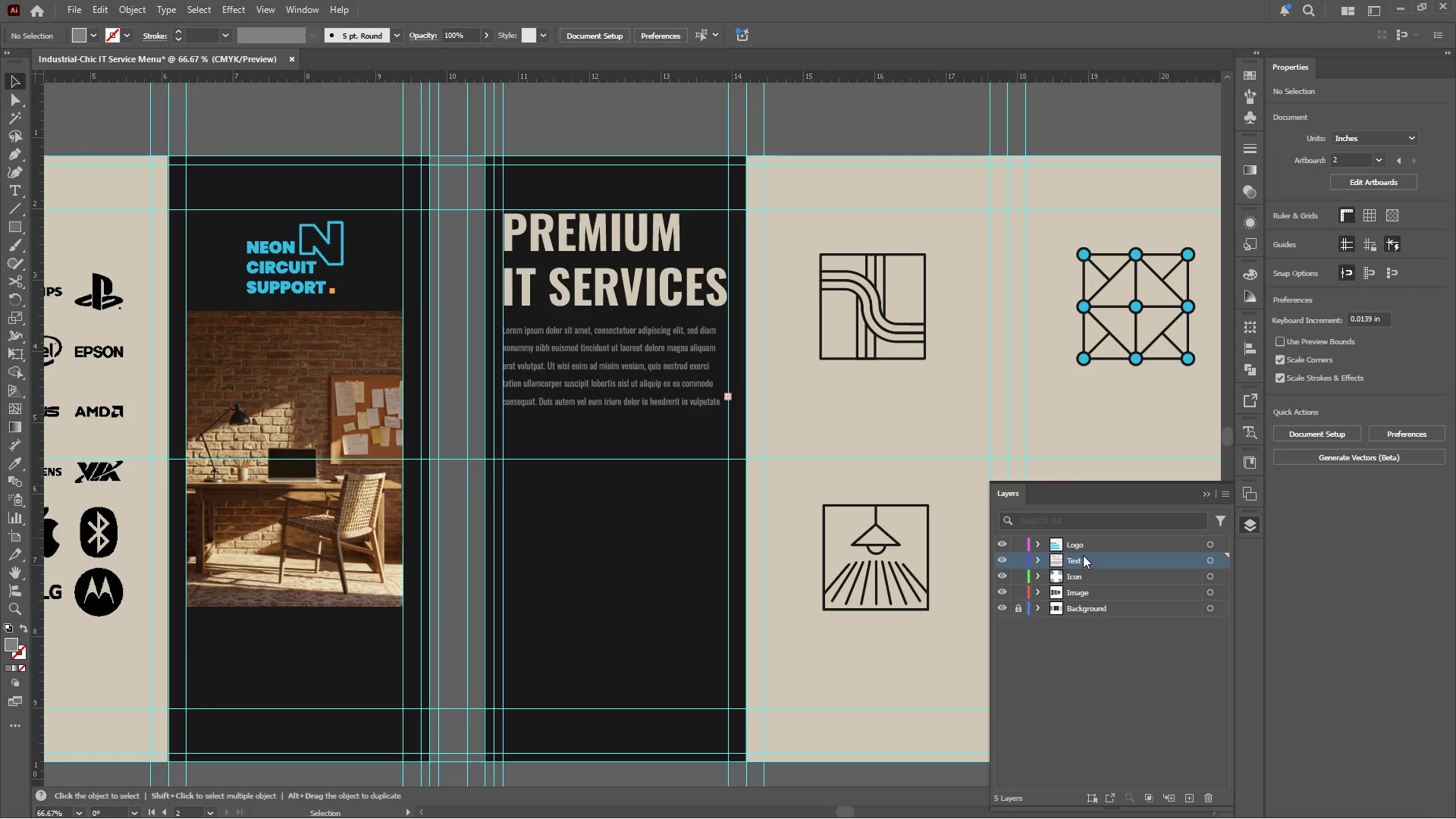 
left_click([1079, 610])
 